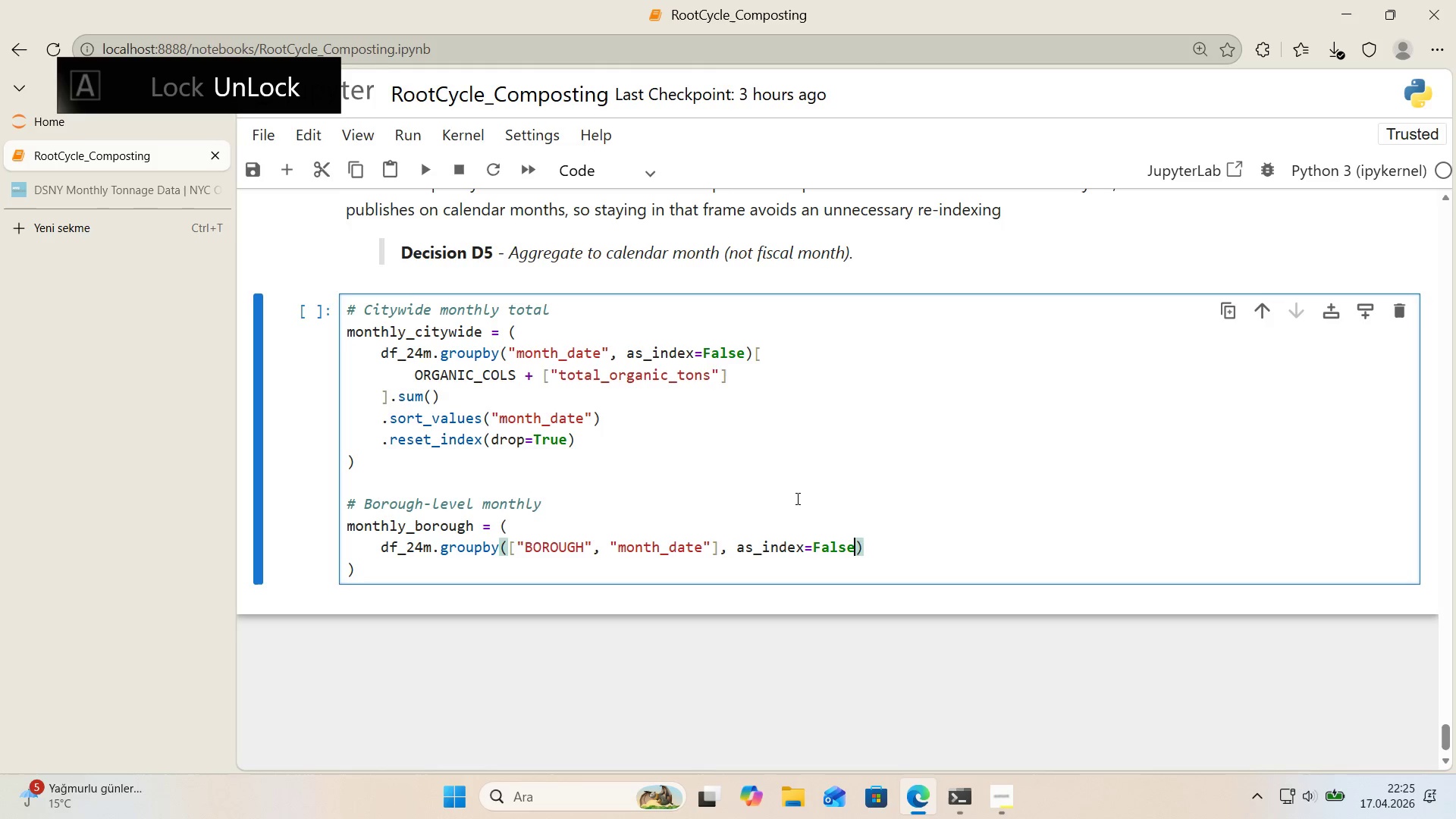 
key(ArrowRight)
 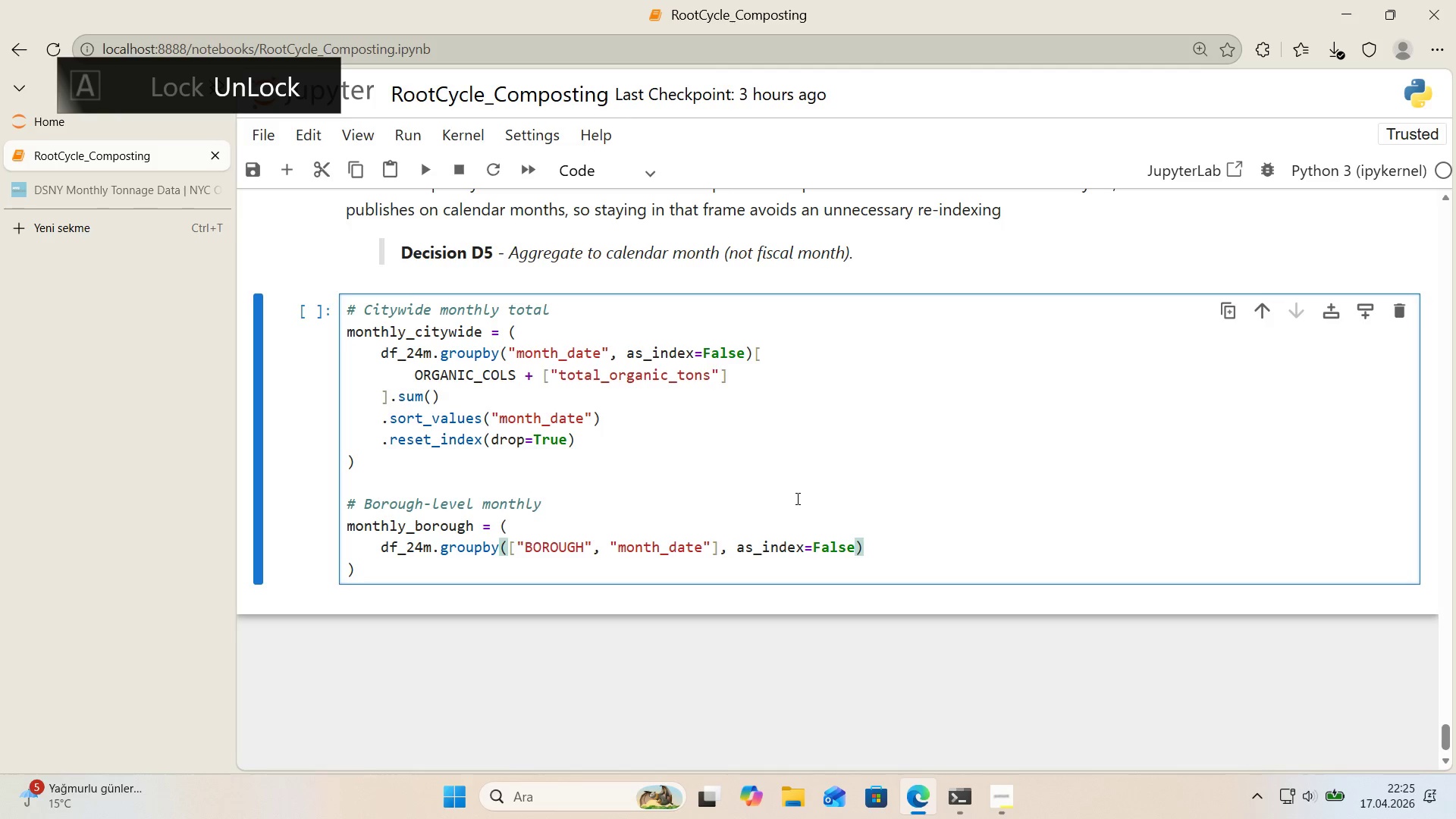 
key(Alt+Control+8)
 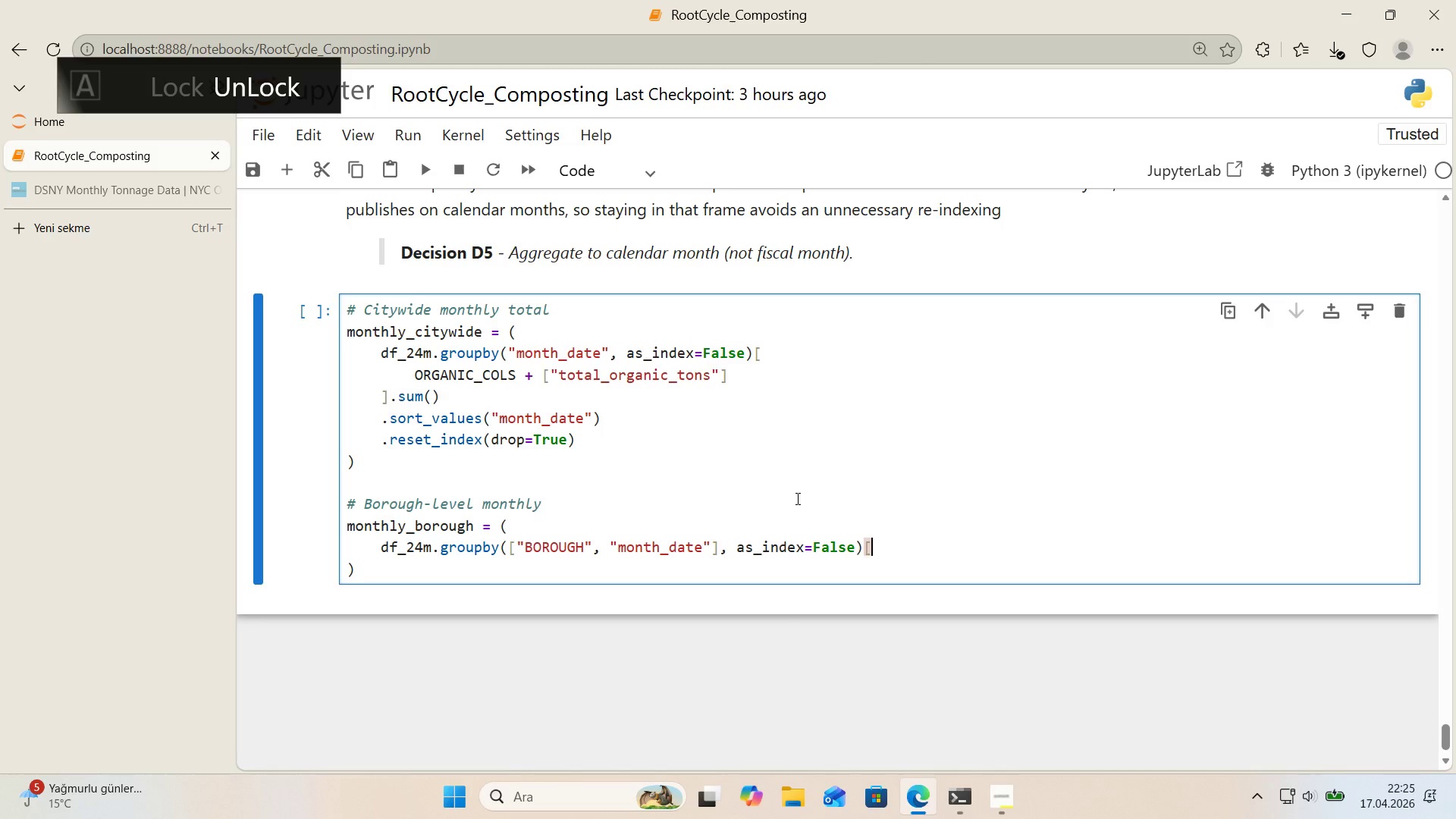 
key(Alt+Control+9)
 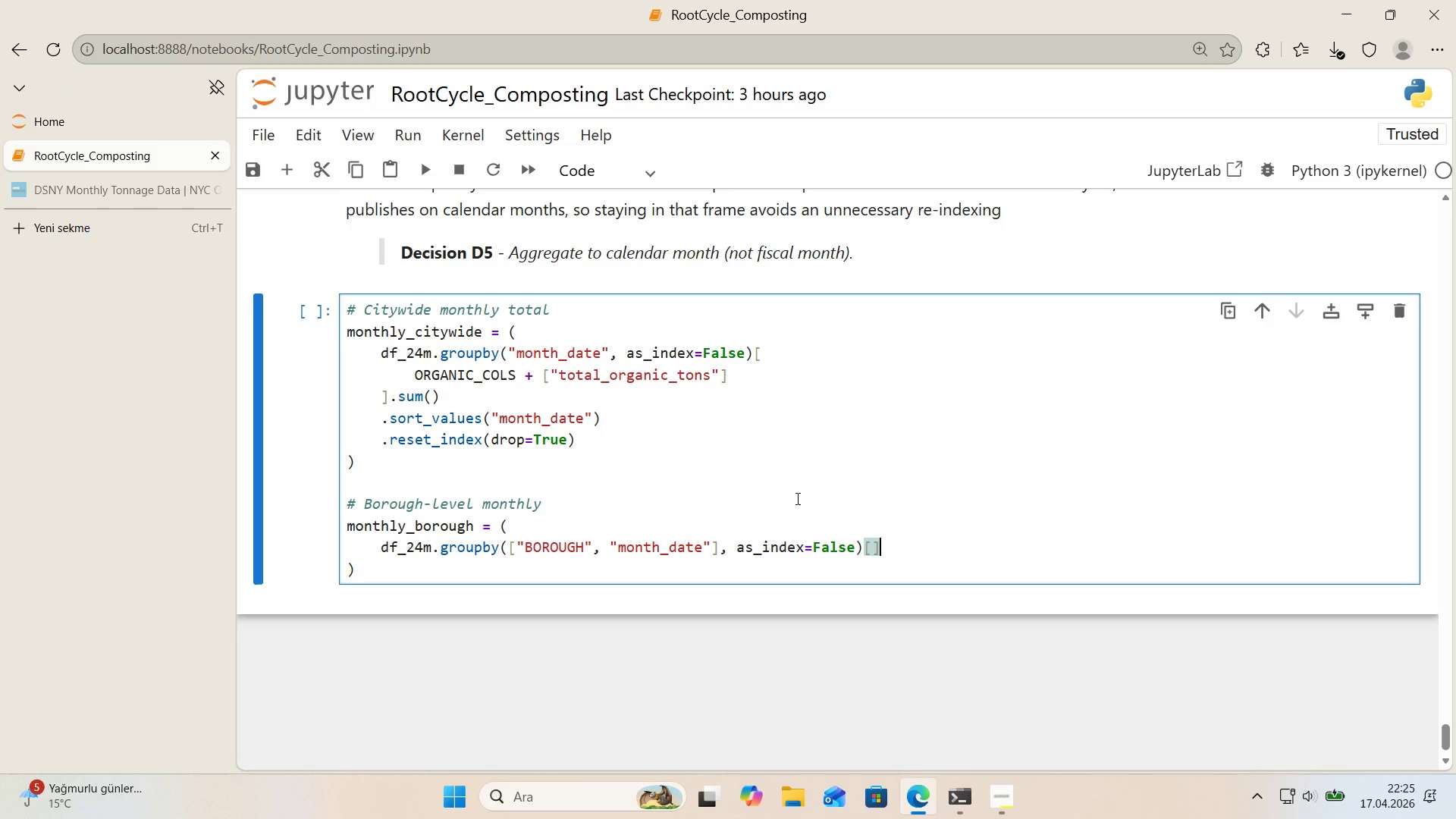 
key(ArrowLeft)
 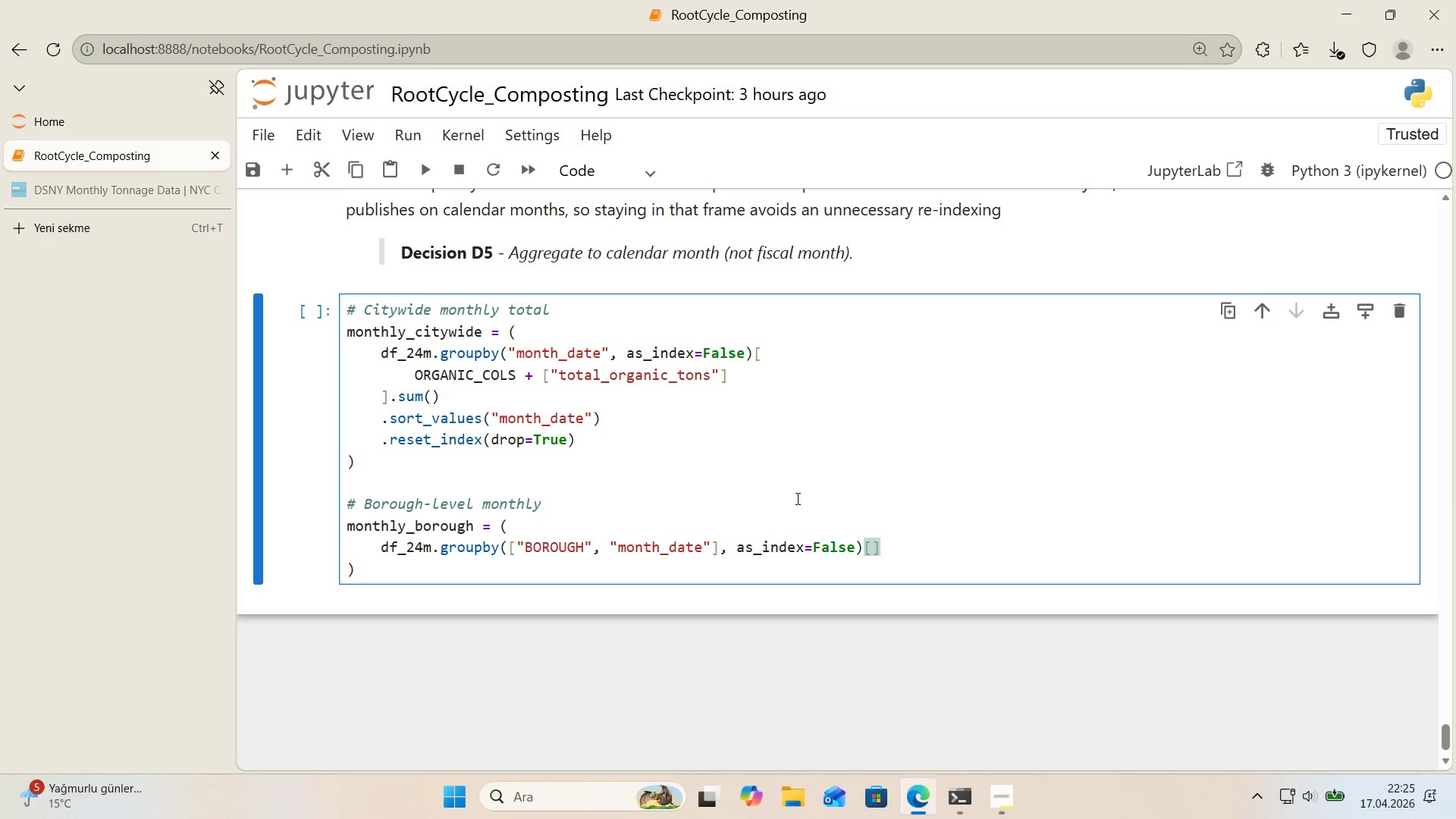 
key(Enter)
 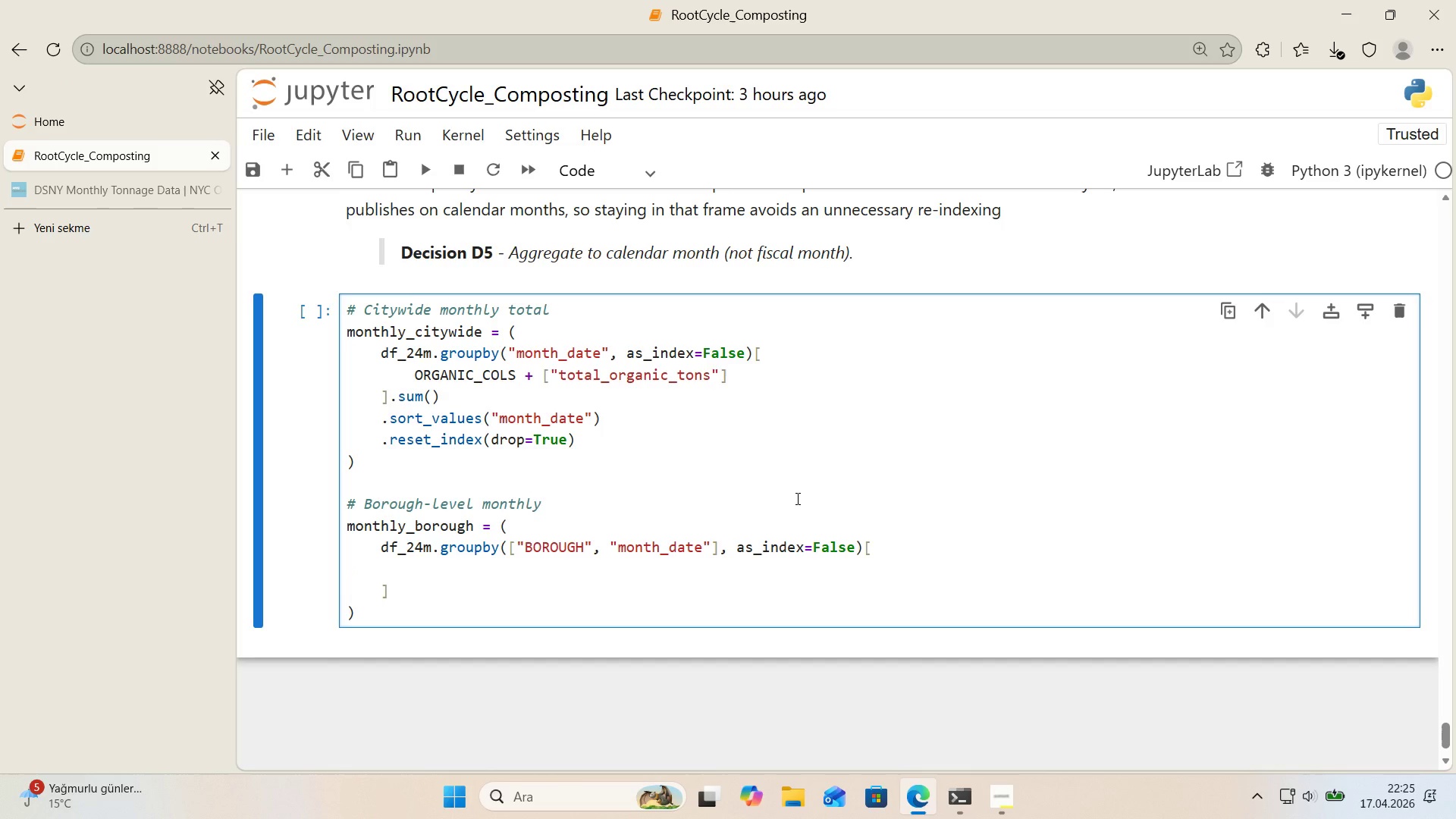 
type(ORGANIC_COLS + )
 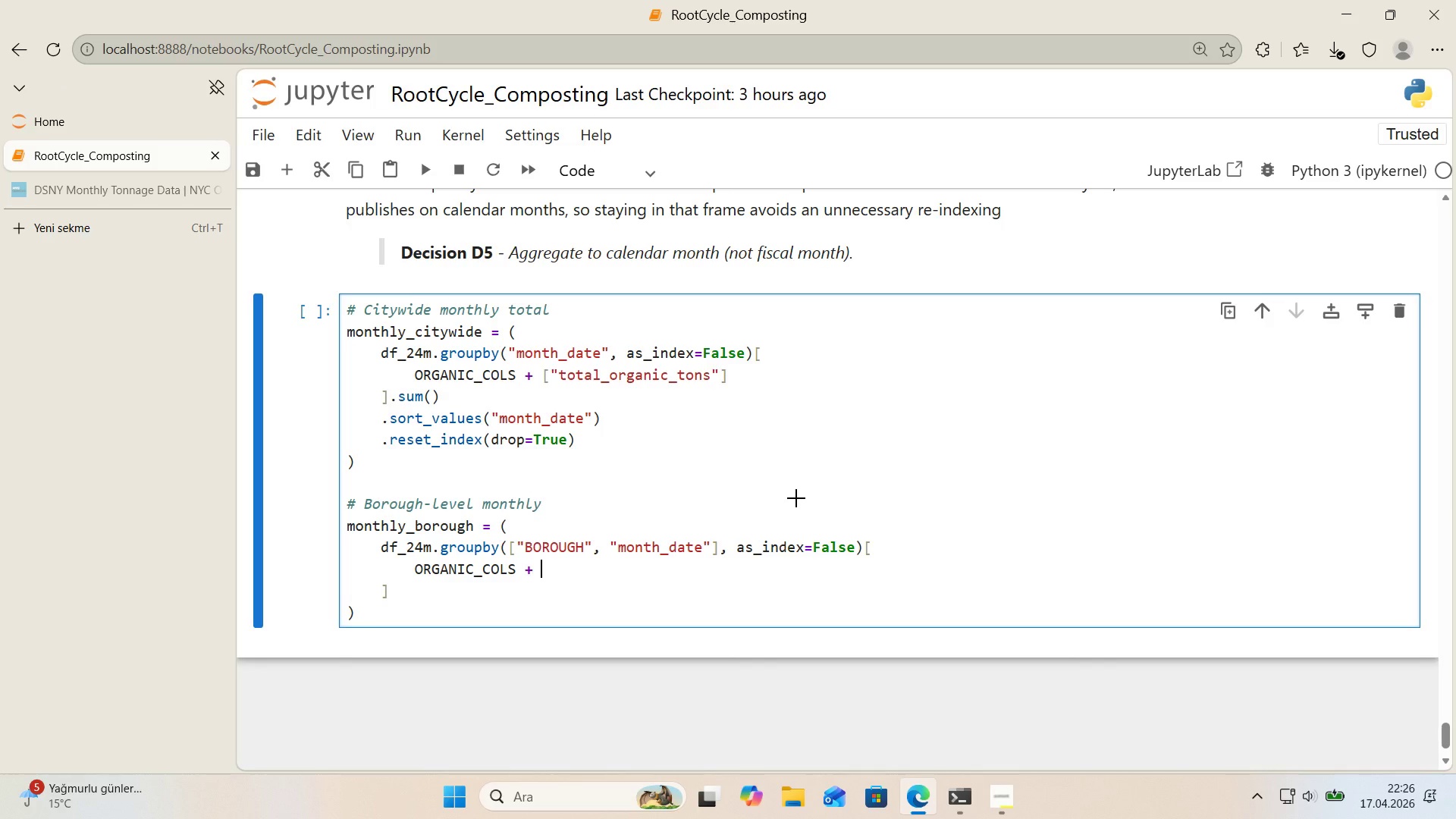 
key(Alt+Control+8)
 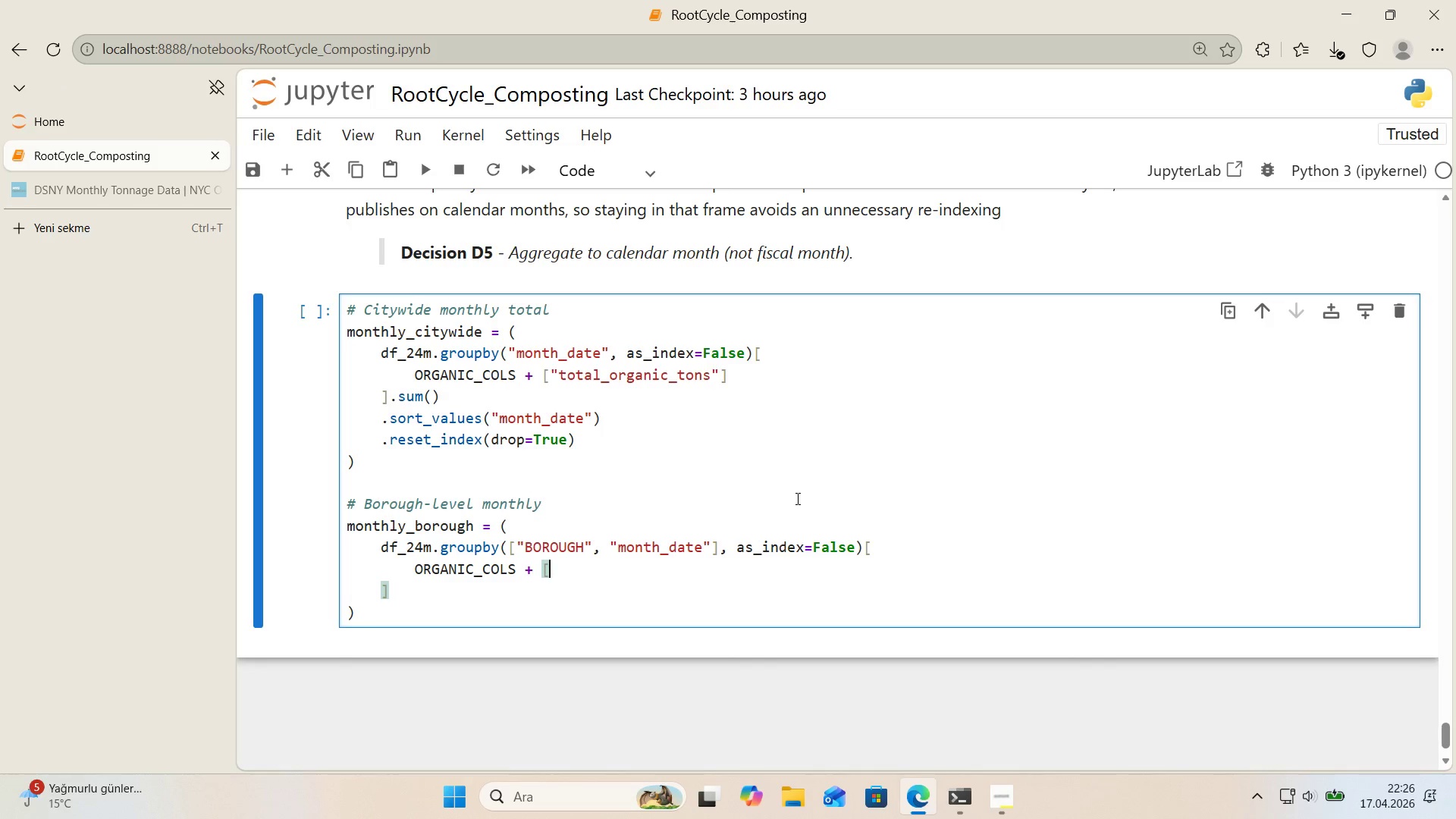 
key(Alt+Control+9)
 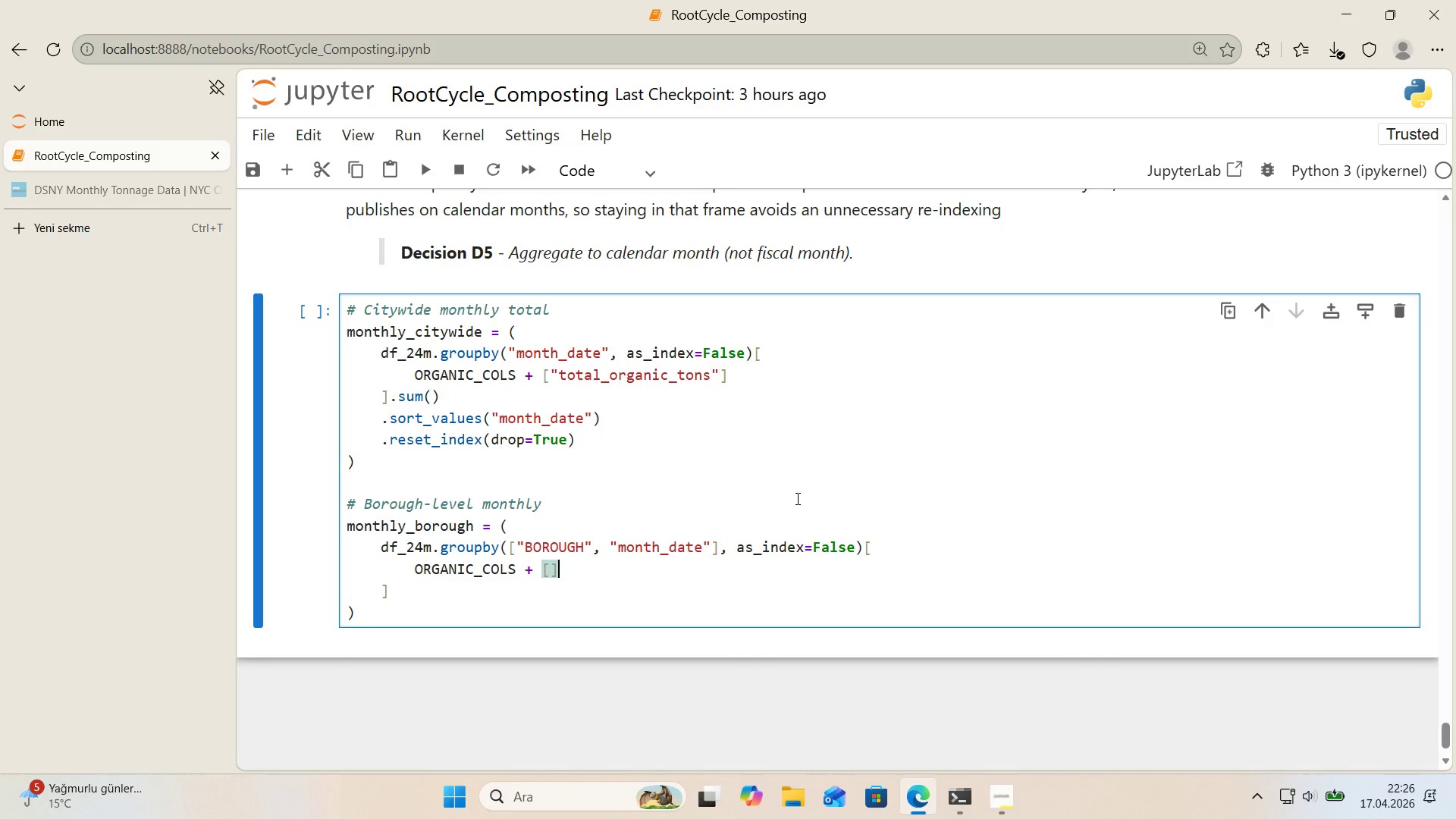 
key(ArrowLeft)
 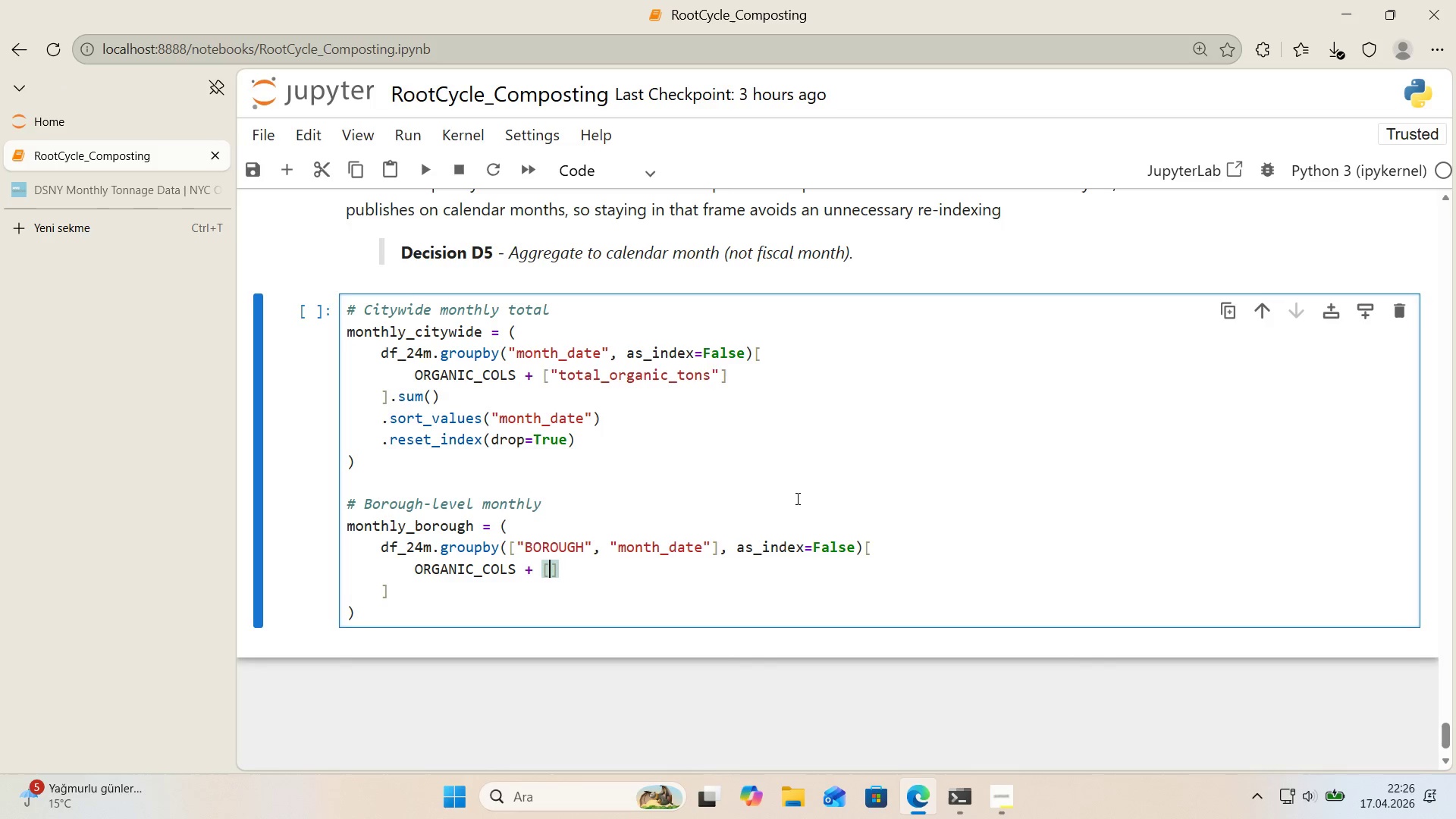 
key(Backquote)
 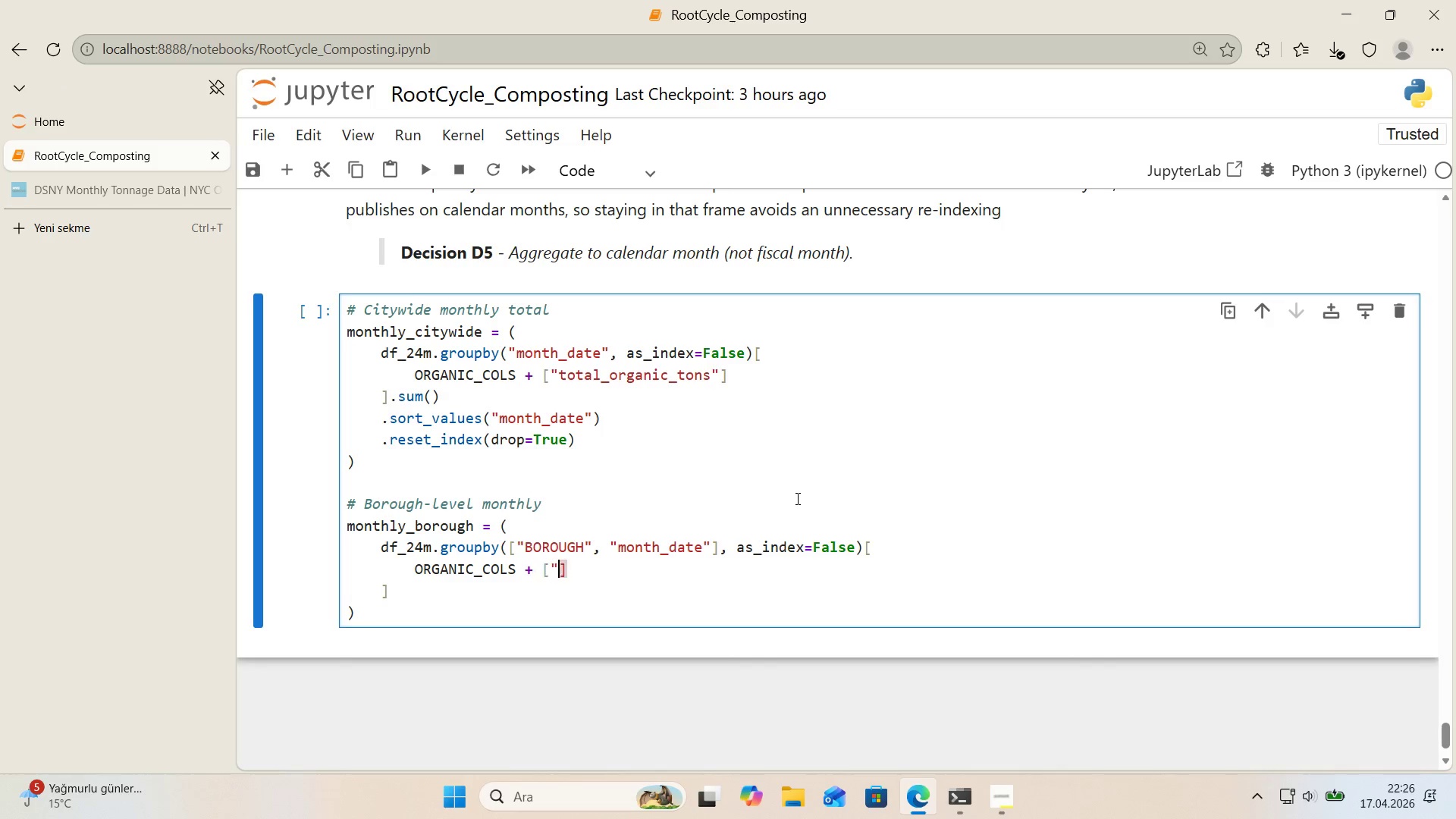 
key(Backquote)
 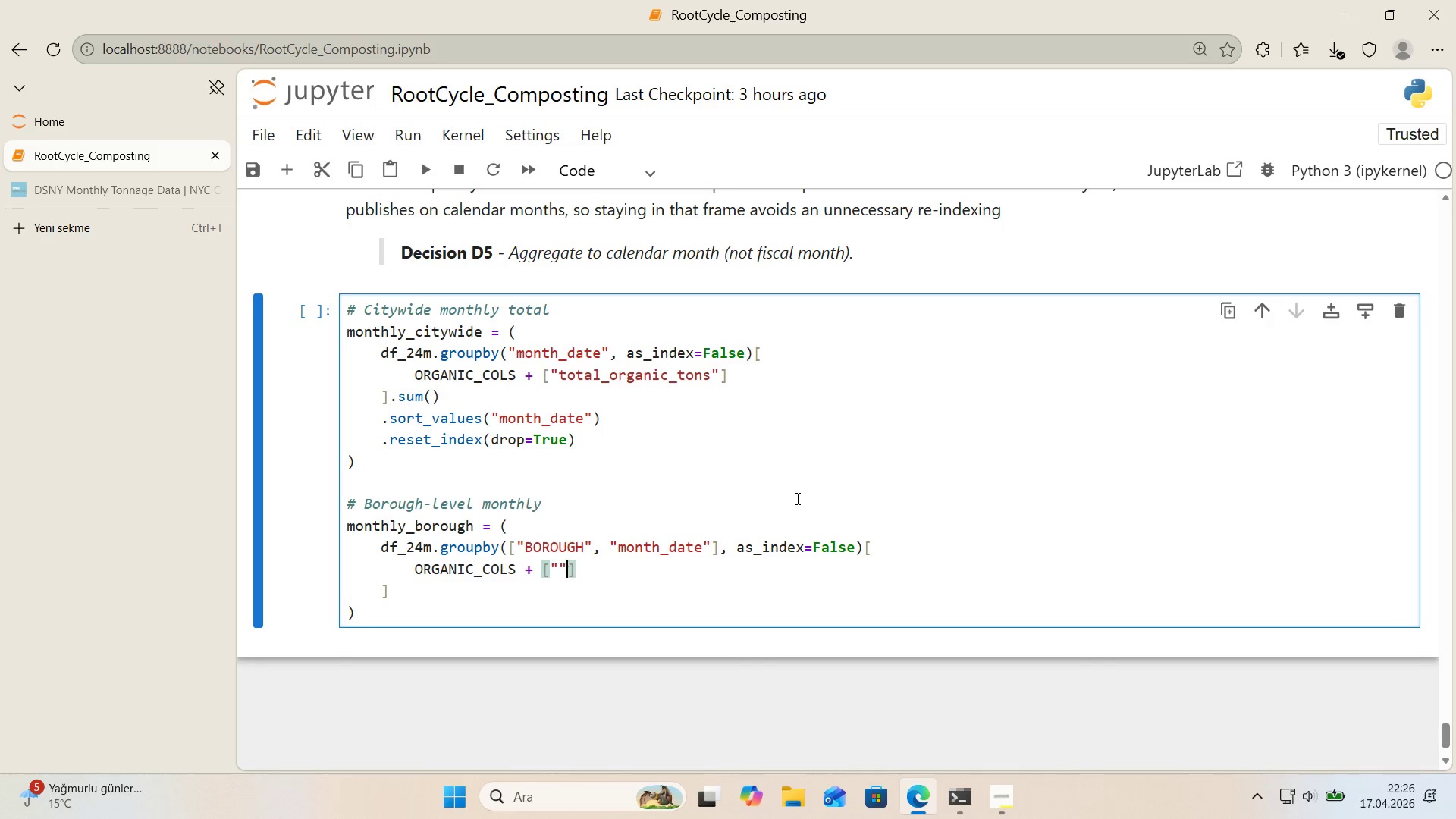 
key(ArrowLeft)
 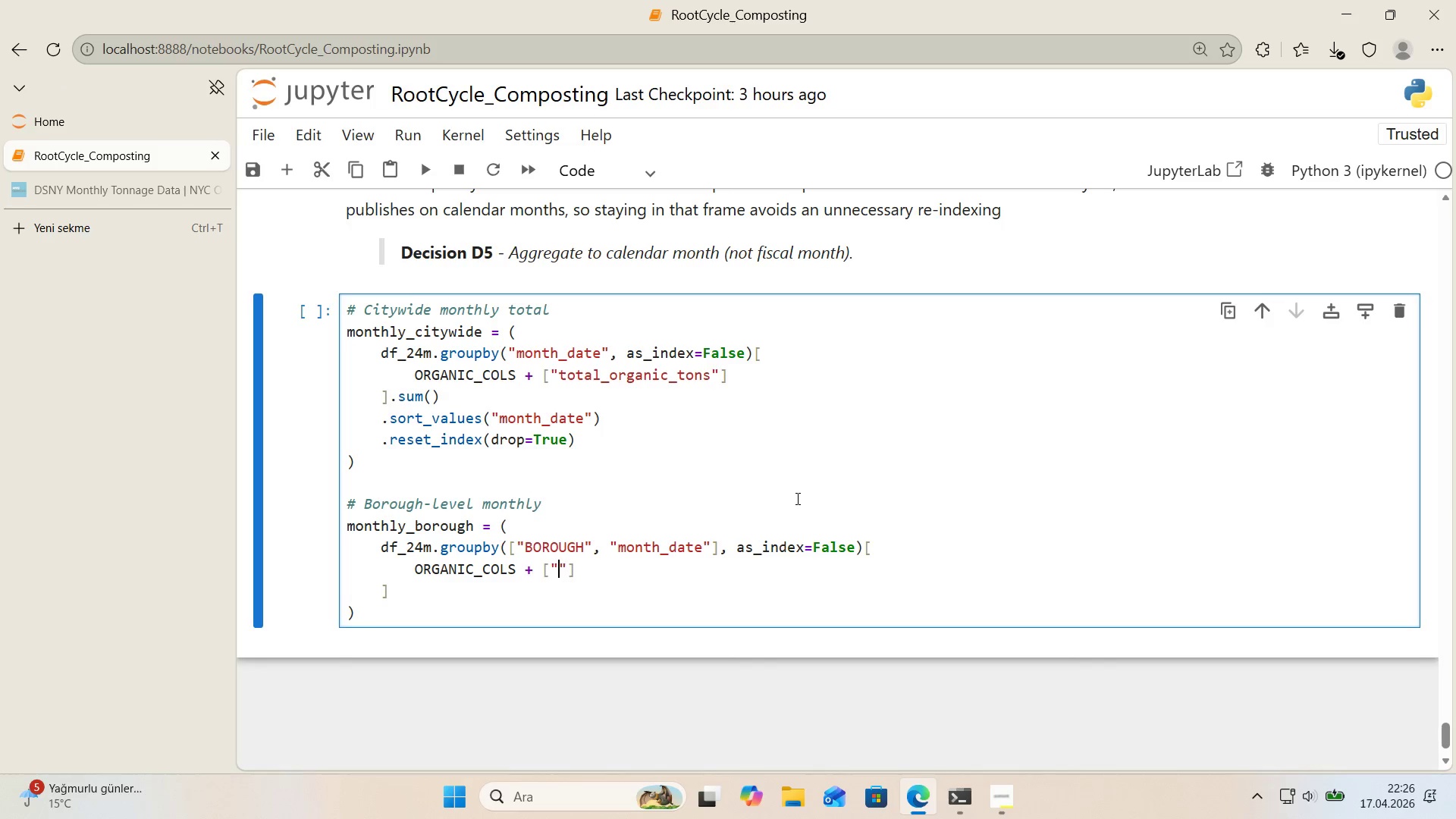 
type(total_organ'c_tons)
 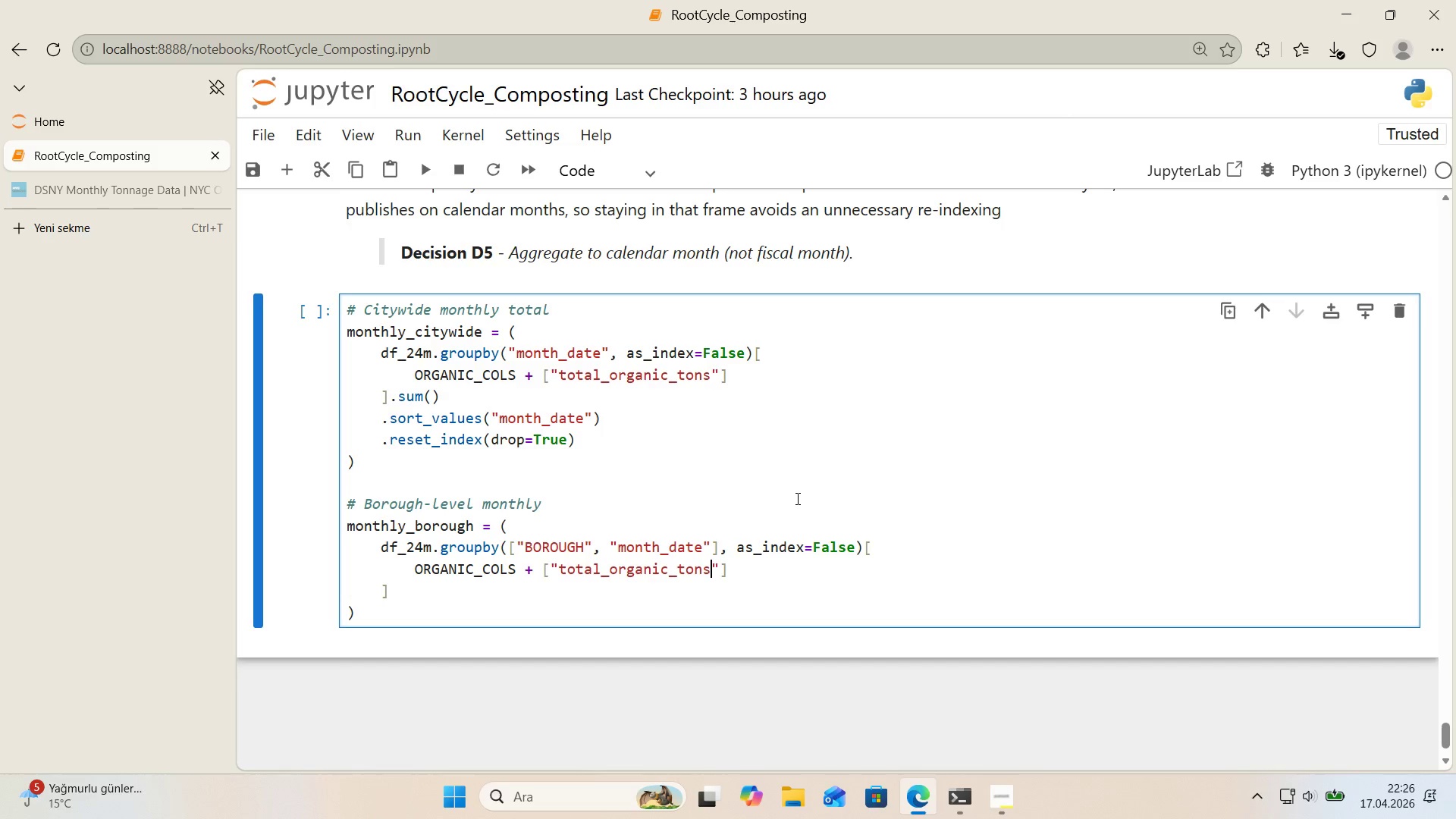 
key(ArrowRight)
 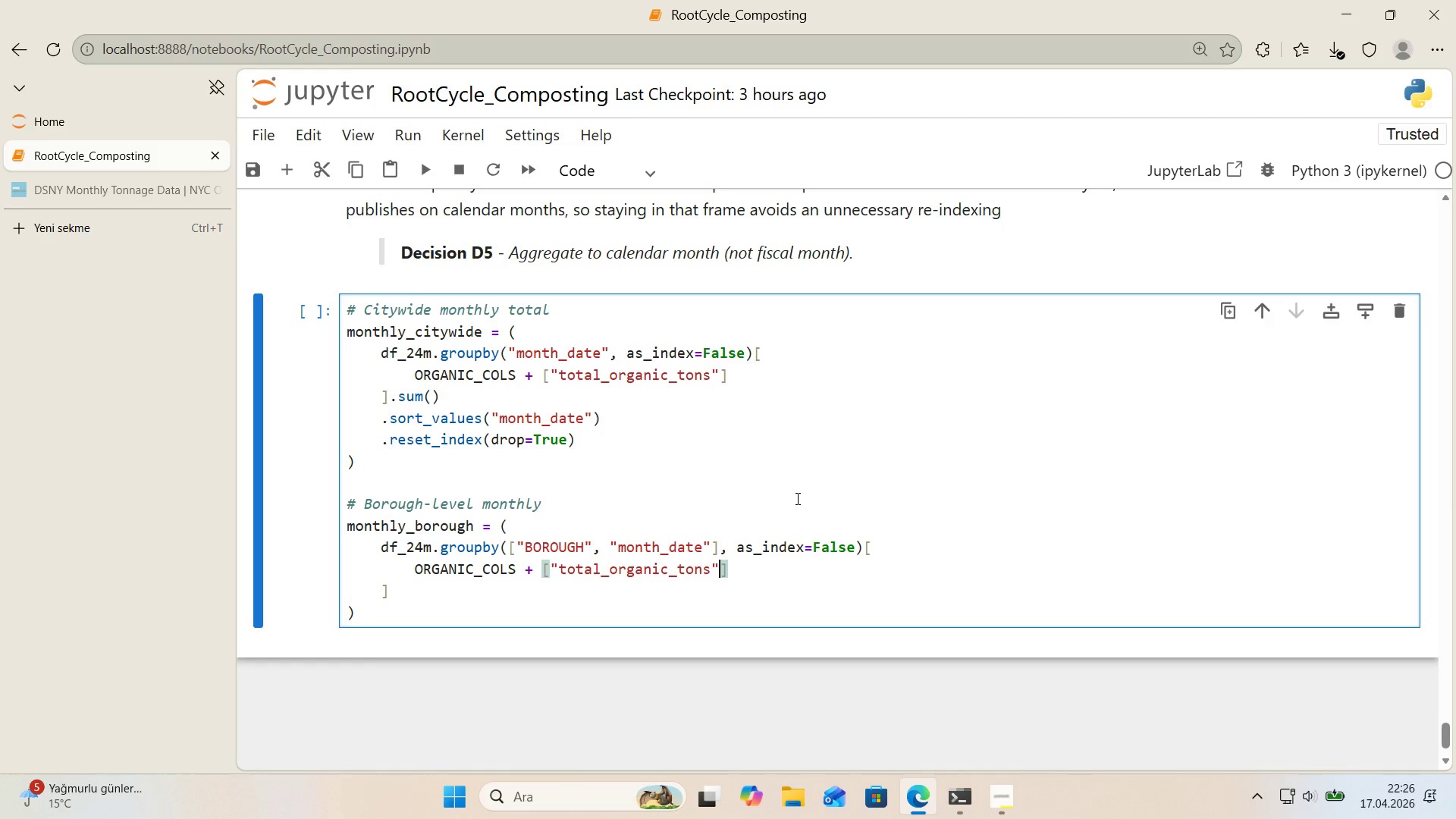 
key(ArrowRight)
 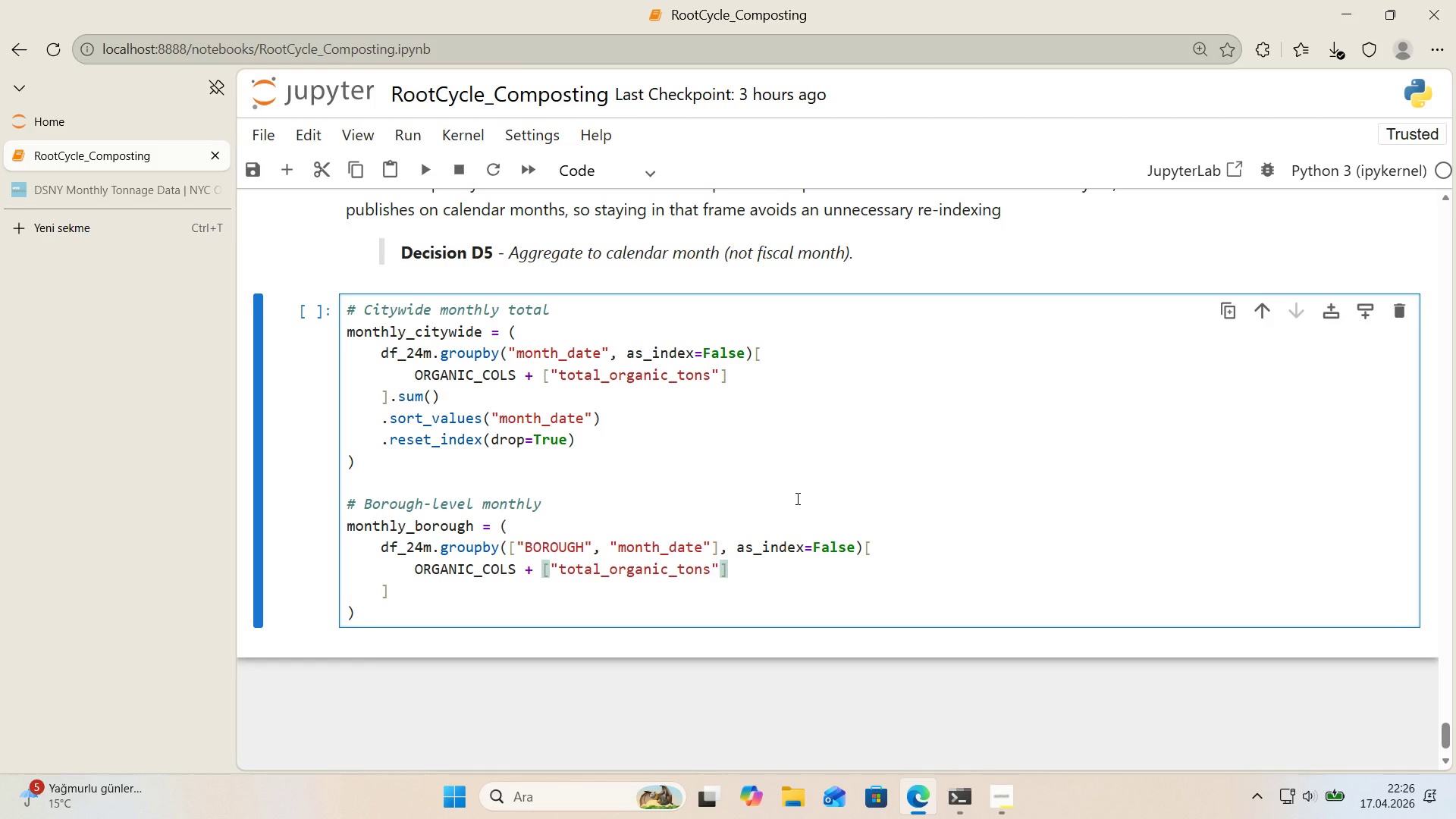 
key(Enter)
 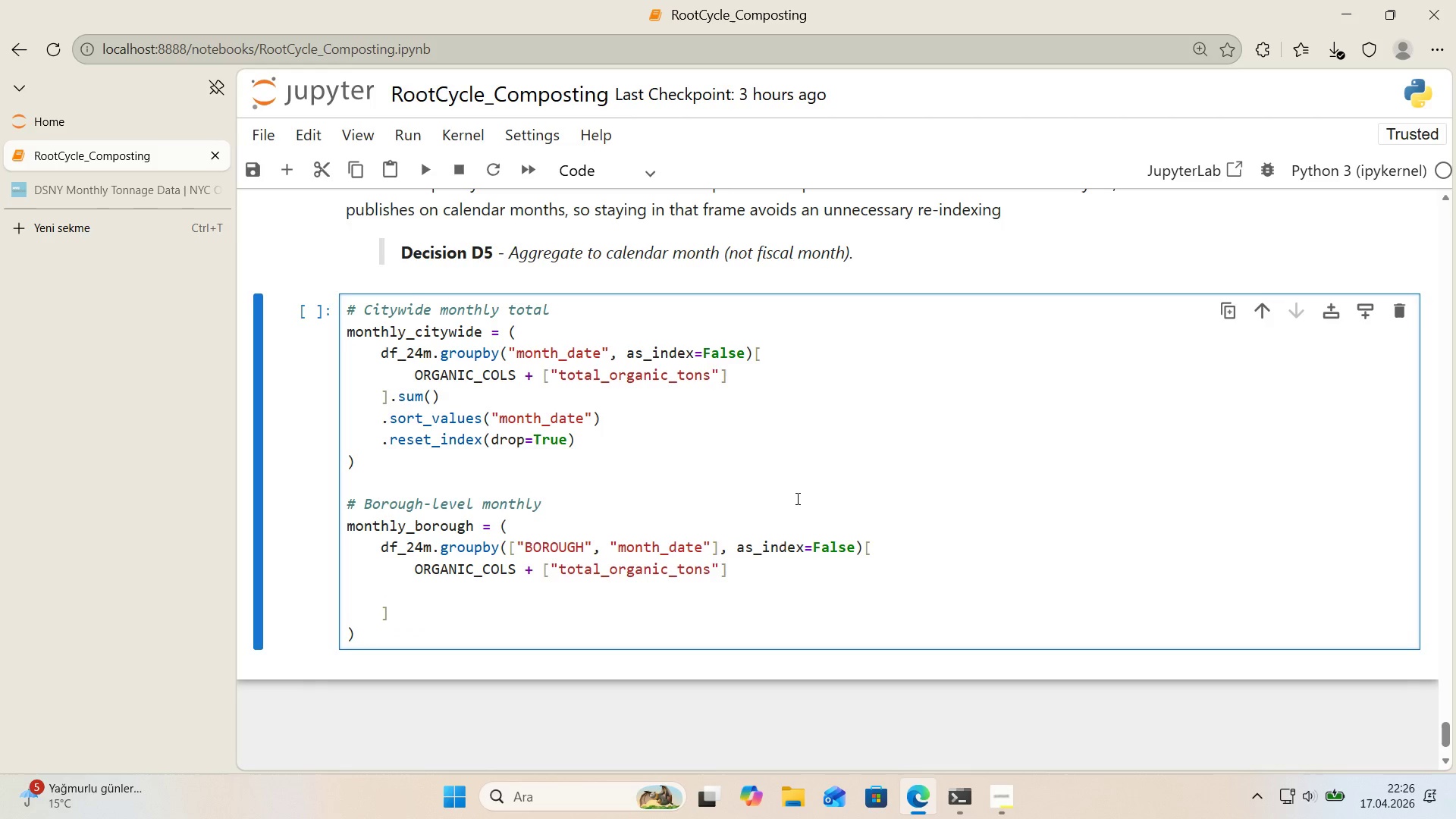 
key(Alt+Control+9)
 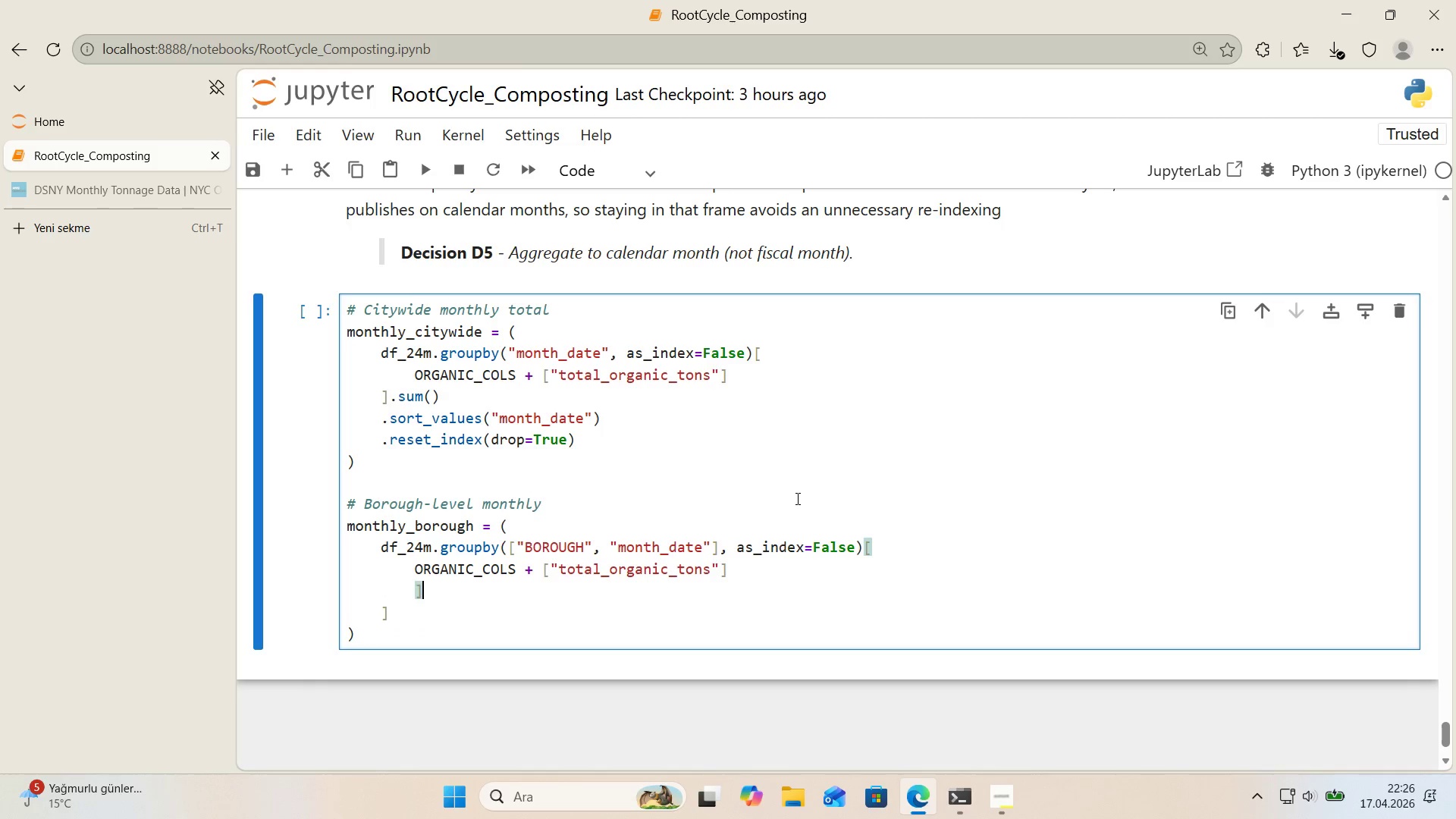 
type(.sum*()
 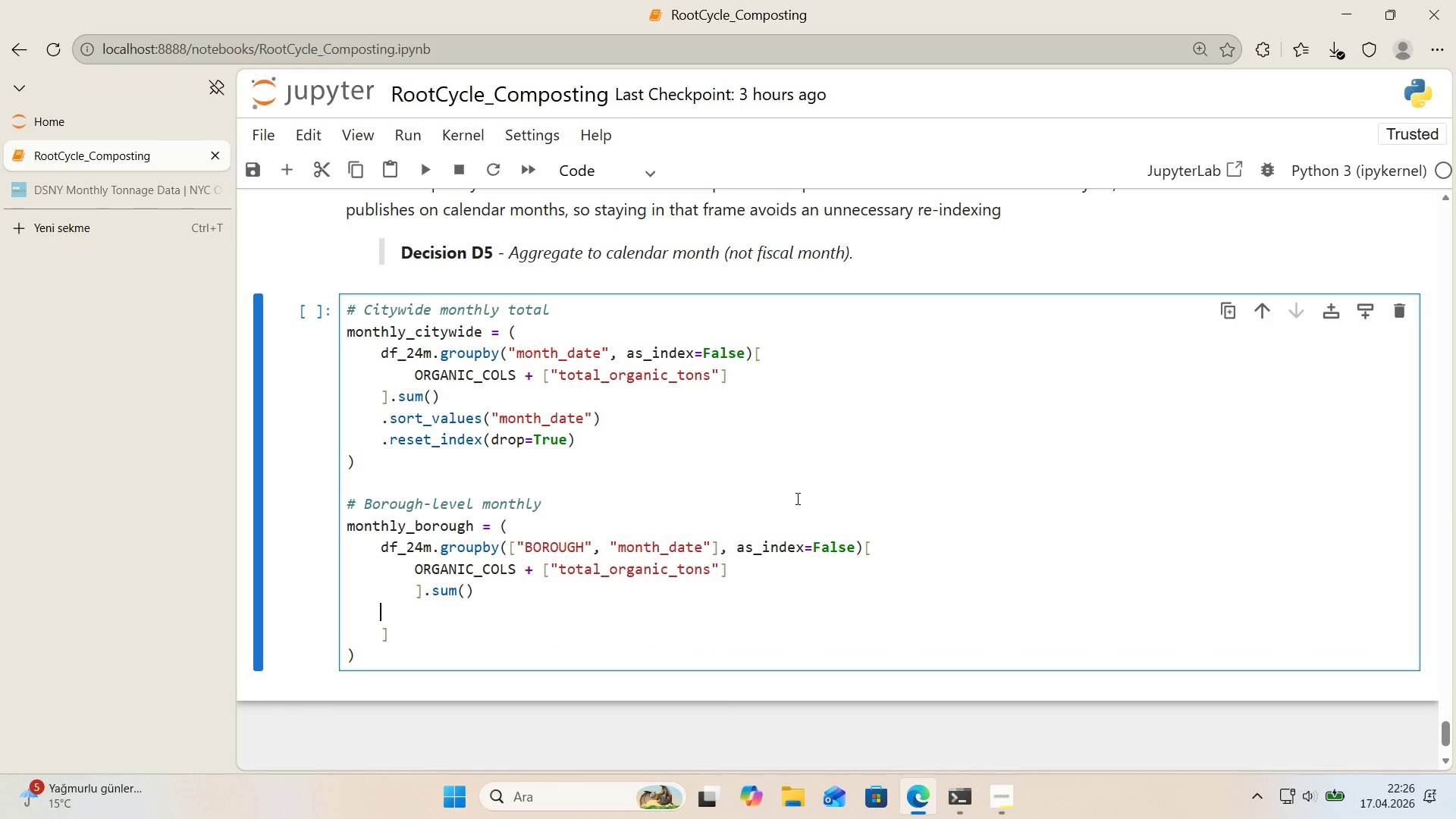 
 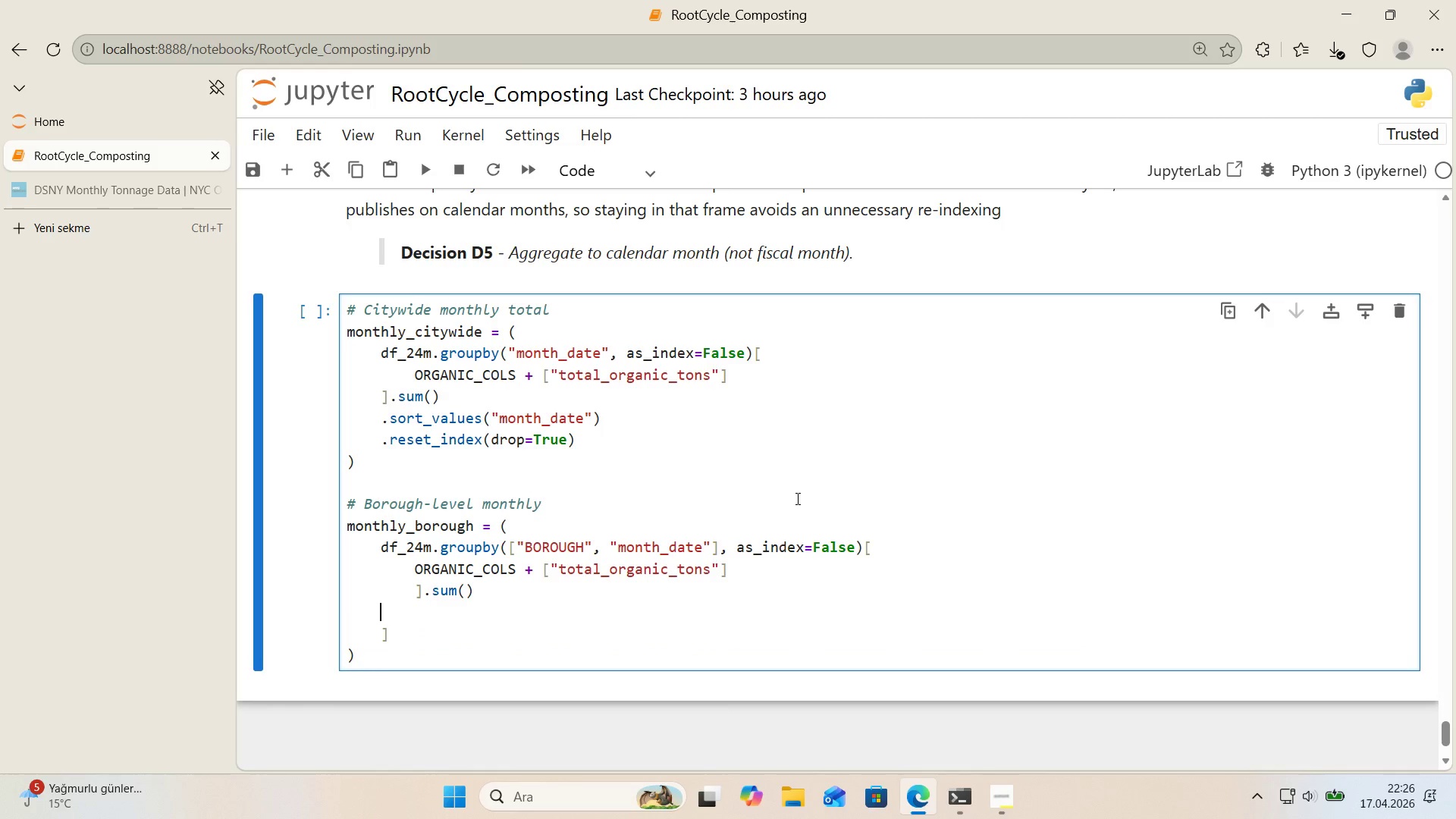 
key(Enter)
 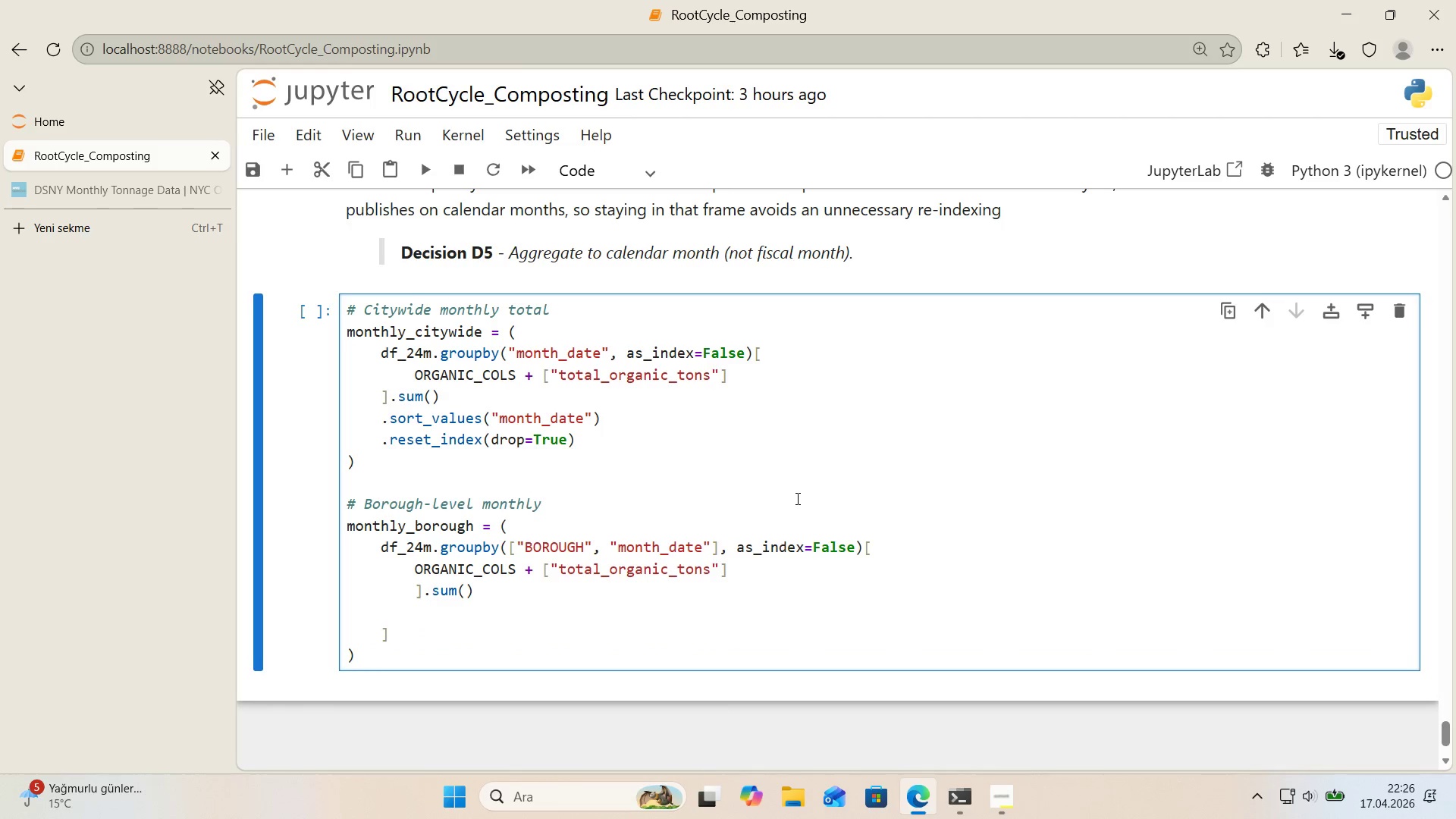 
key(Tab)
 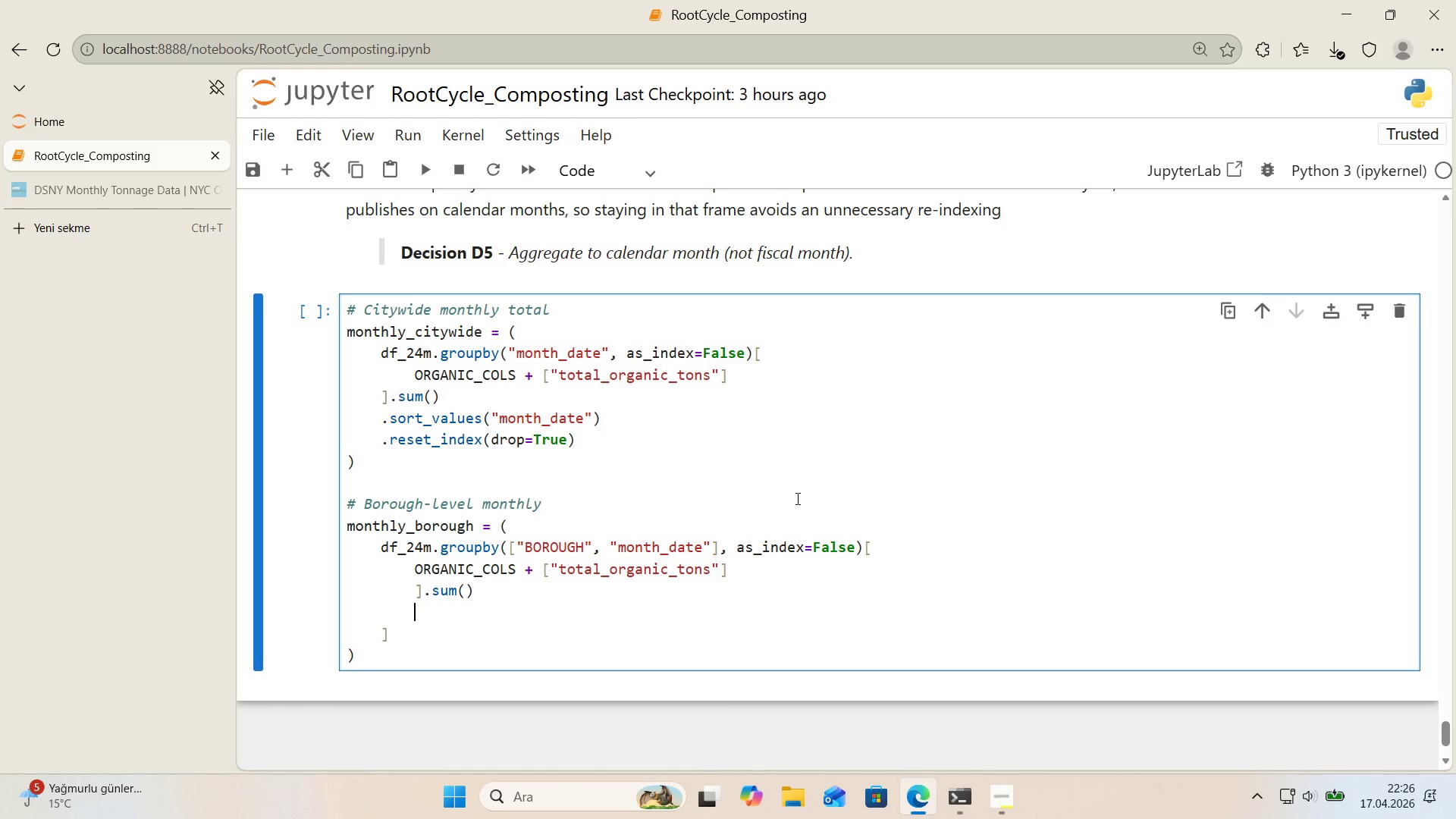 
key(Period)
 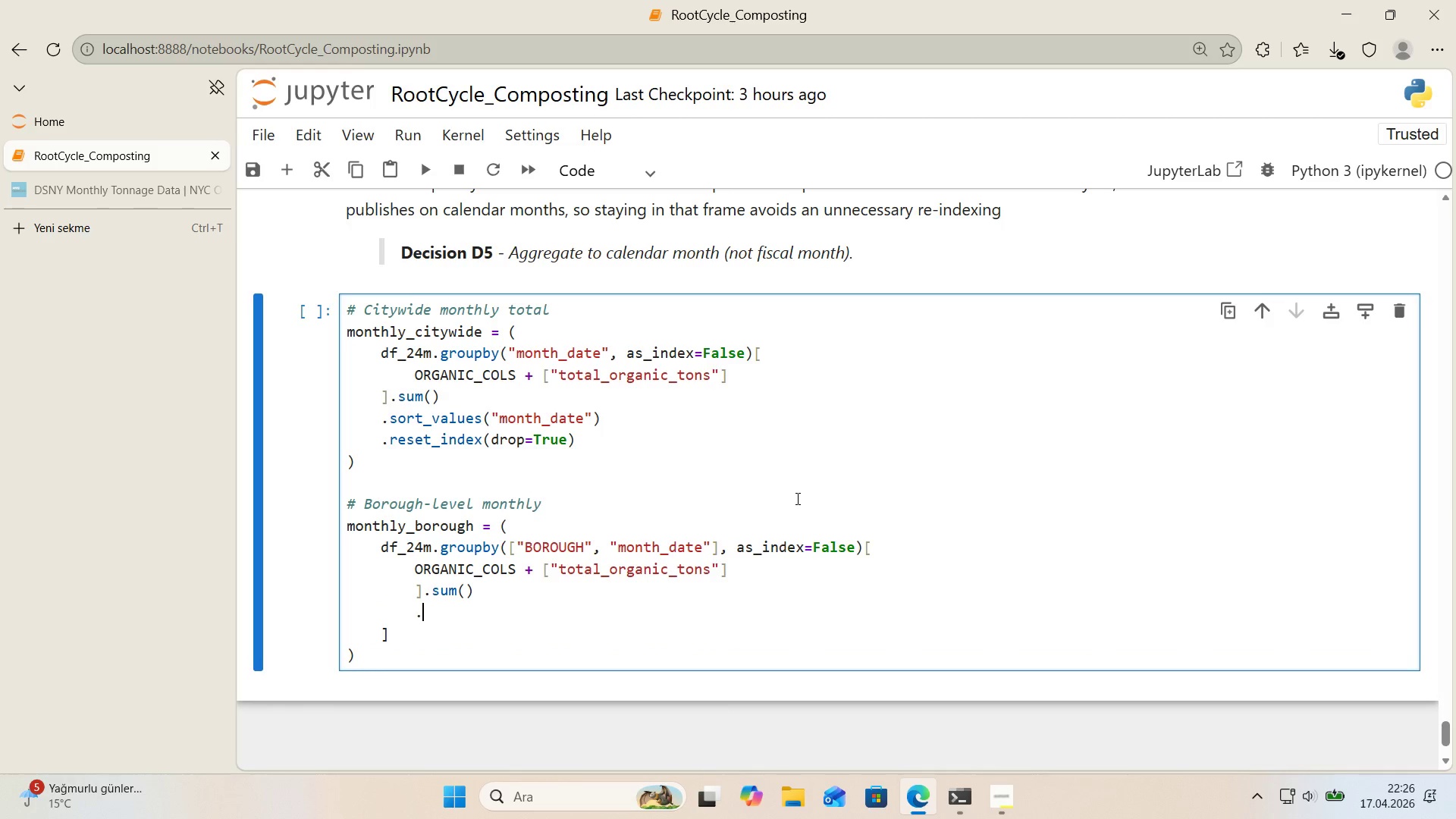 
key(ArrowLeft)
 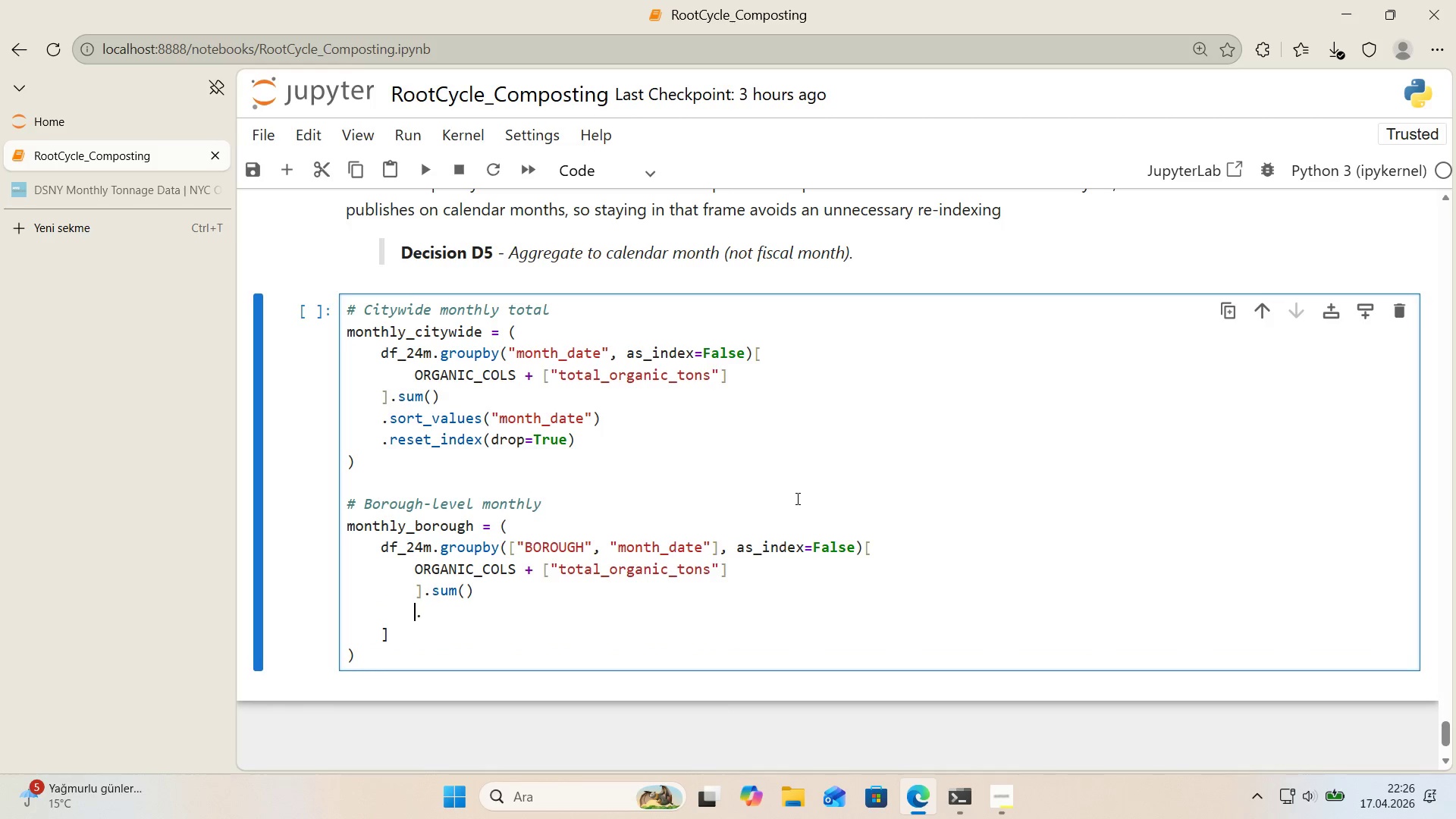 
key(Space)
 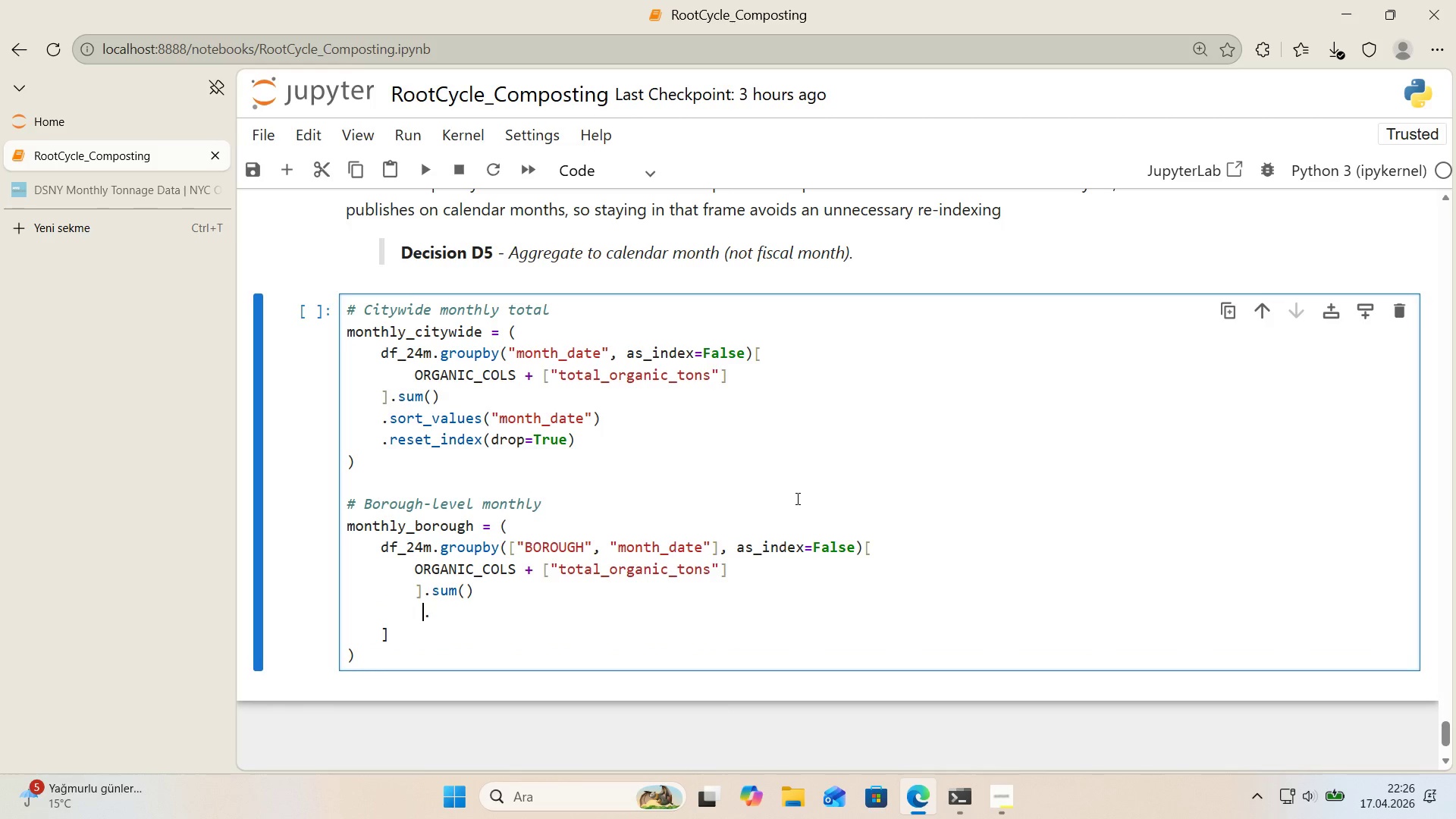 
key(ArrowRight)
 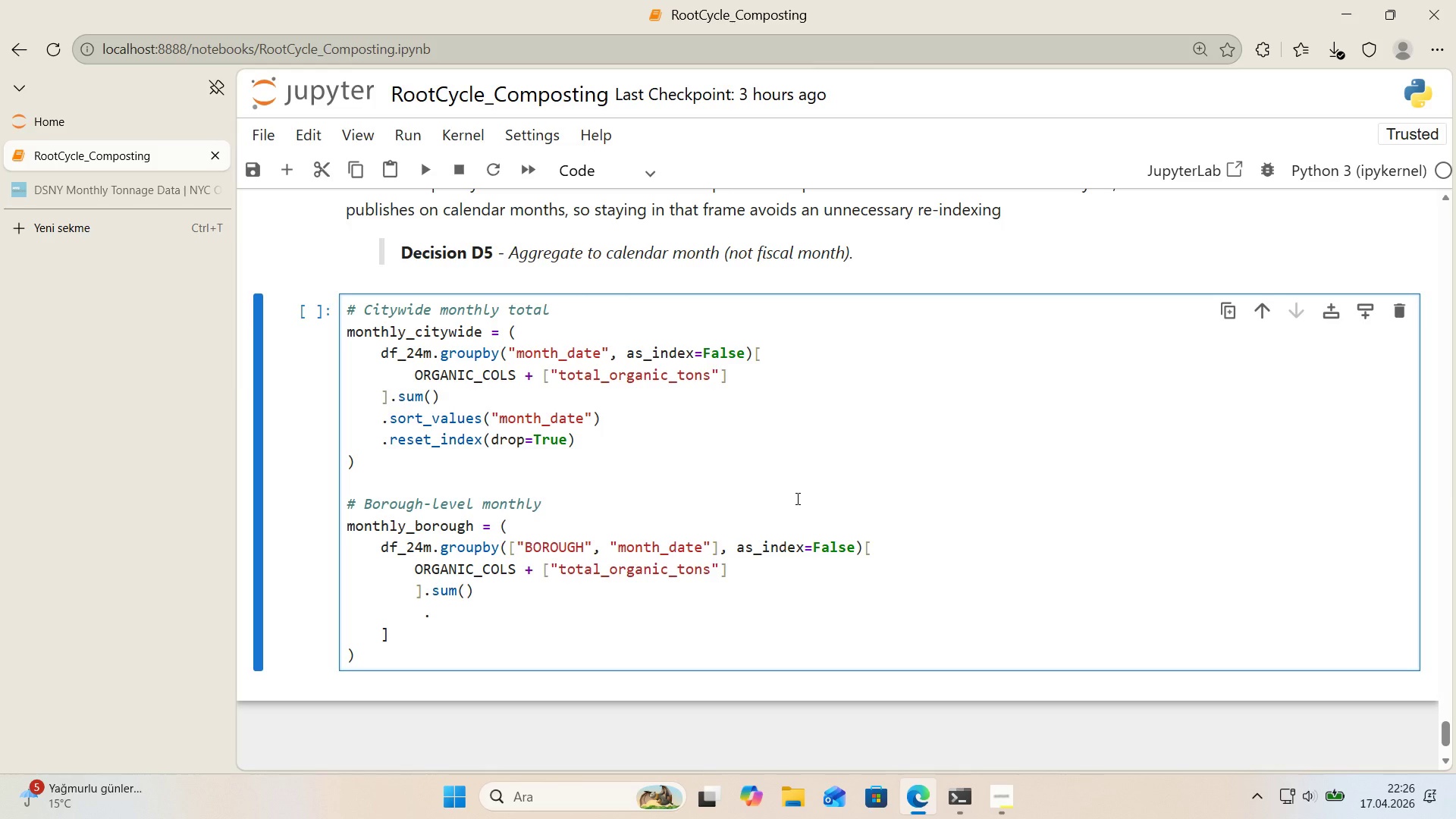 
type(sort_values*()
 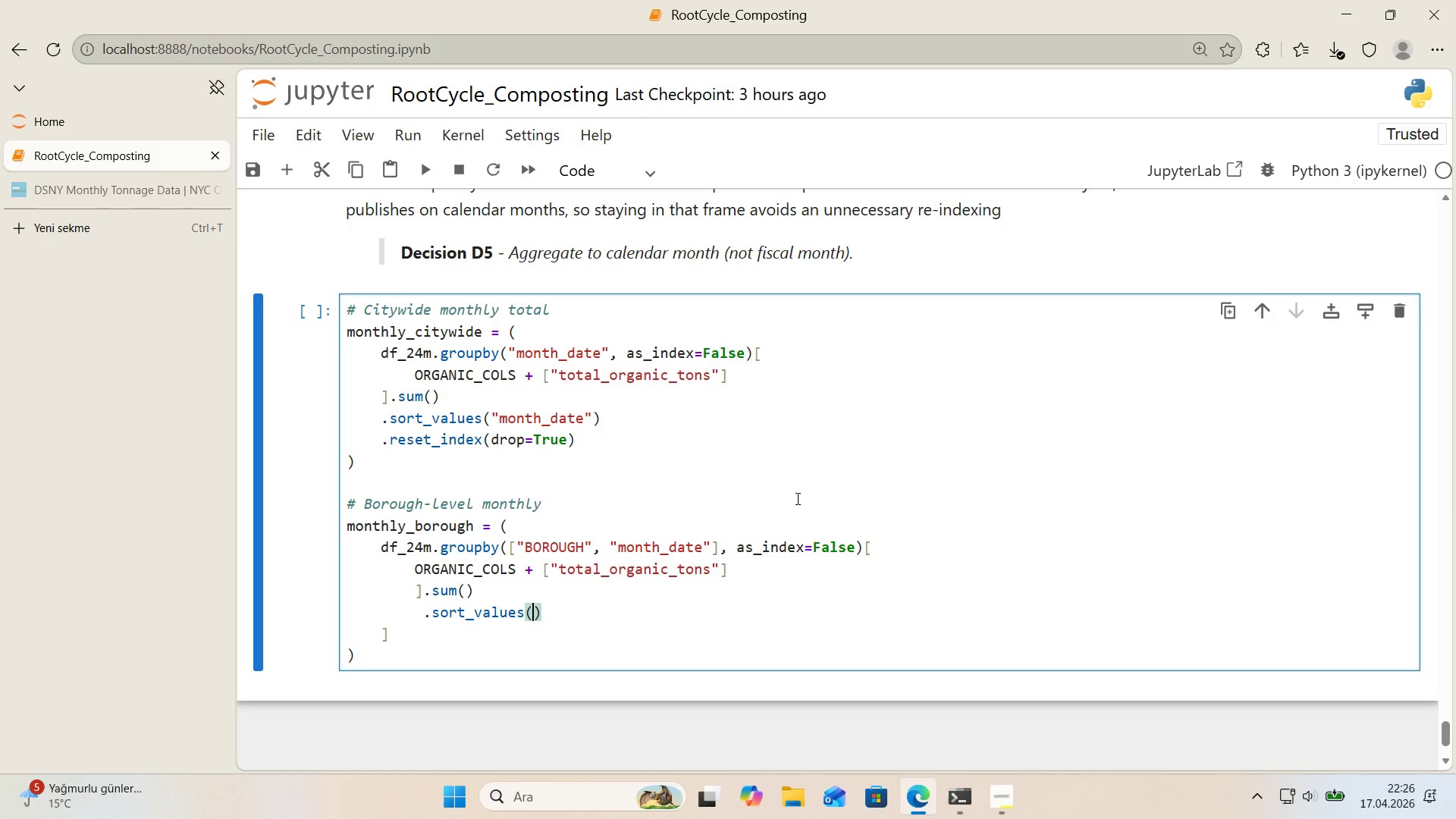 
 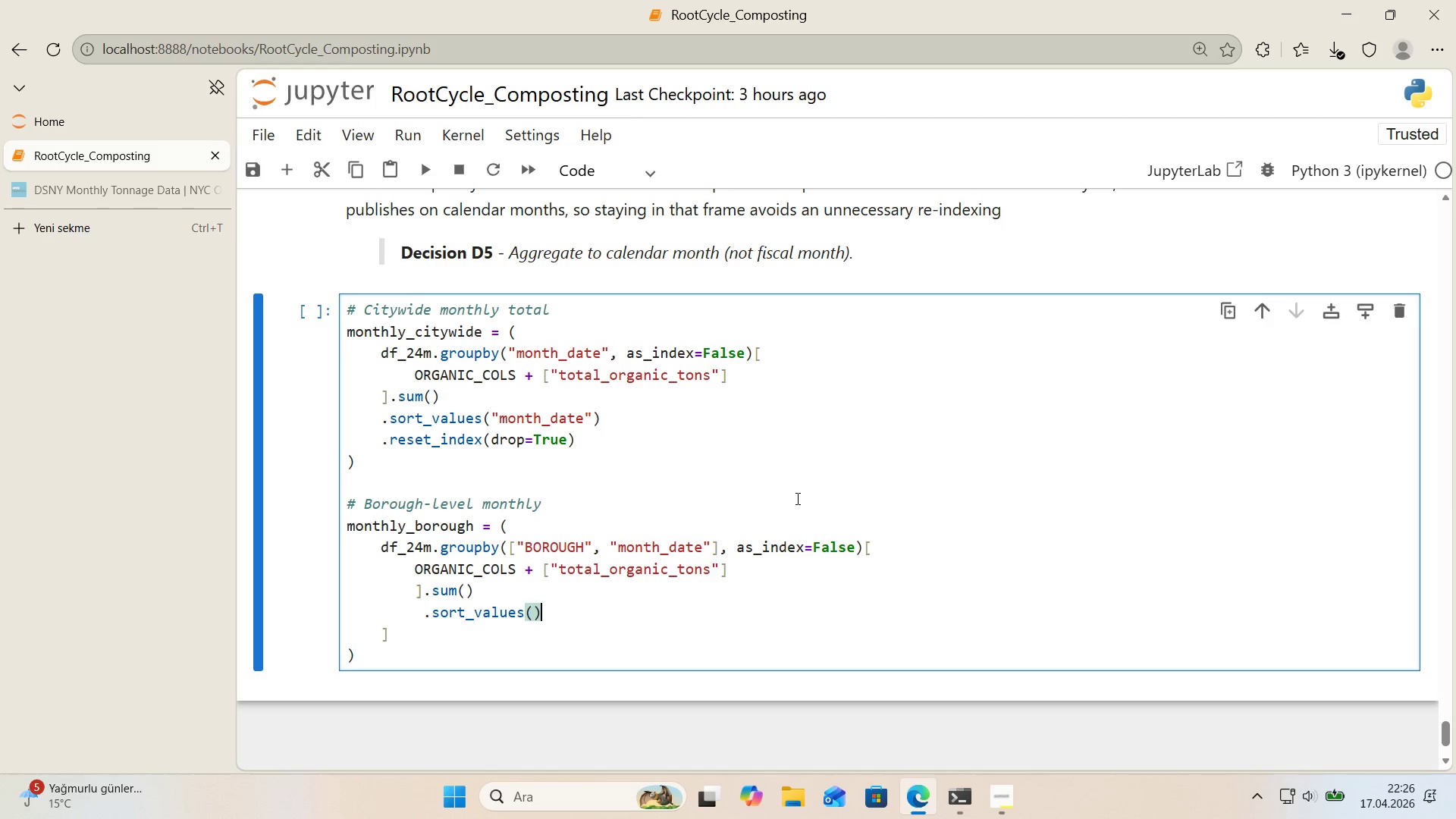 
key(ArrowLeft)
 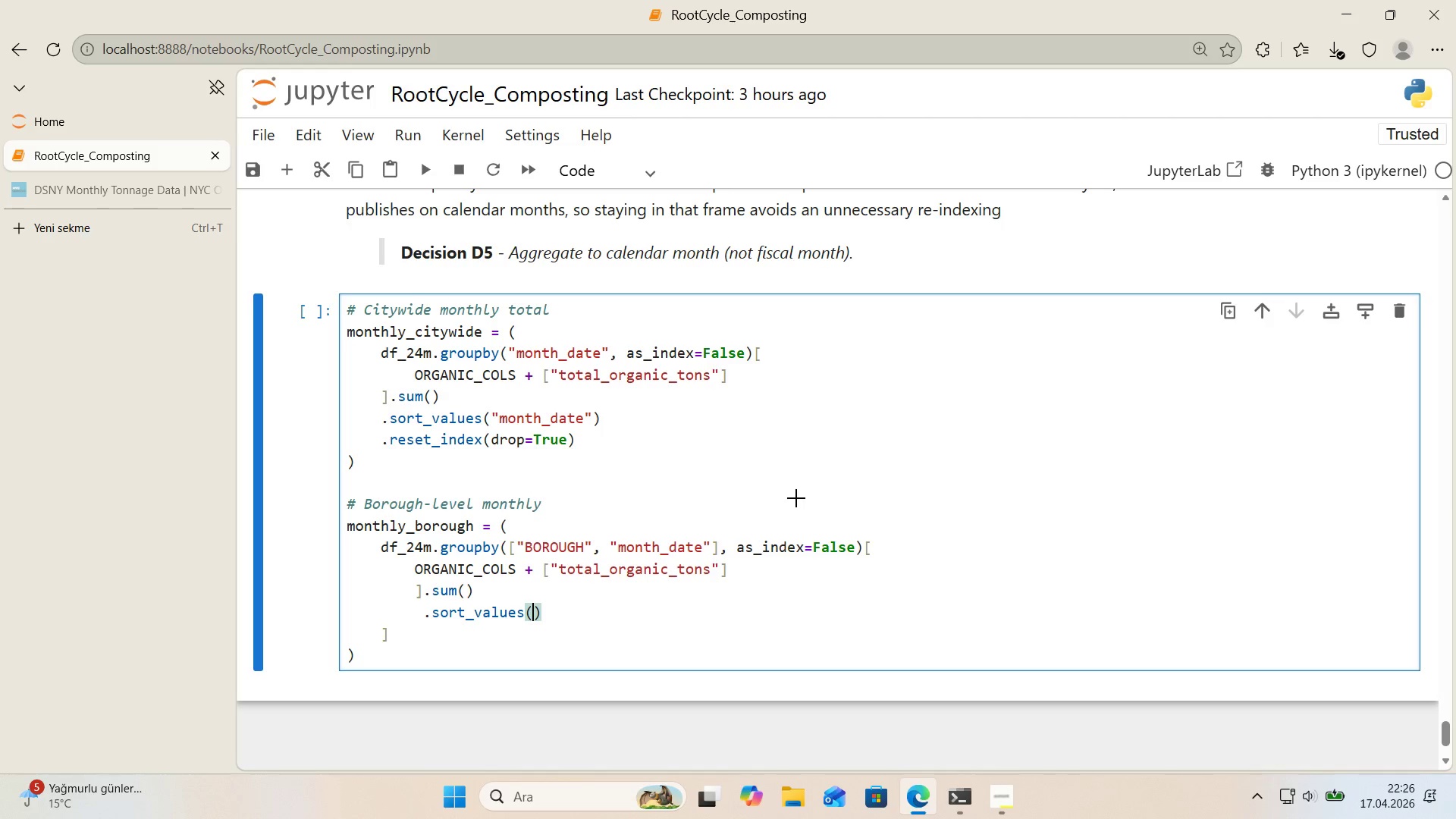 
key(Alt+Control+8)
 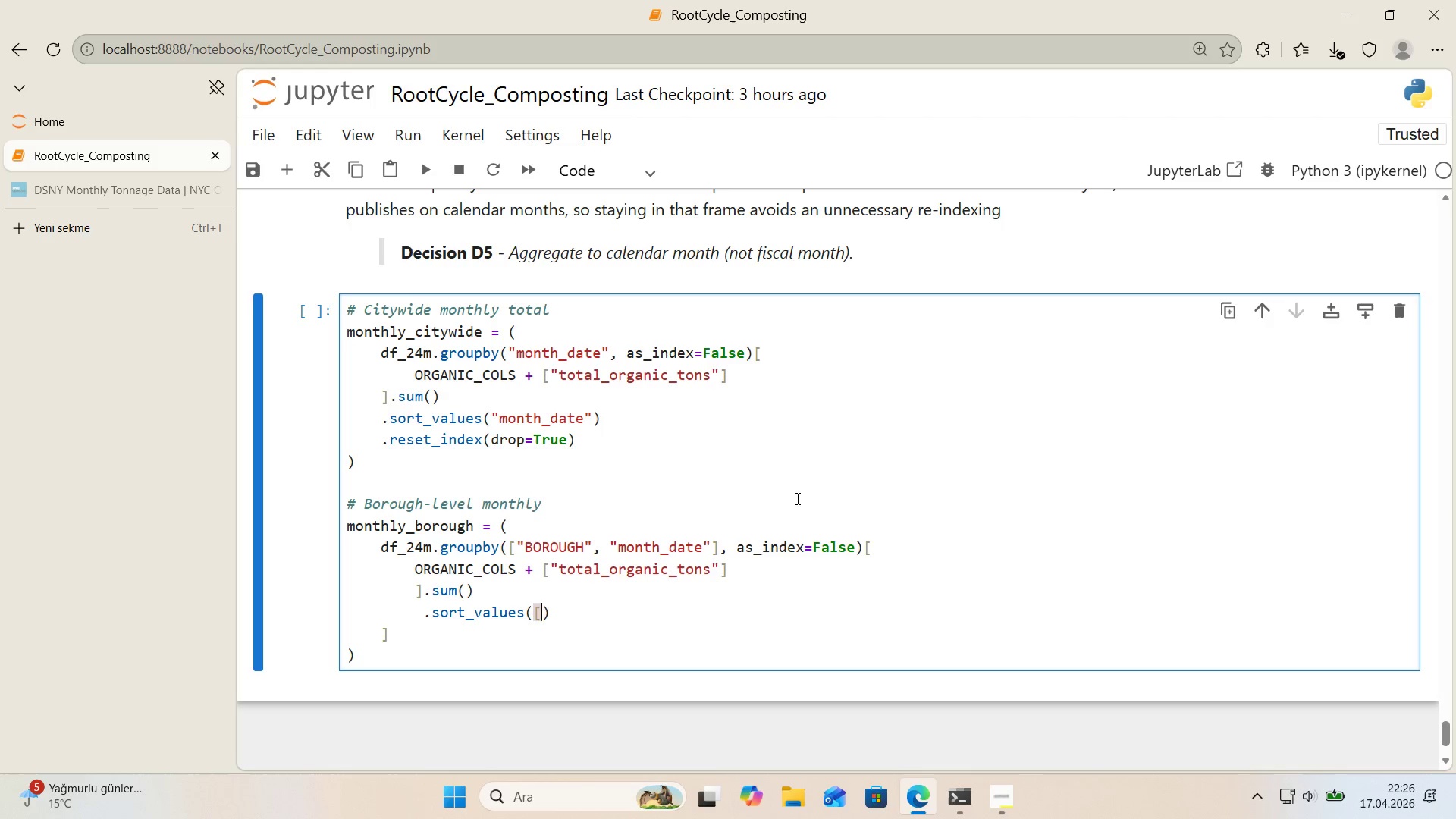 
key(Alt+Control+9)
 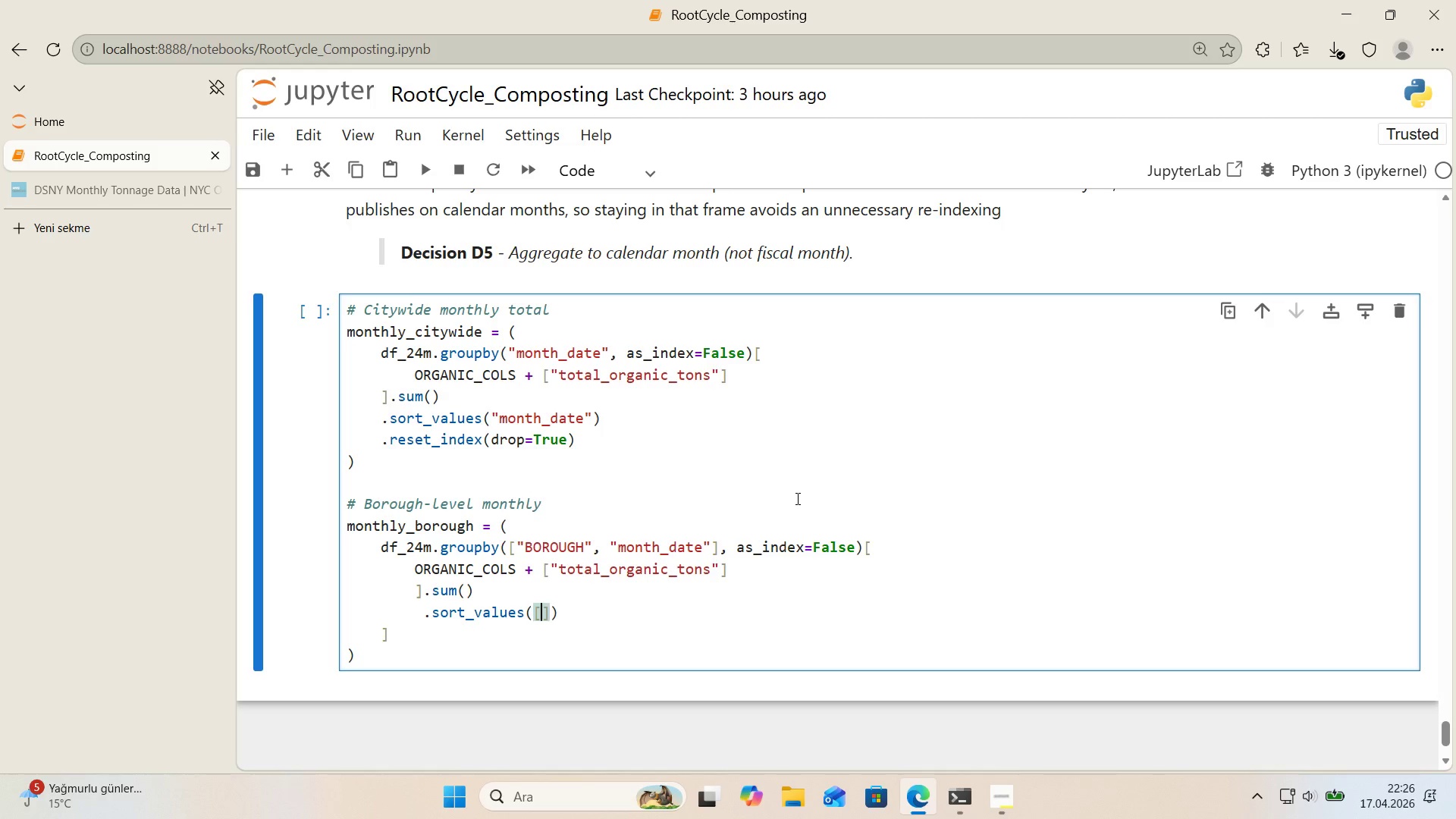 
key(ArrowLeft)
 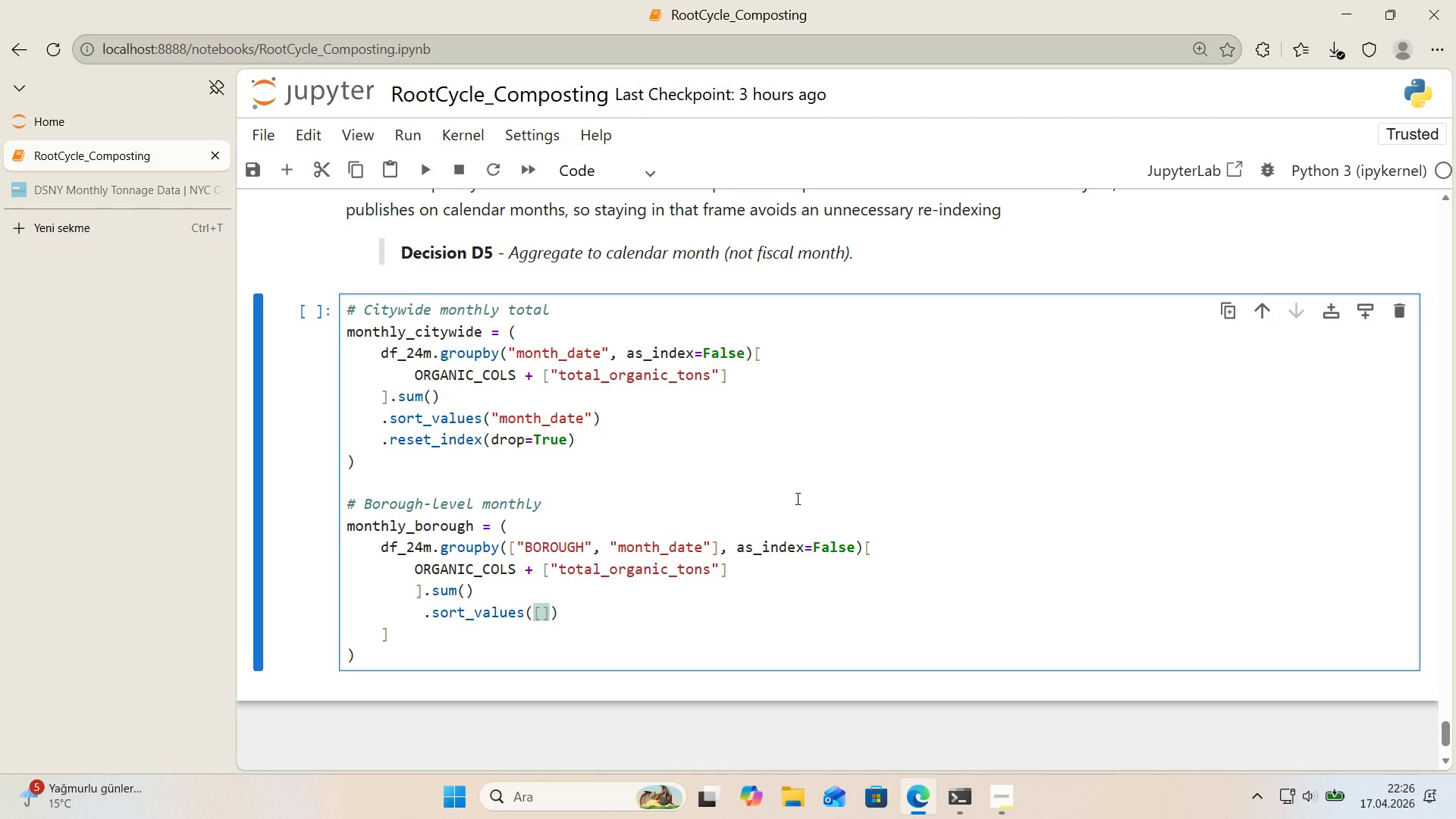 
key(Backquote)
 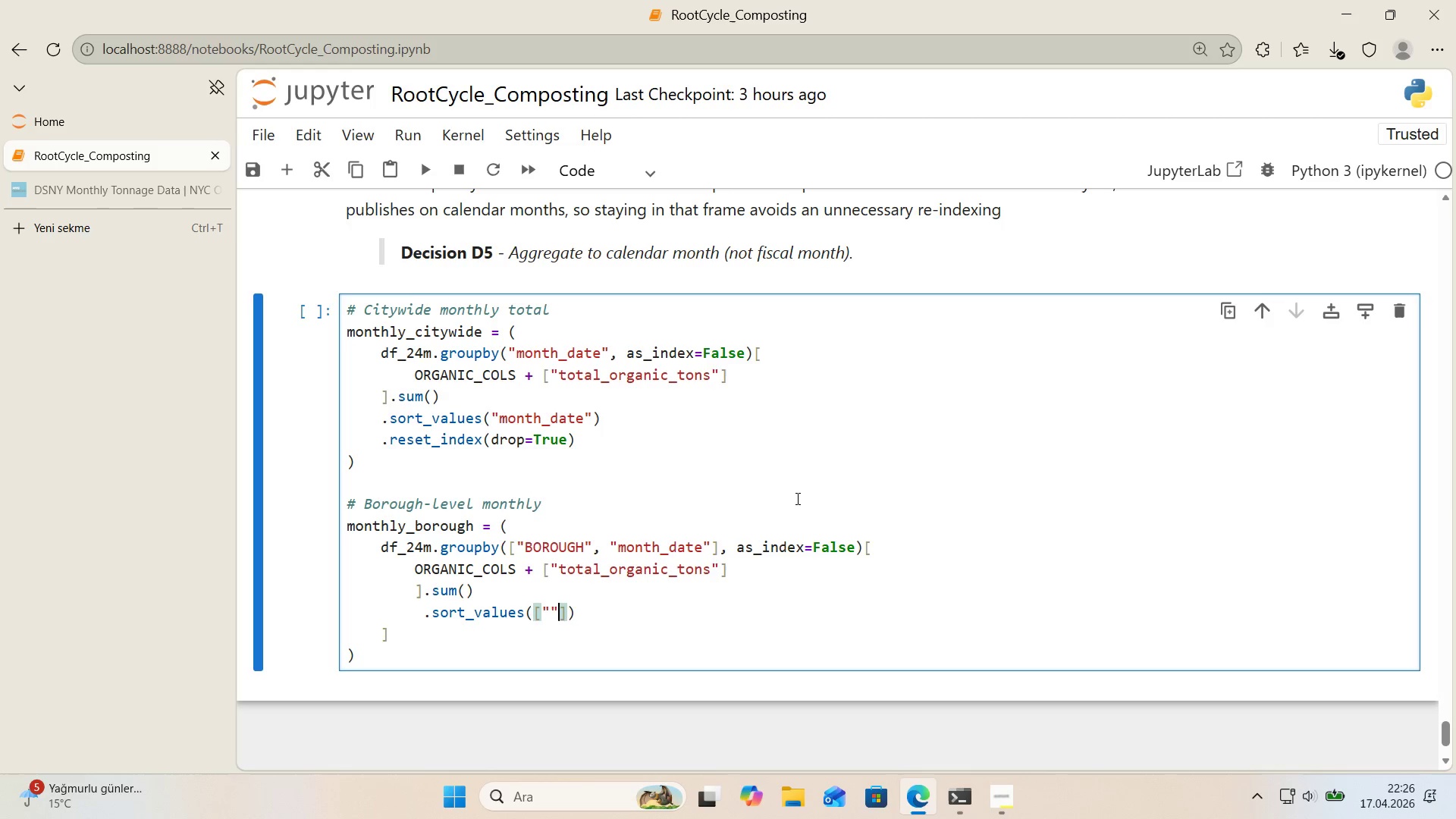 
key(Backquote)
 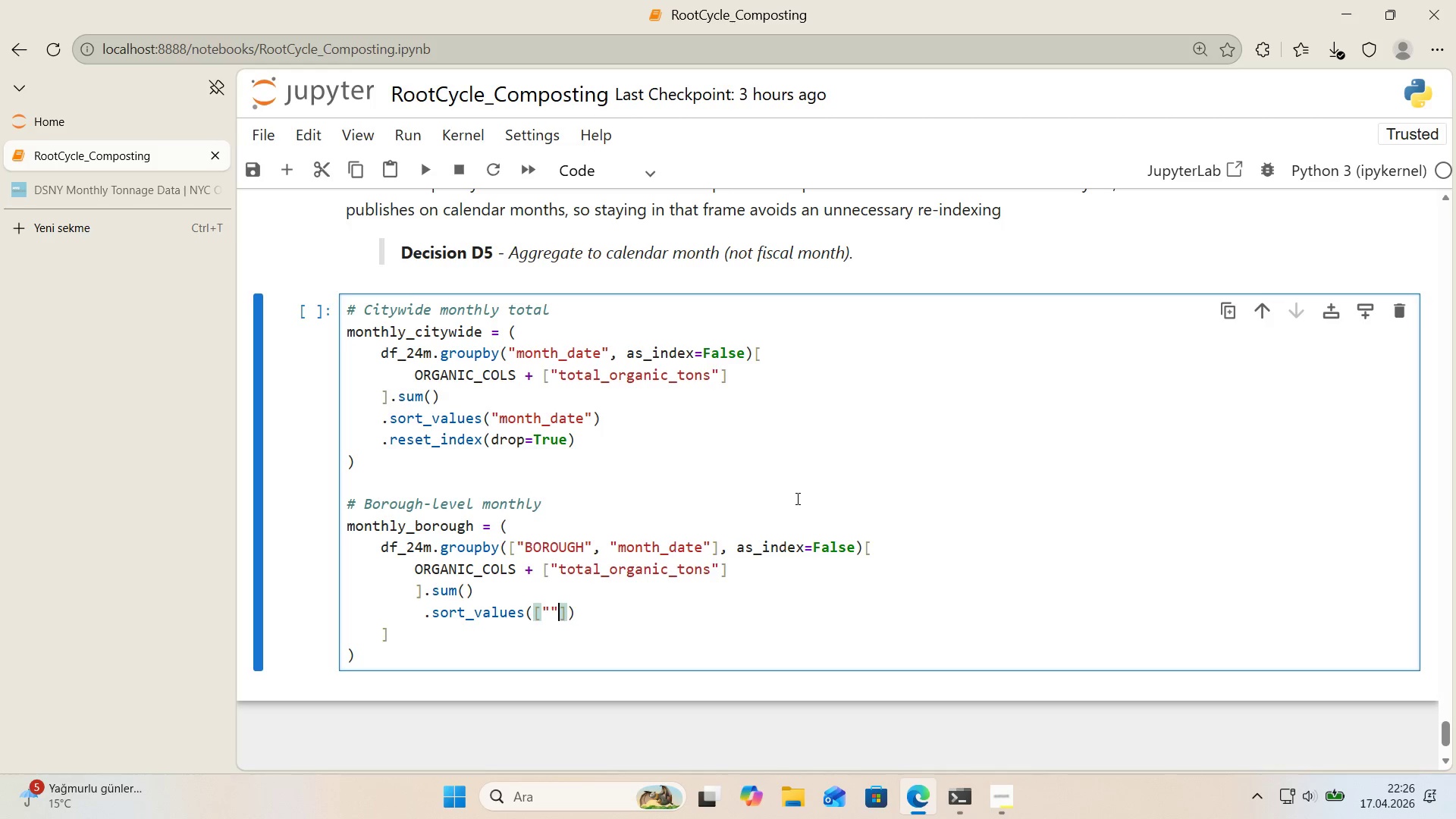 
key(ArrowLeft)
 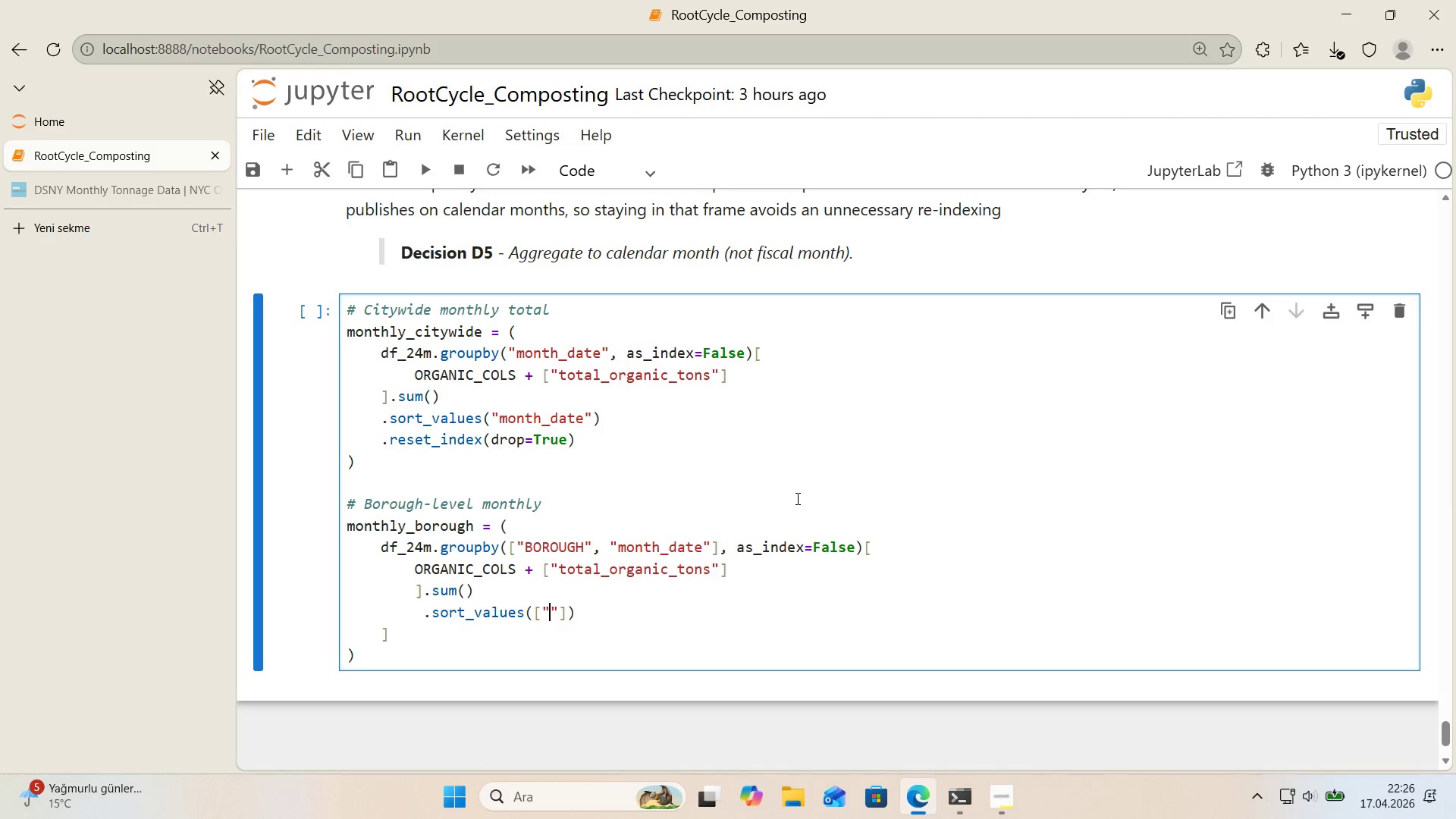 
type(BOROUGH)
 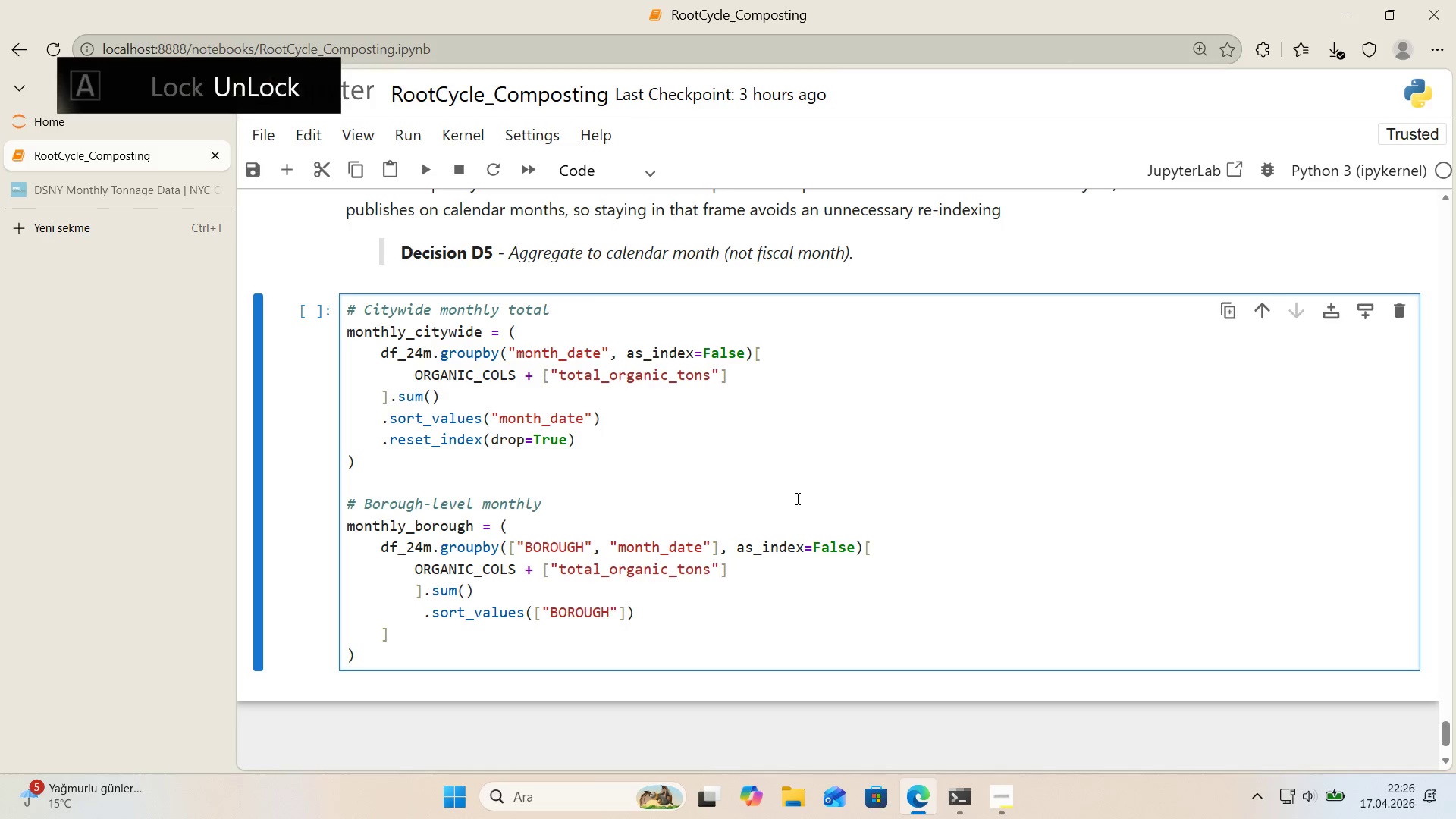 
key(ArrowRight)
 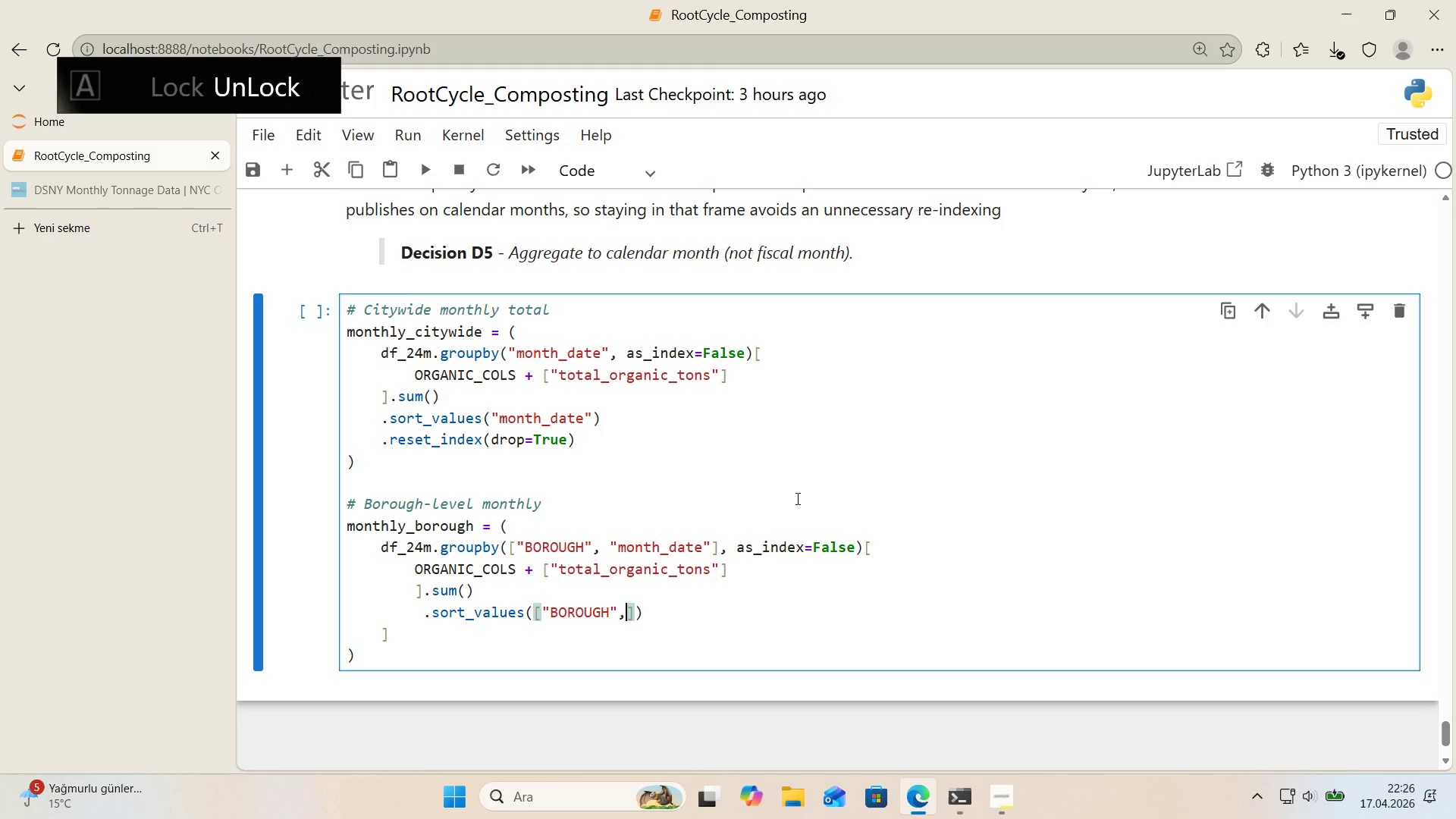 
key(Comma)
 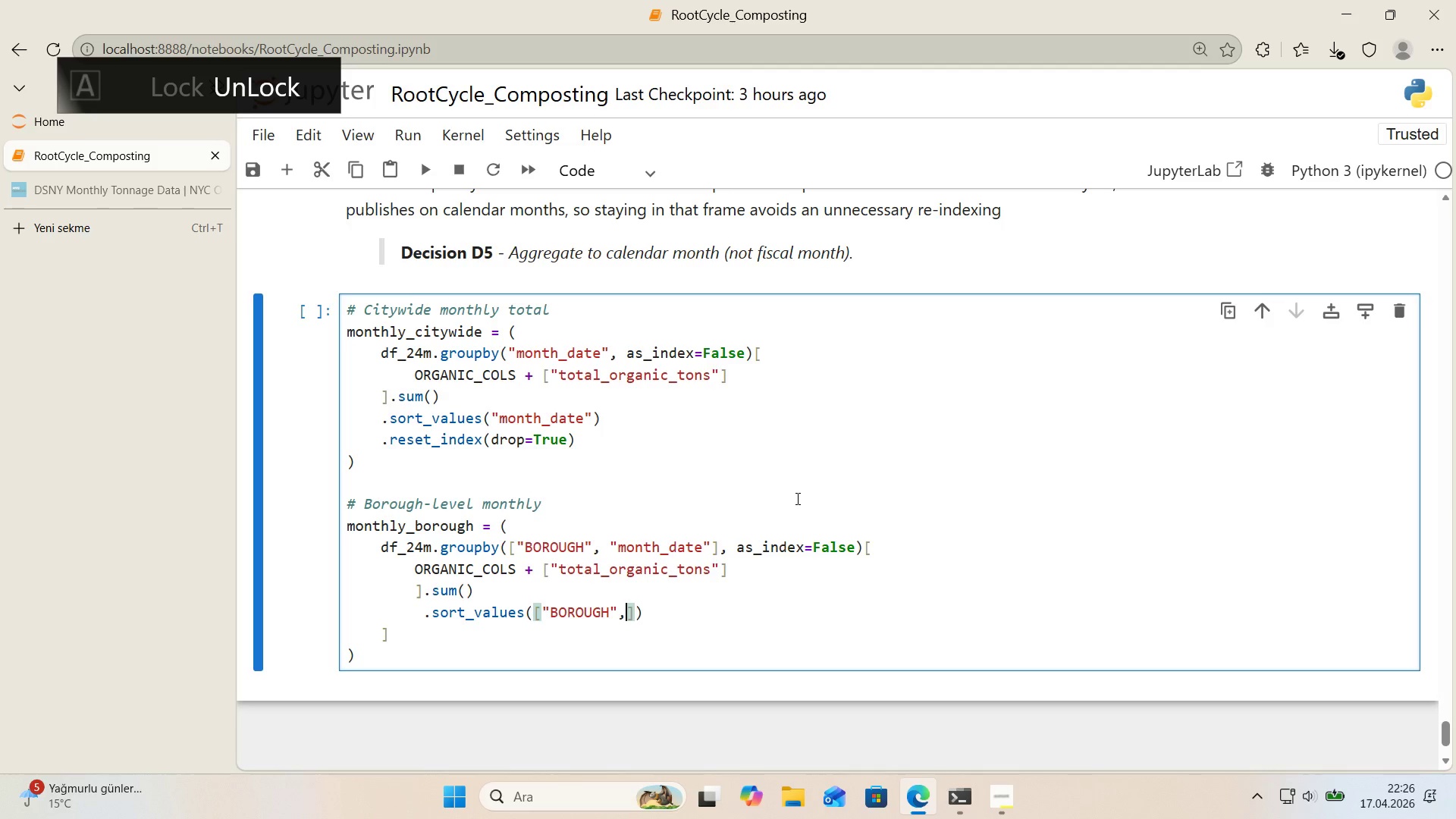 
key(Space)
 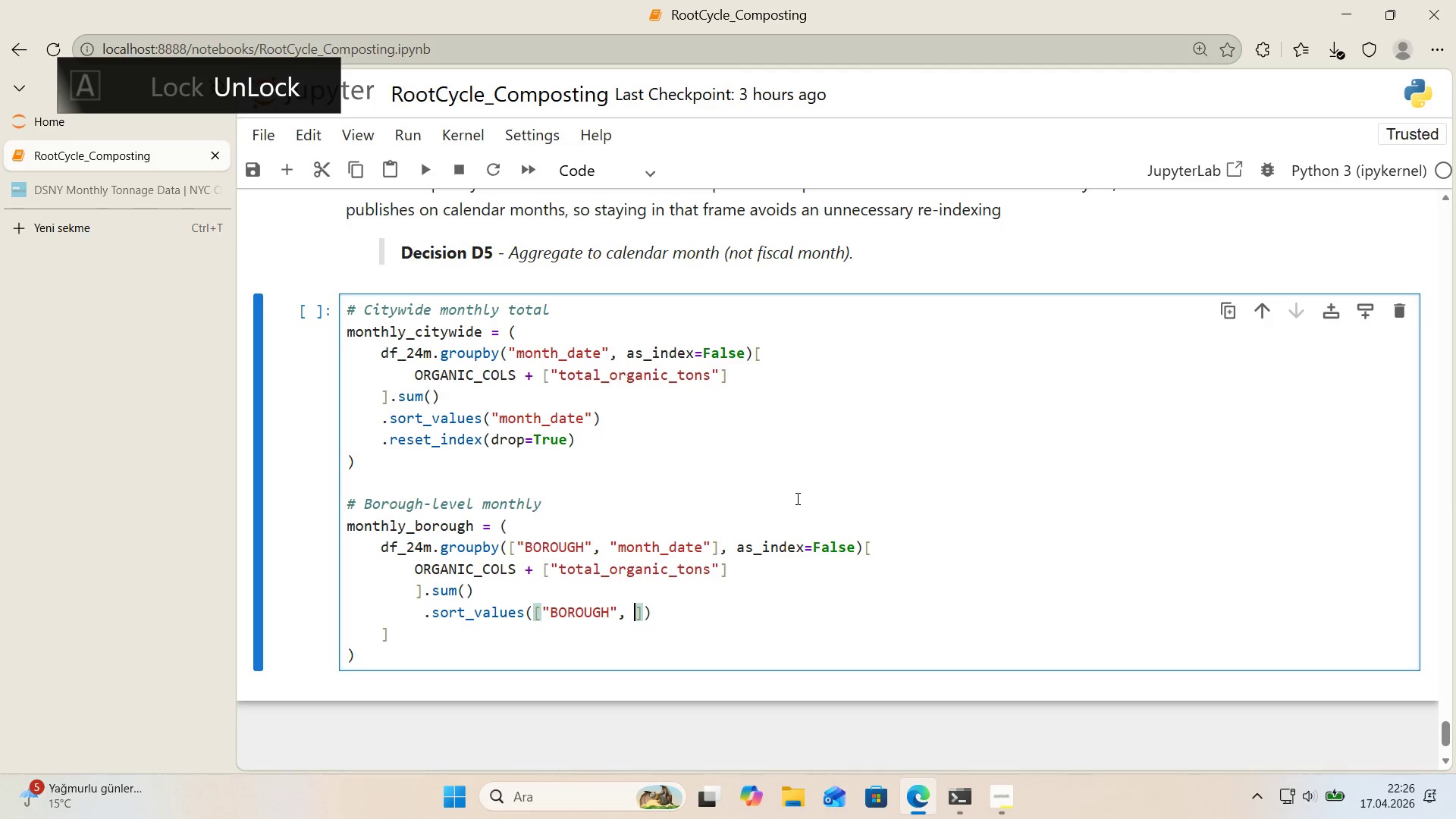 
key(Backquote)
 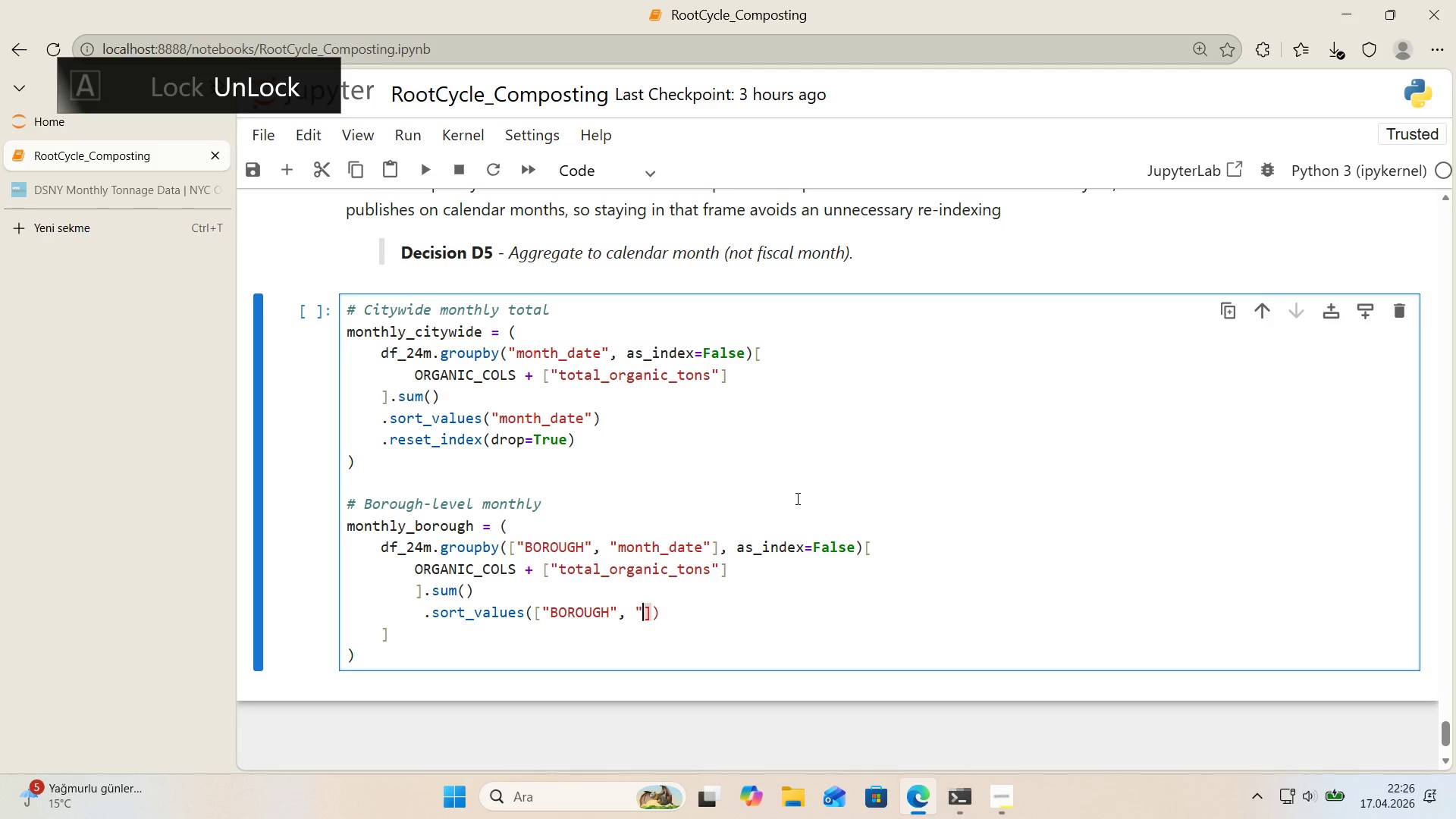 
key(Backquote)
 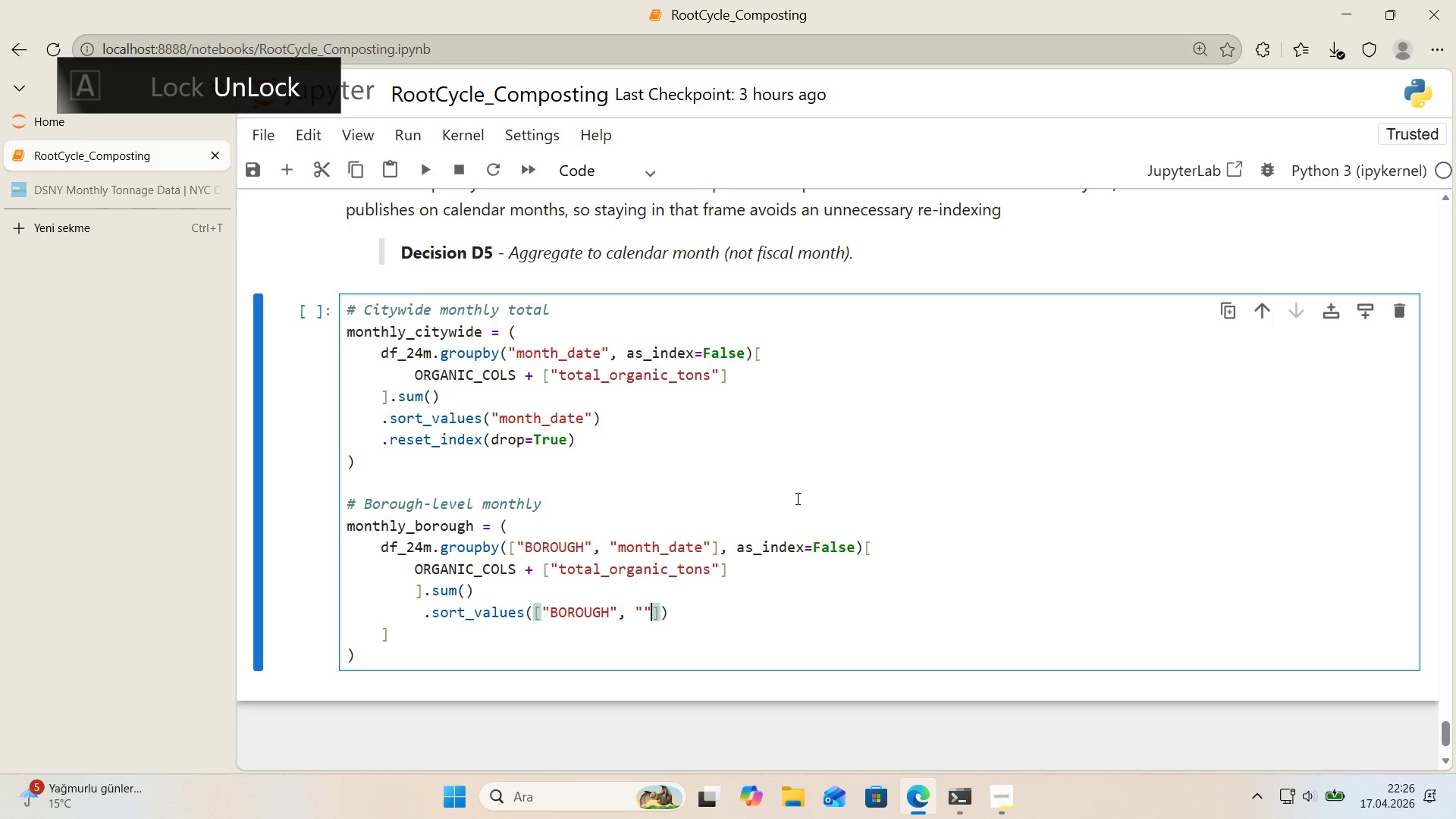 
key(ArrowLeft)
 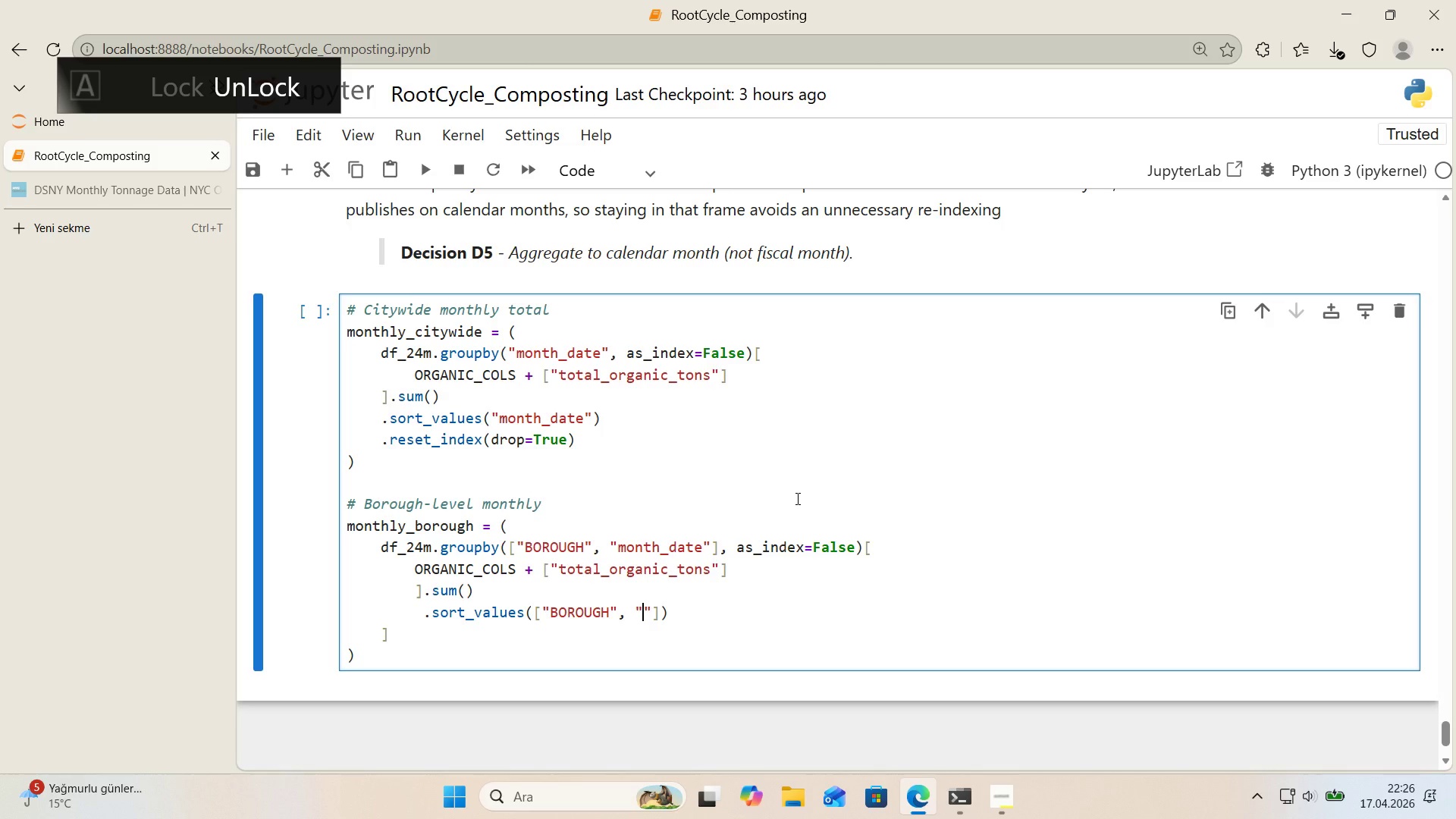 
type(month_date)
 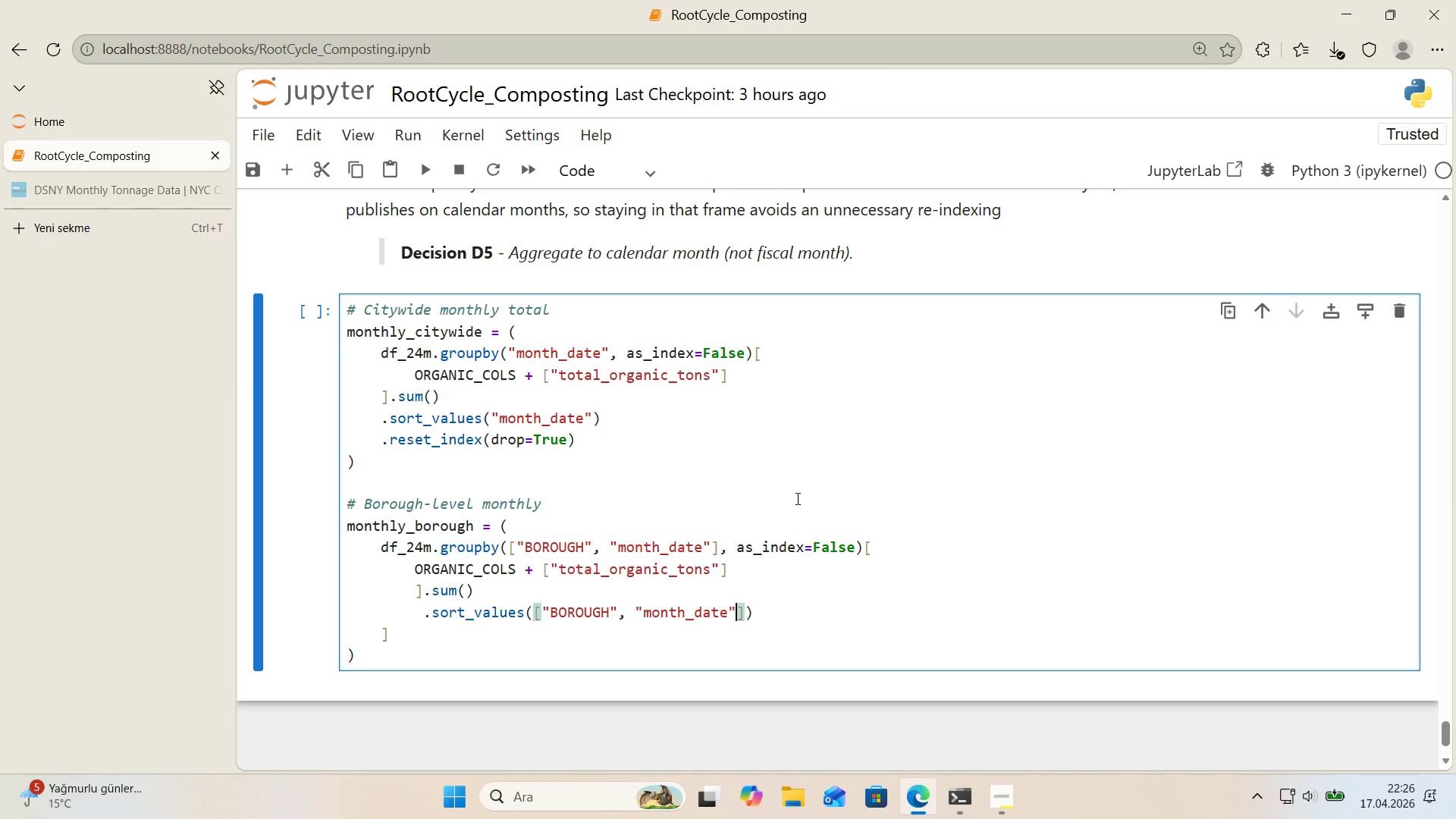 
 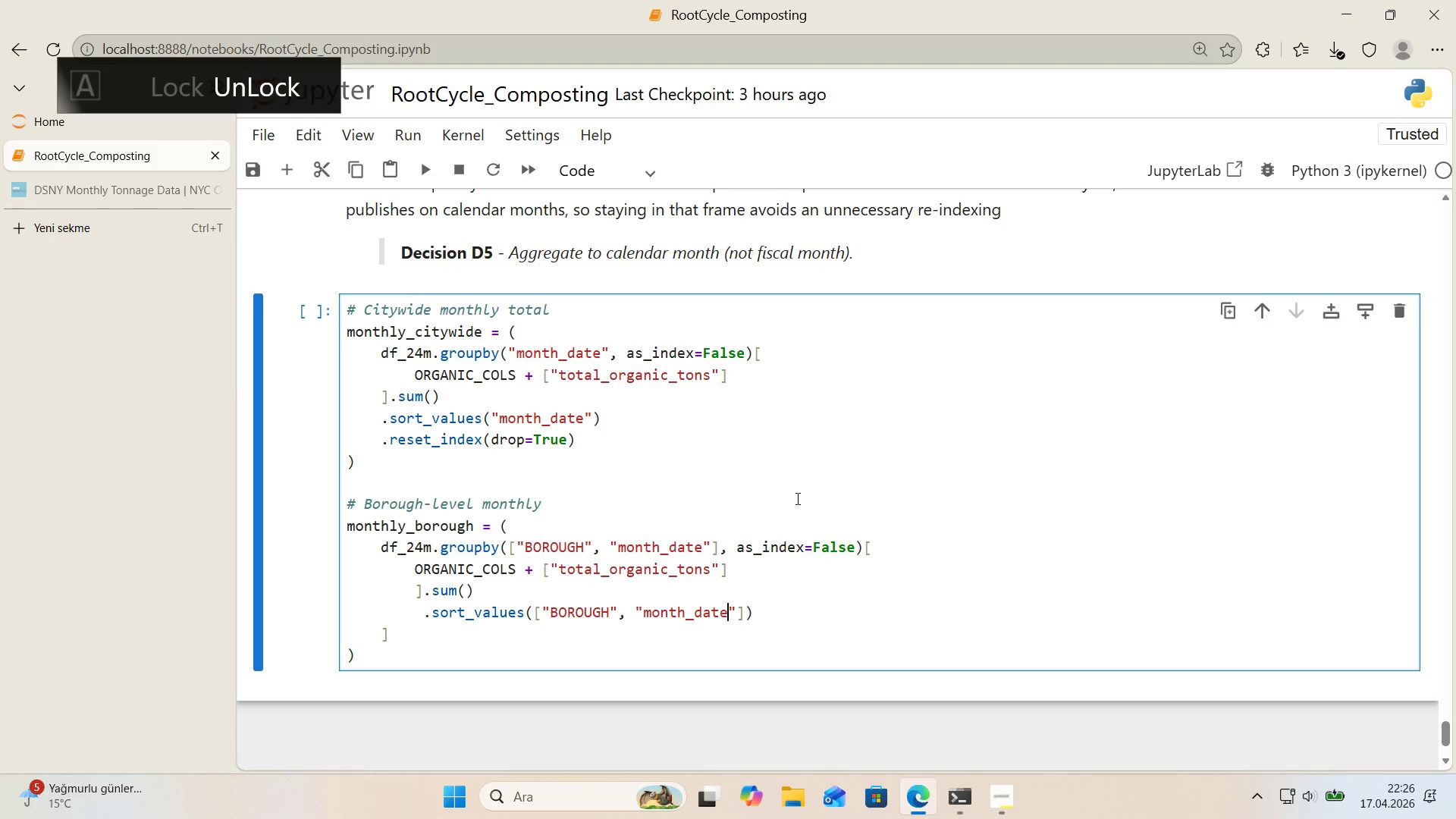 
key(ArrowRight)
 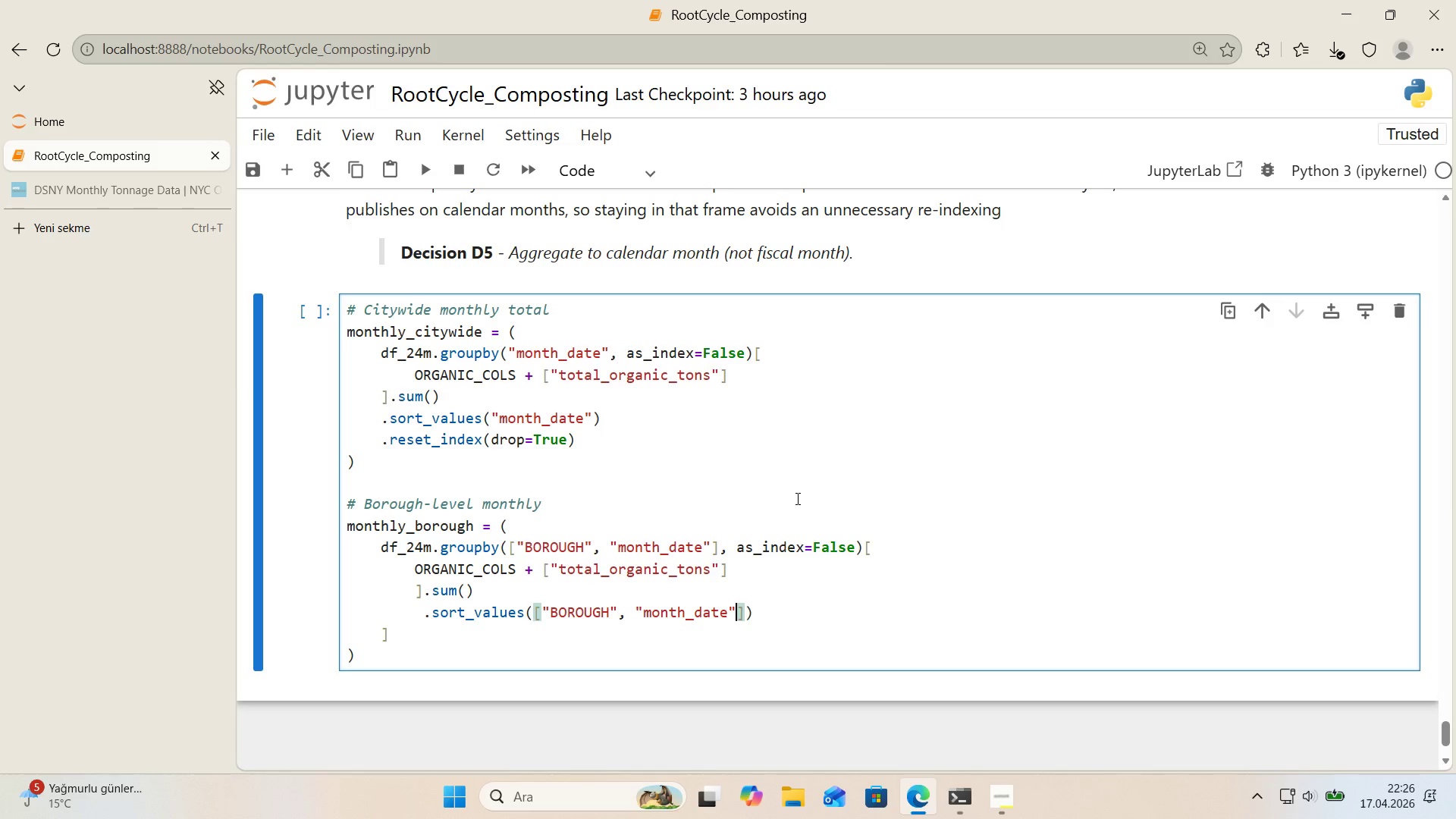 
key(ArrowRight)
 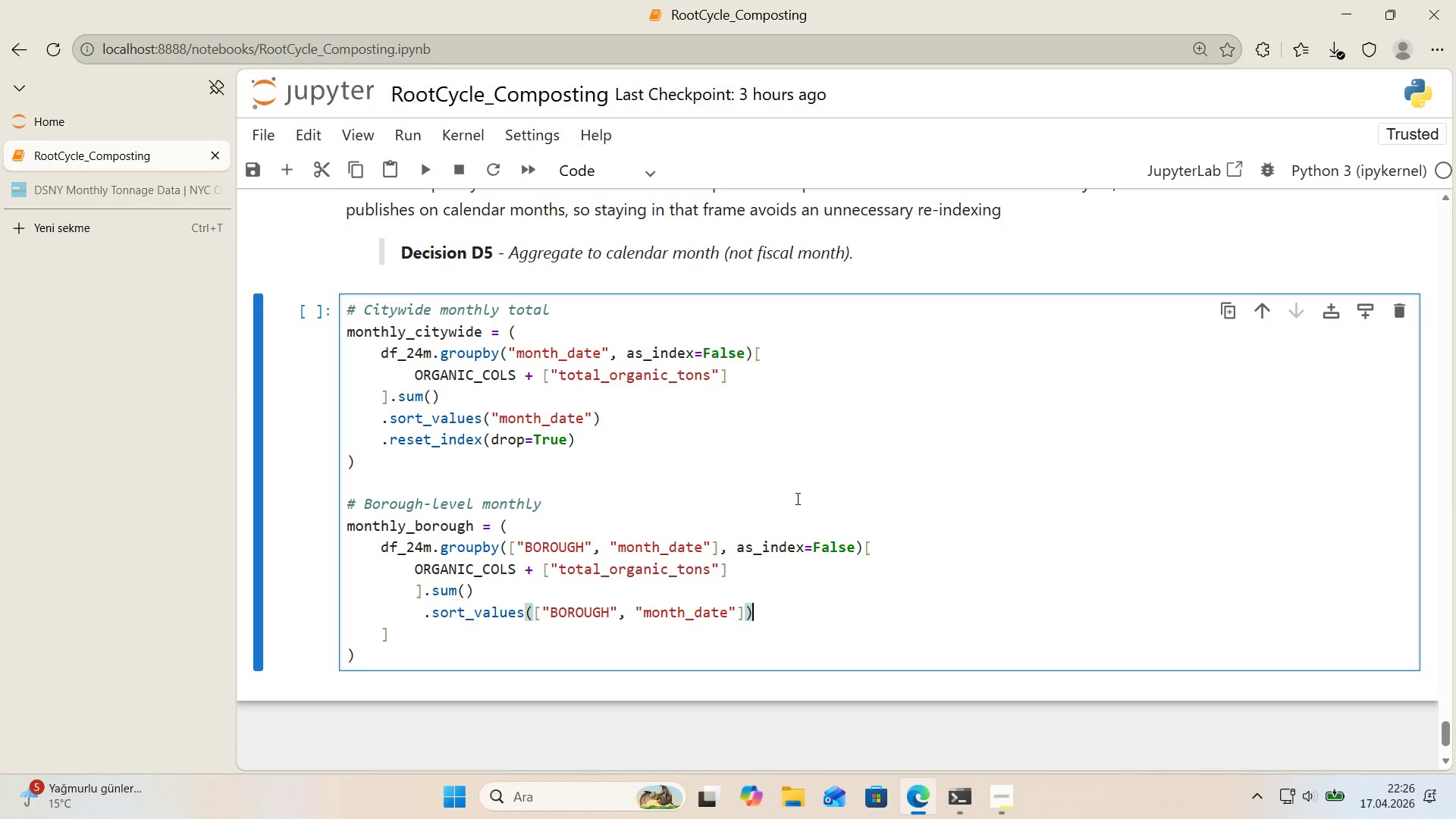 
key(ArrowRight)
 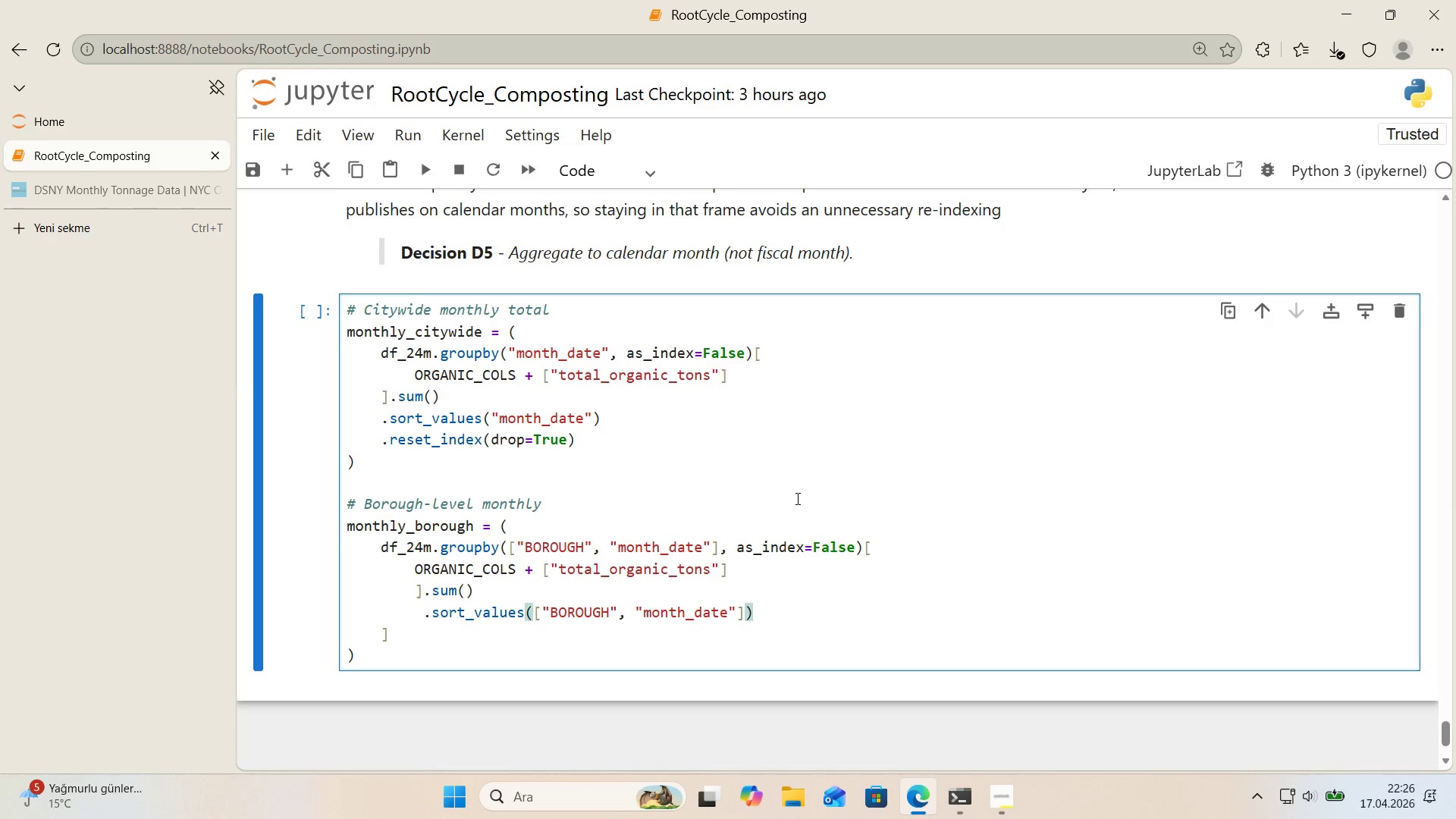 
key(Enter)
 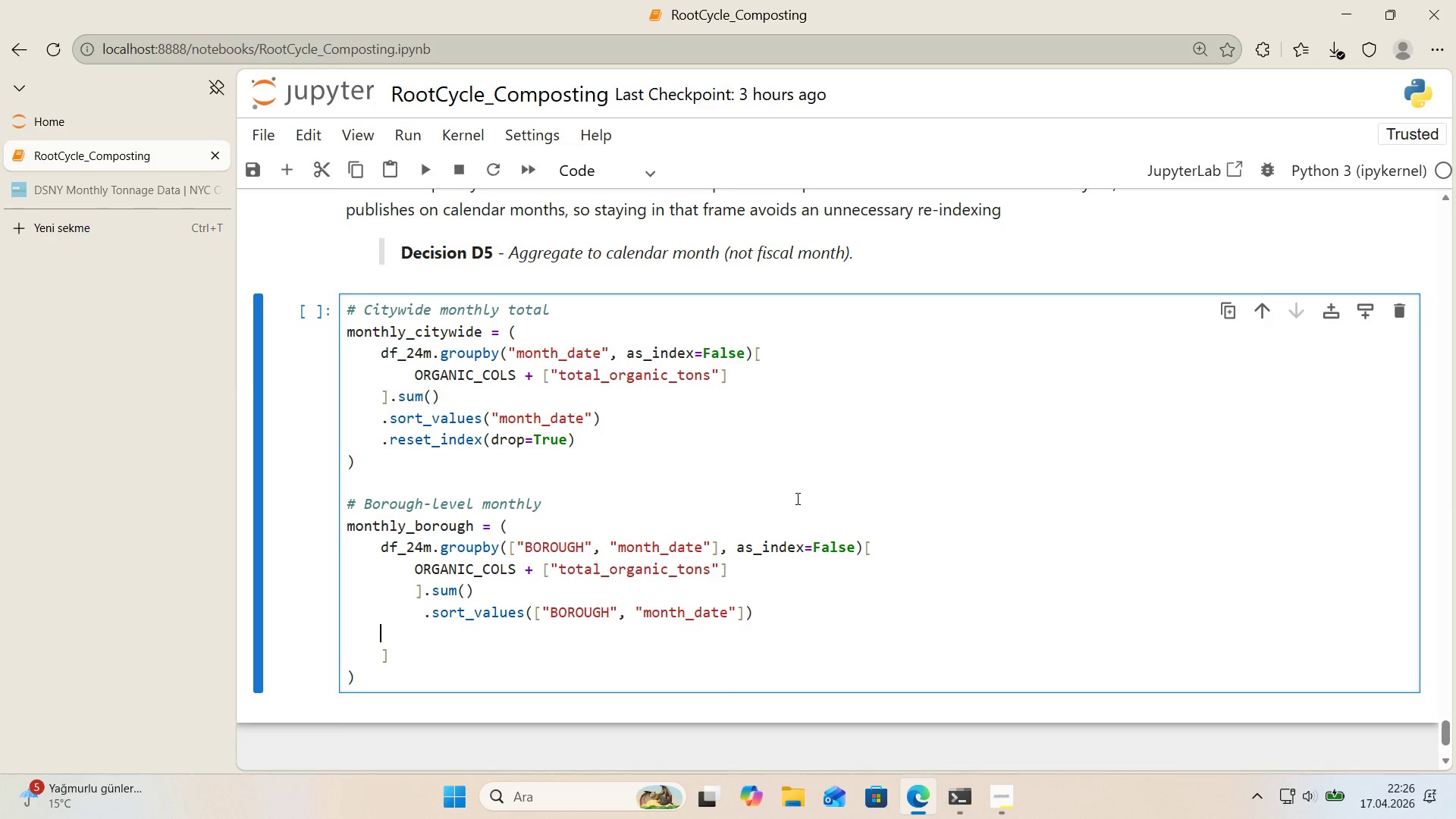 
key(Tab)
key(Tab)
key(Backspace)
type( .reset_'ndex*()
 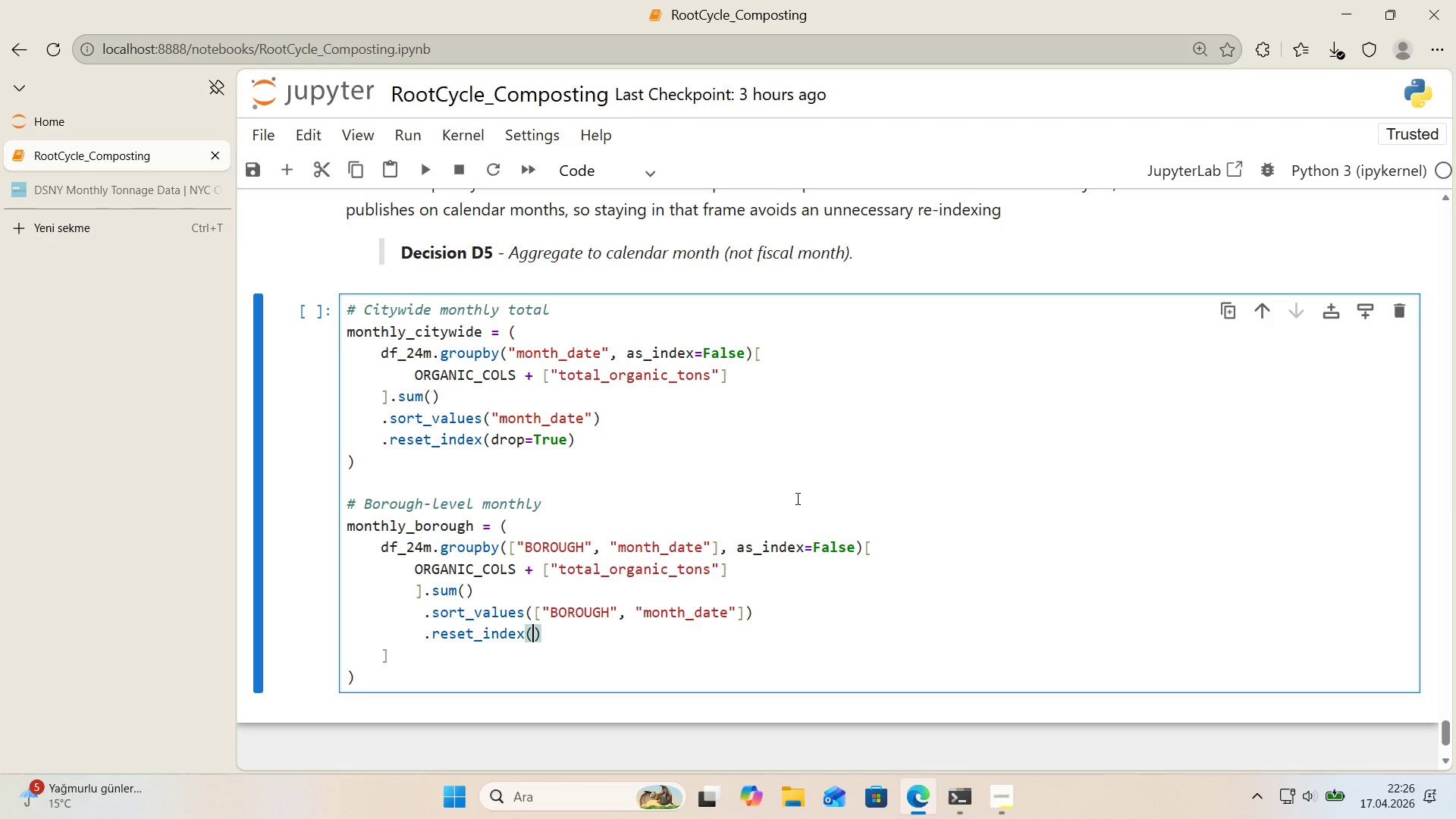 
 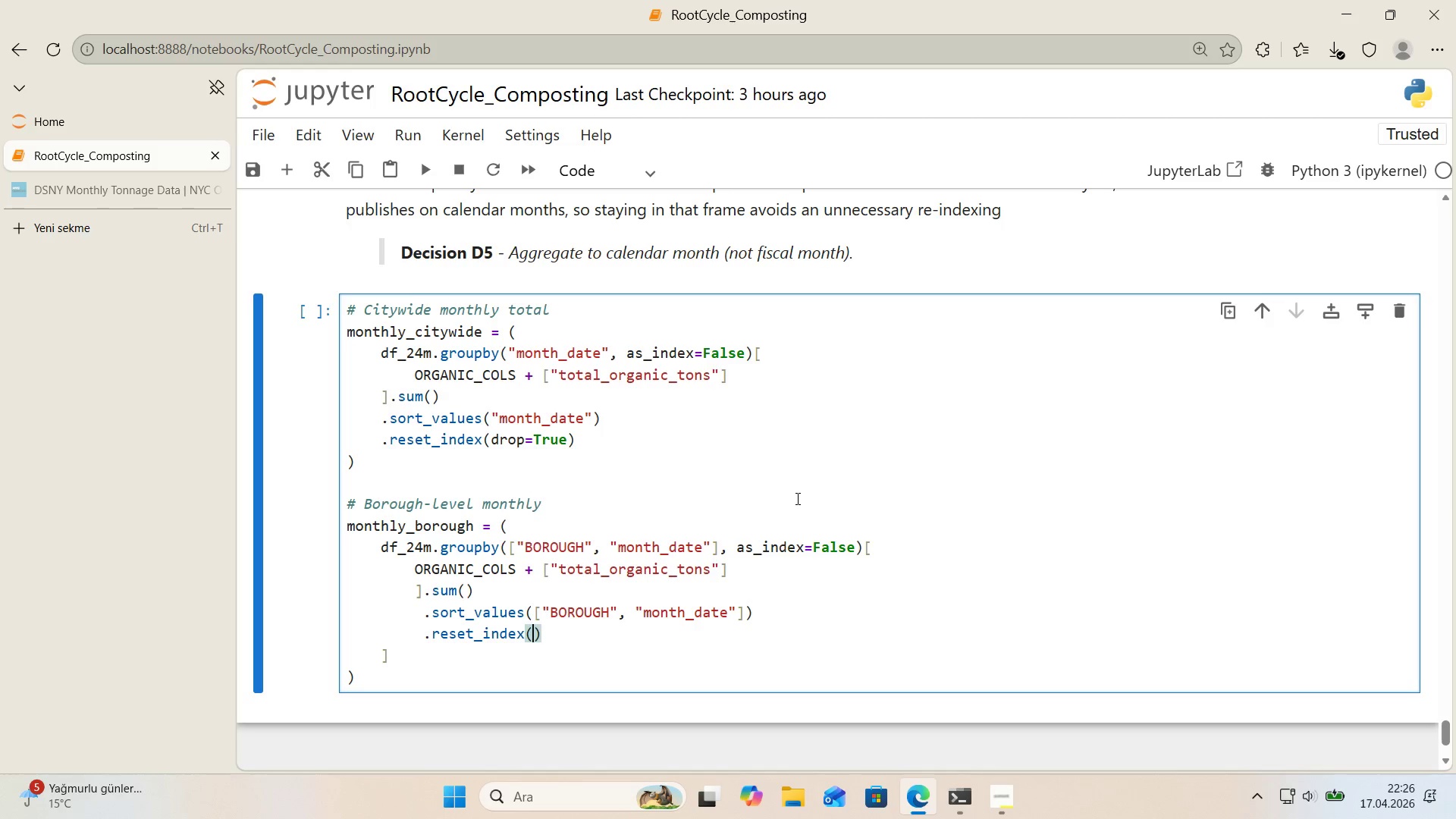 
key(ArrowLeft)
 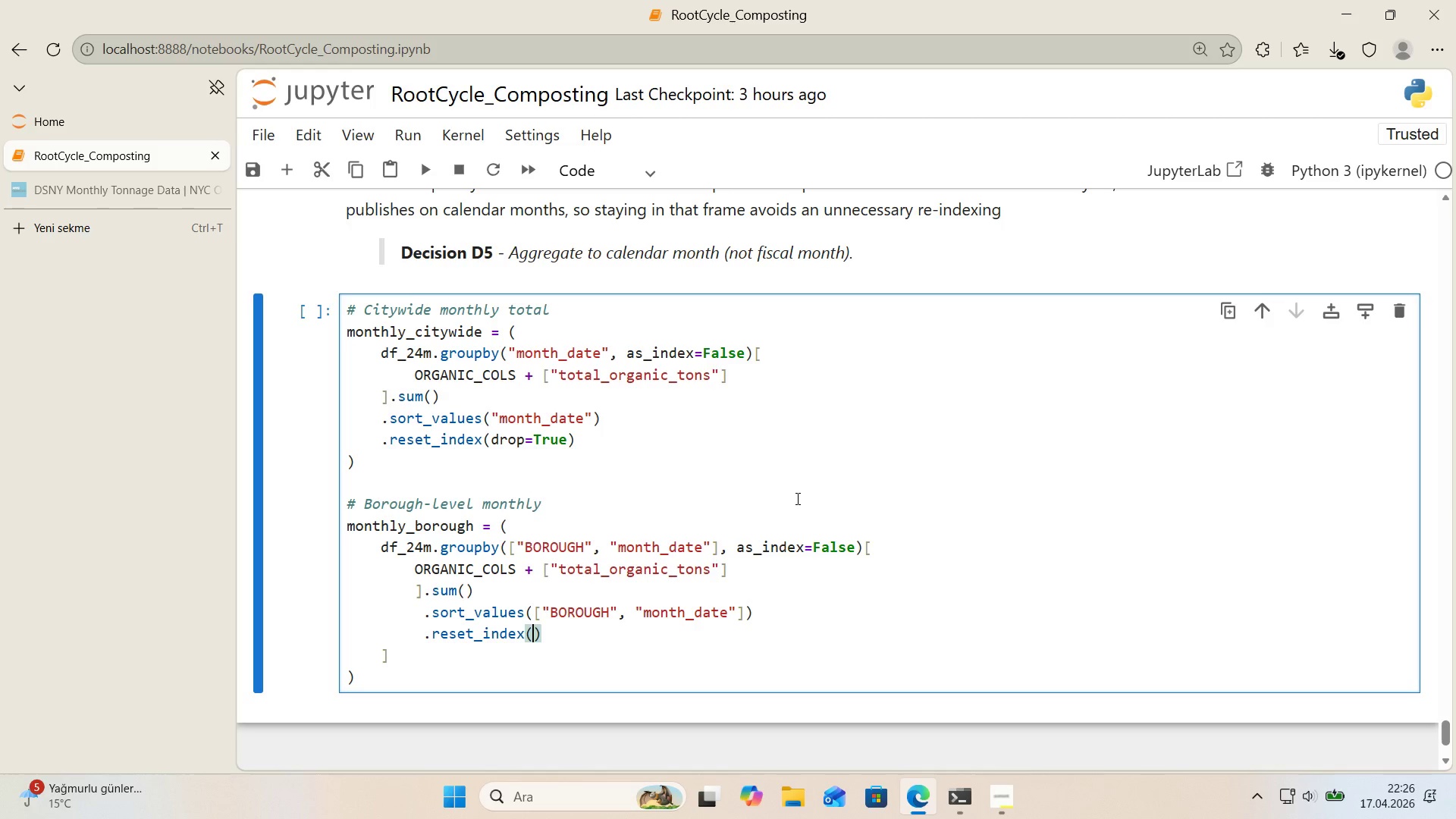 
type(drop)True)
 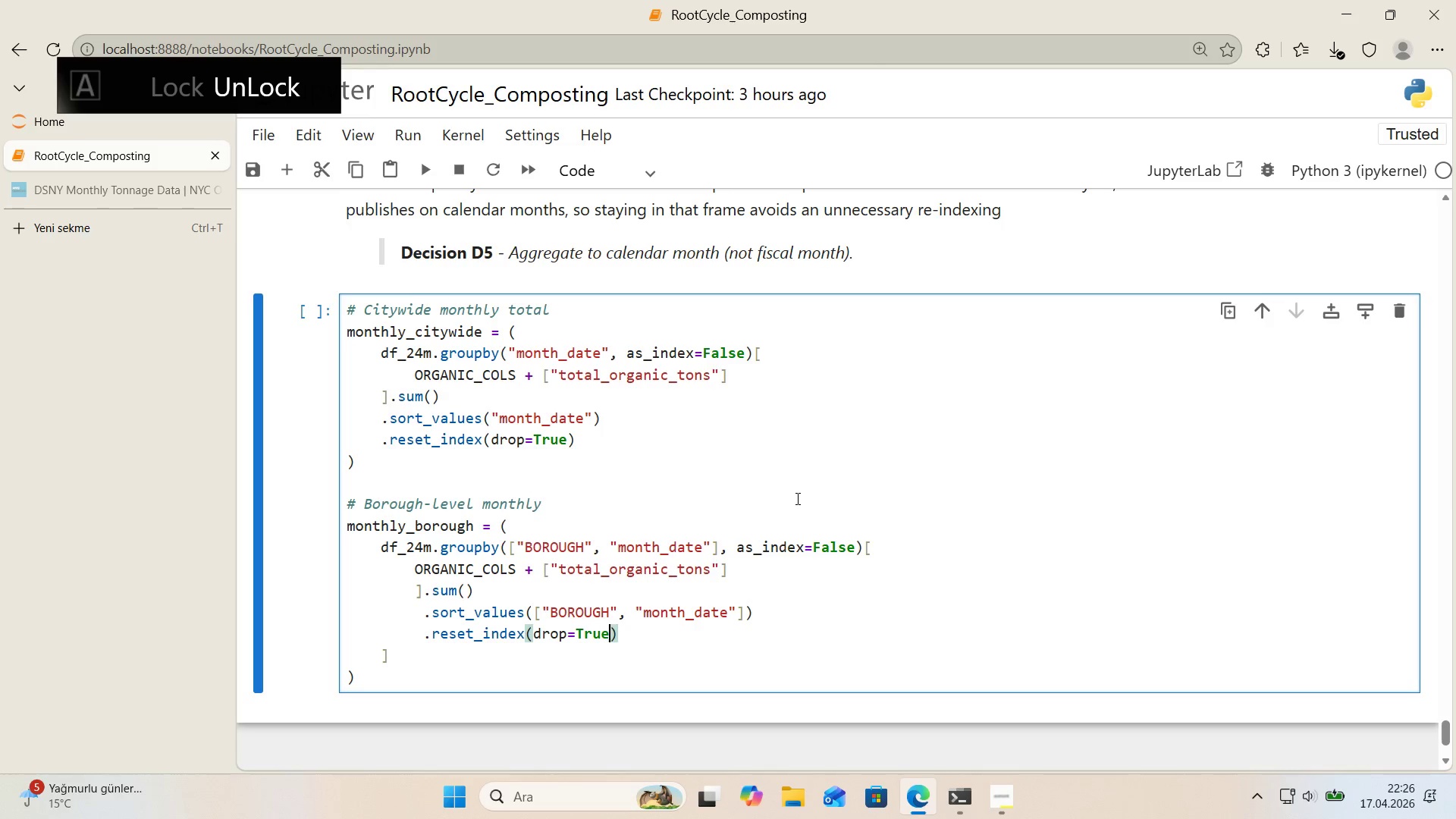 
key(ArrowDown)
 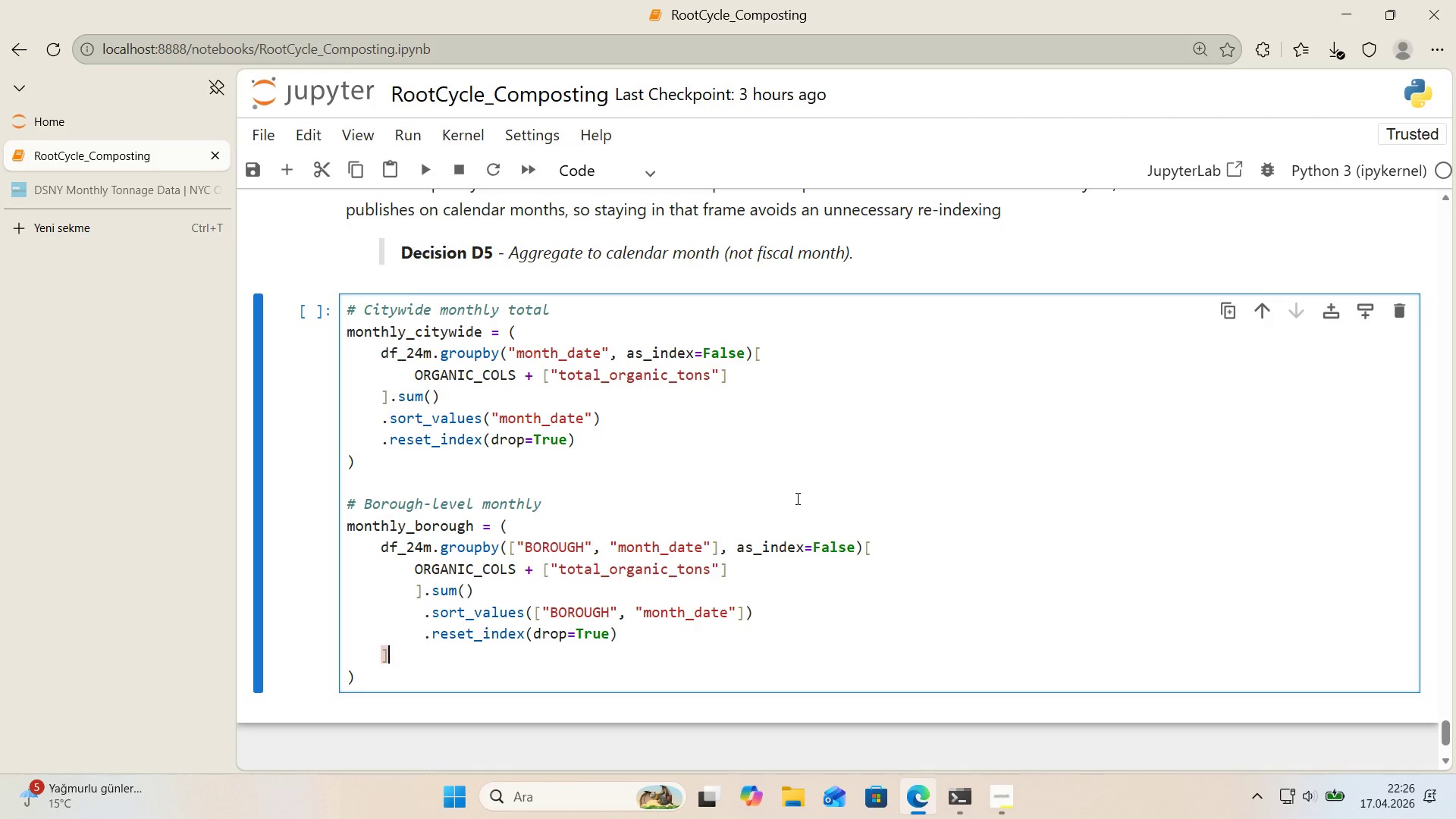 
wait(6.38)
 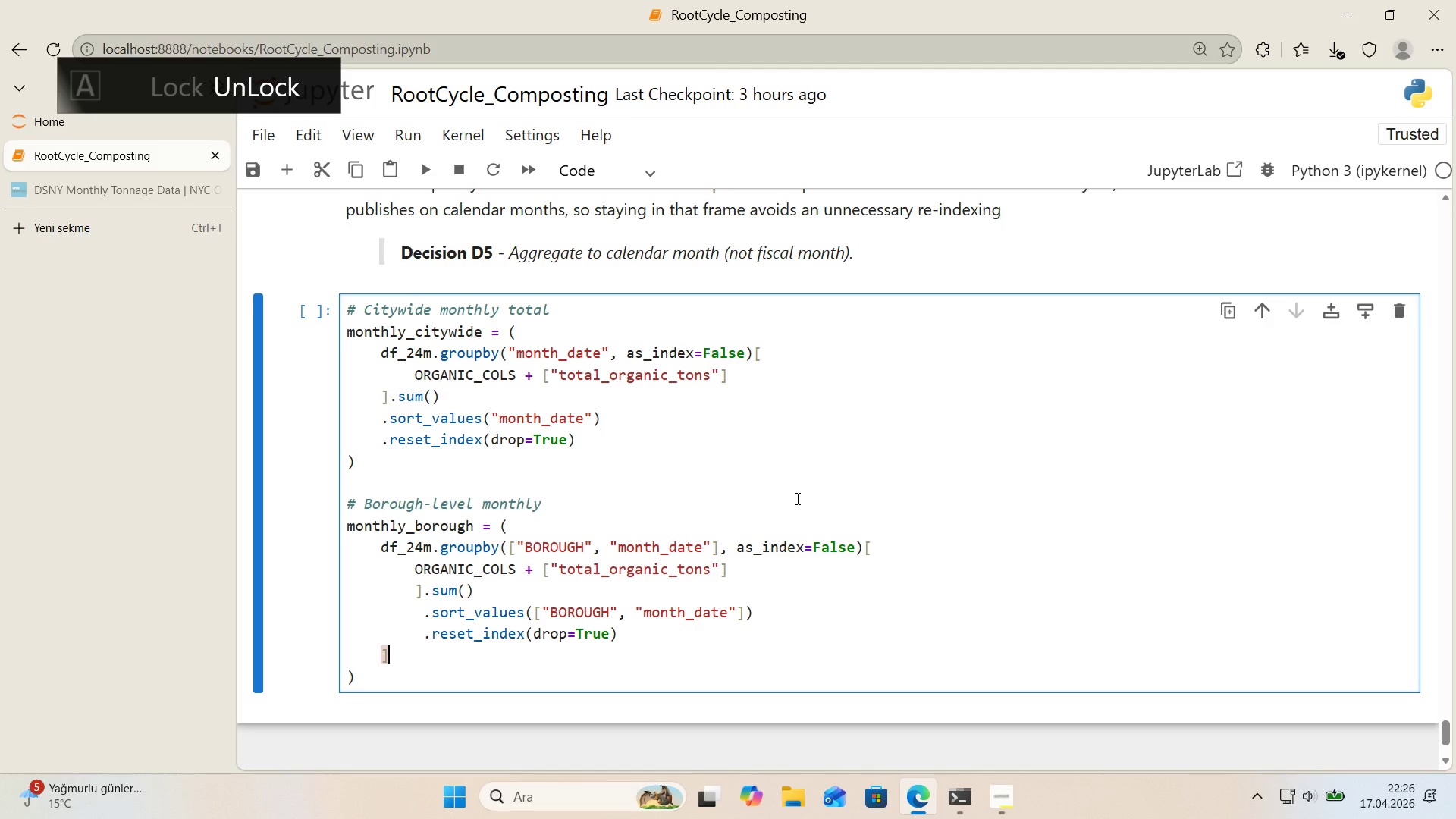 
key(Backspace)
 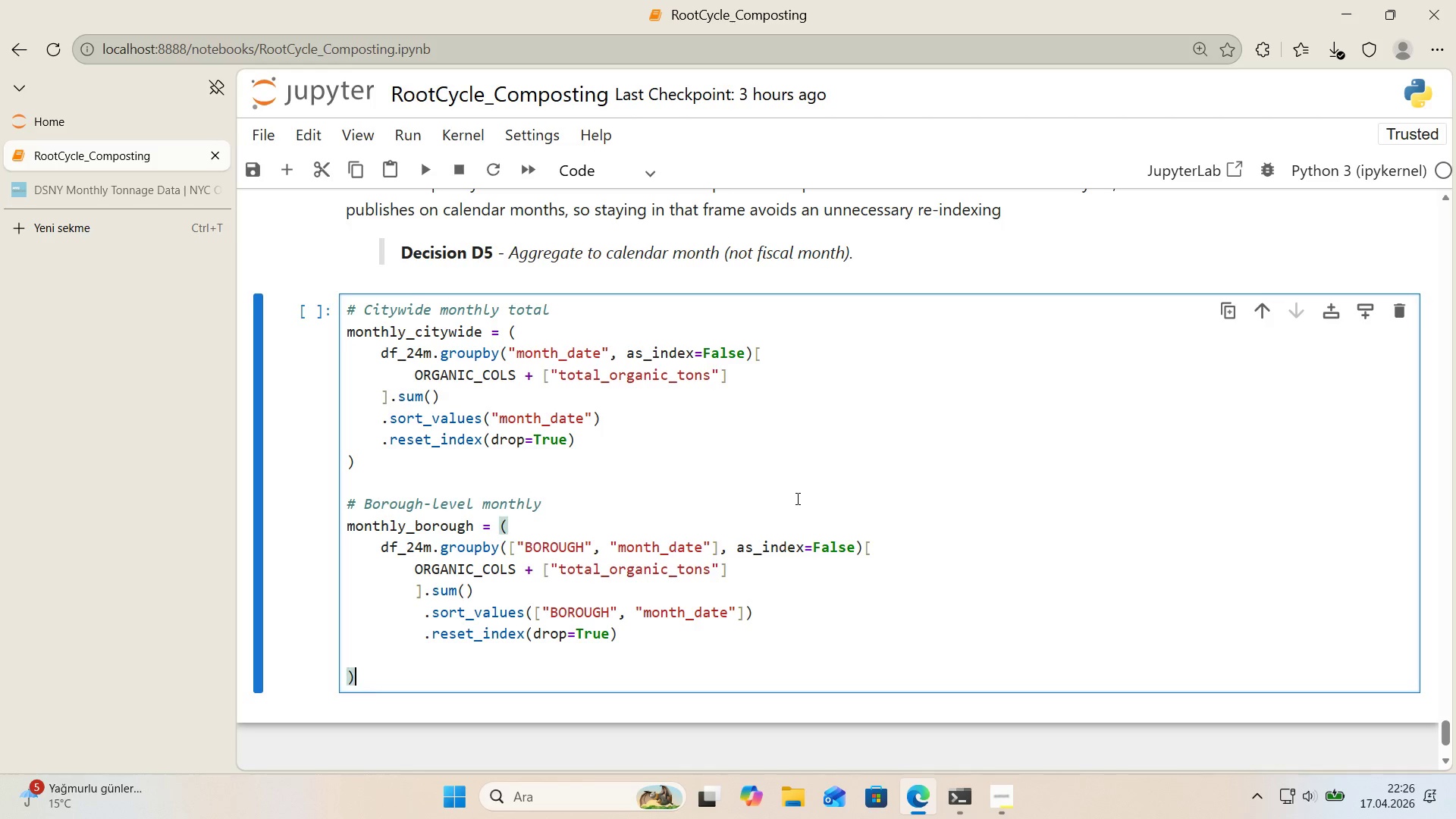 
key(ArrowDown)
 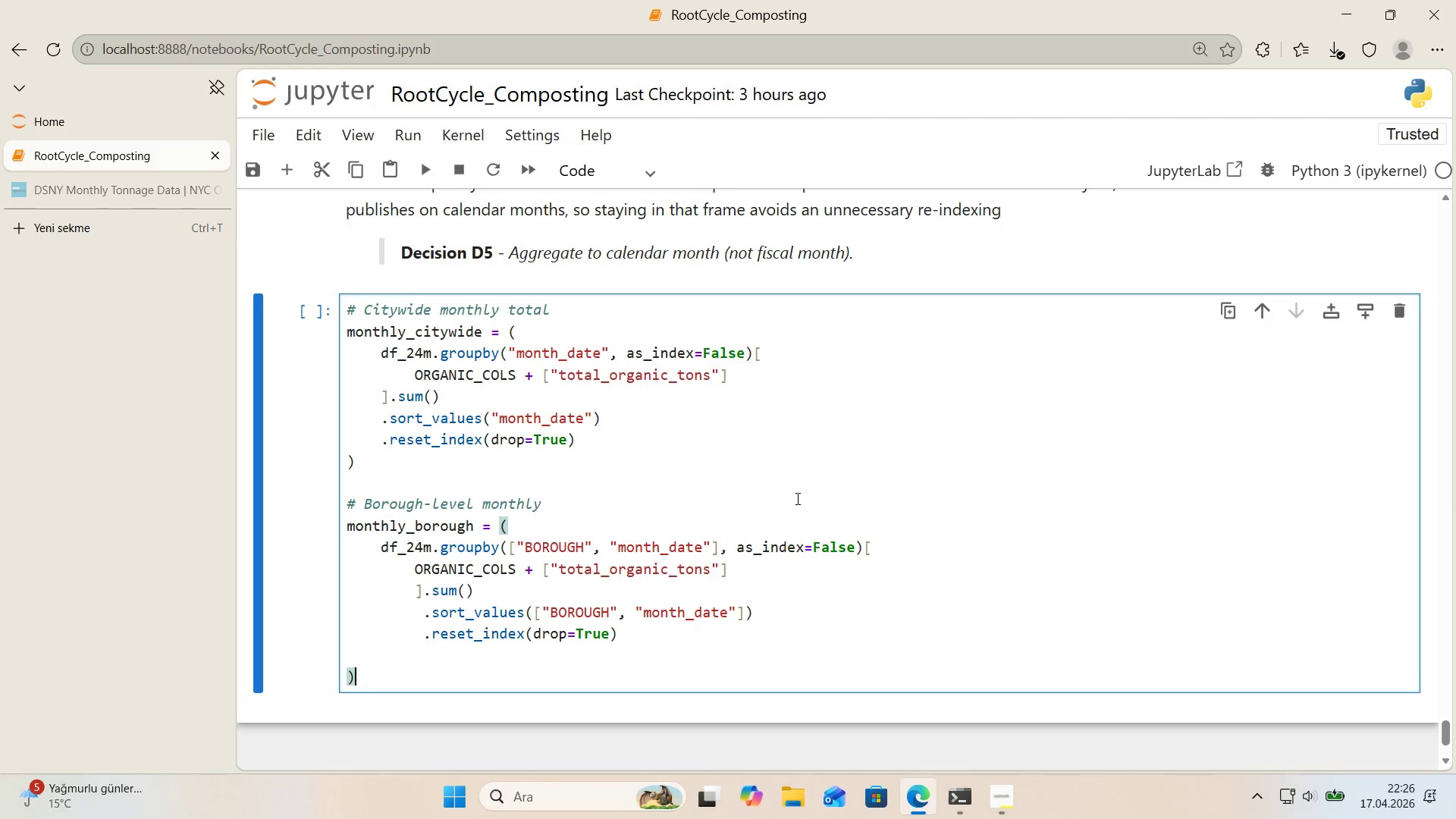 
key(ArrowUp)
 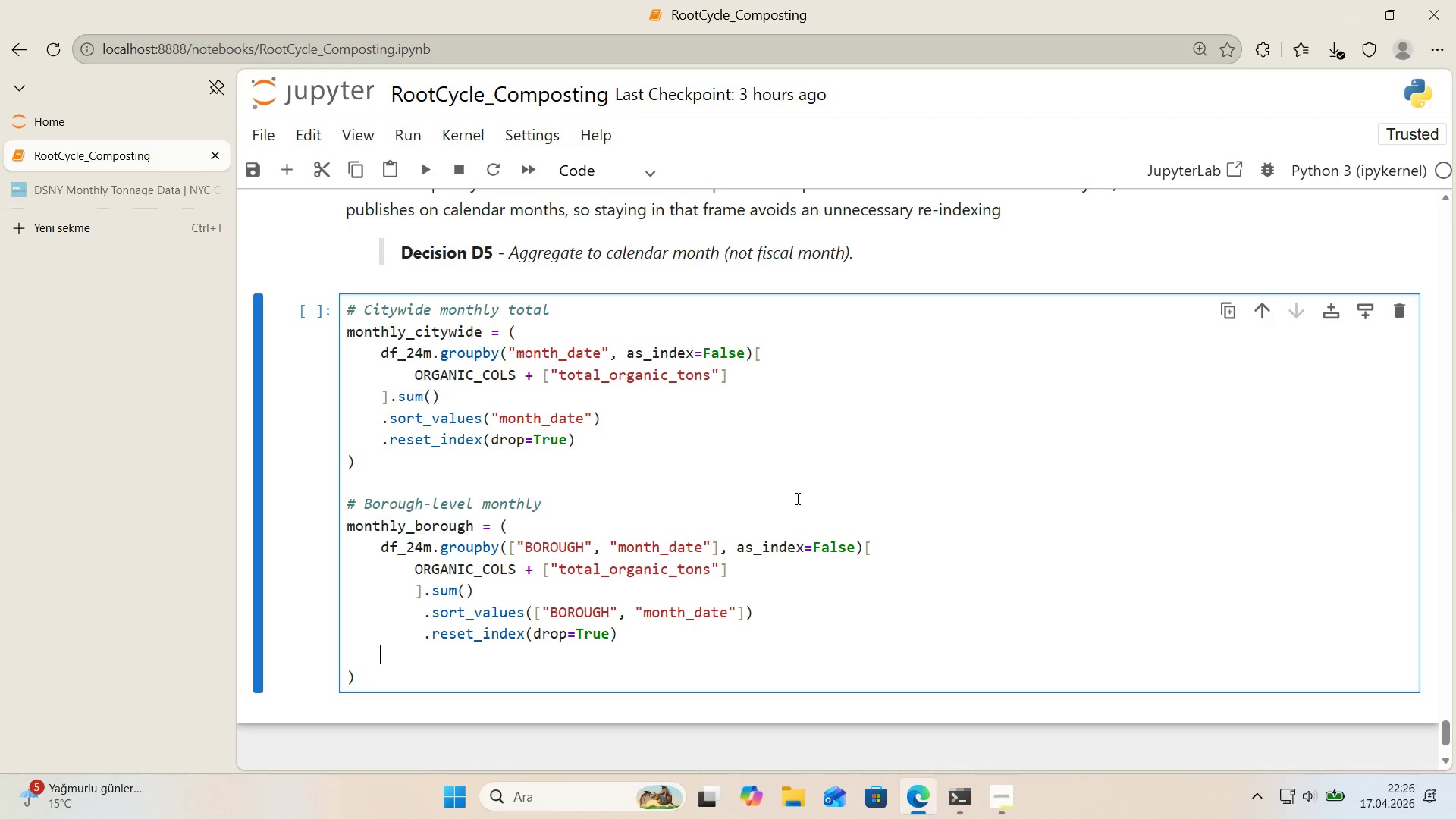 
key(Backspace)
 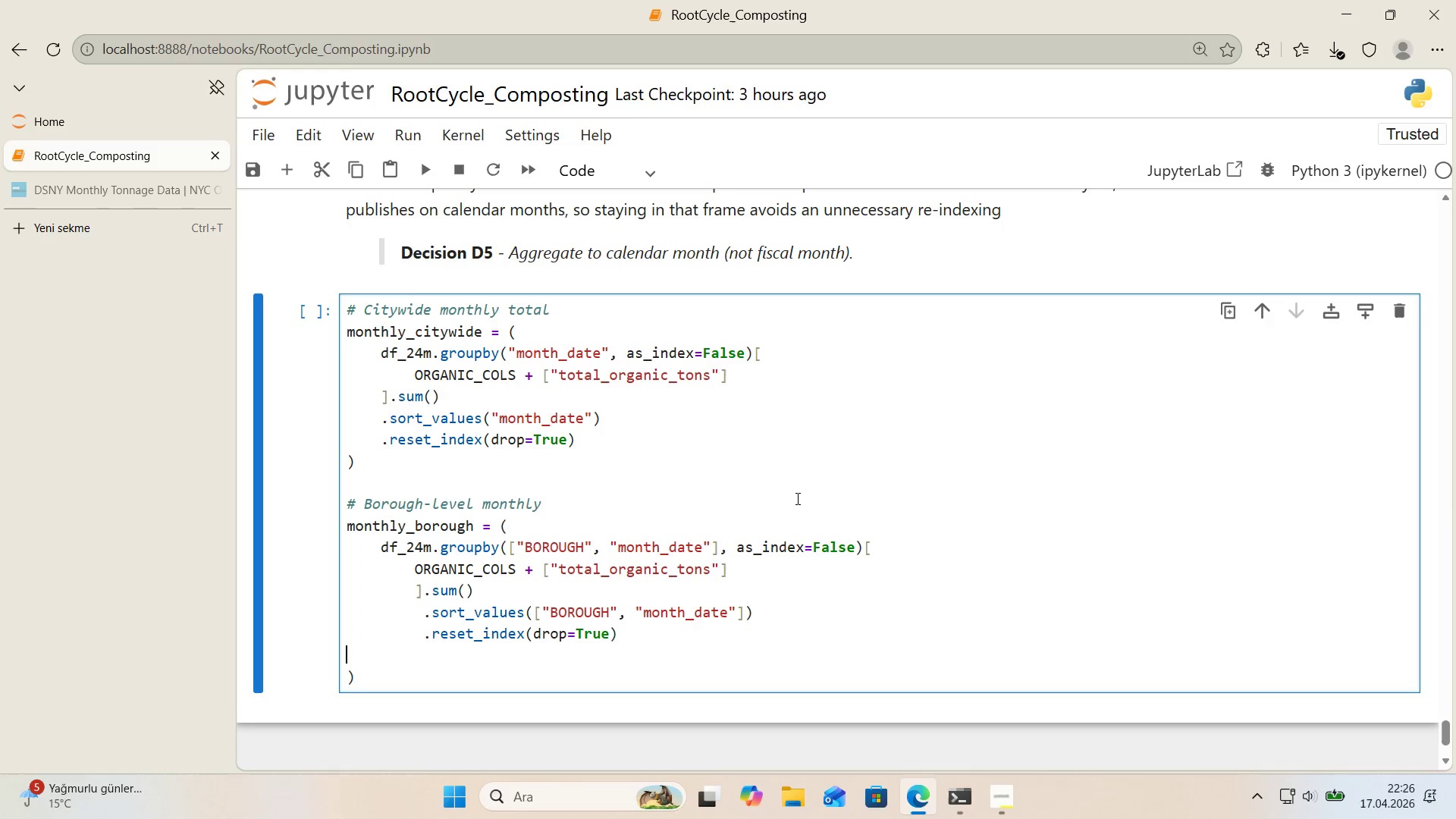 
key(Backspace)
 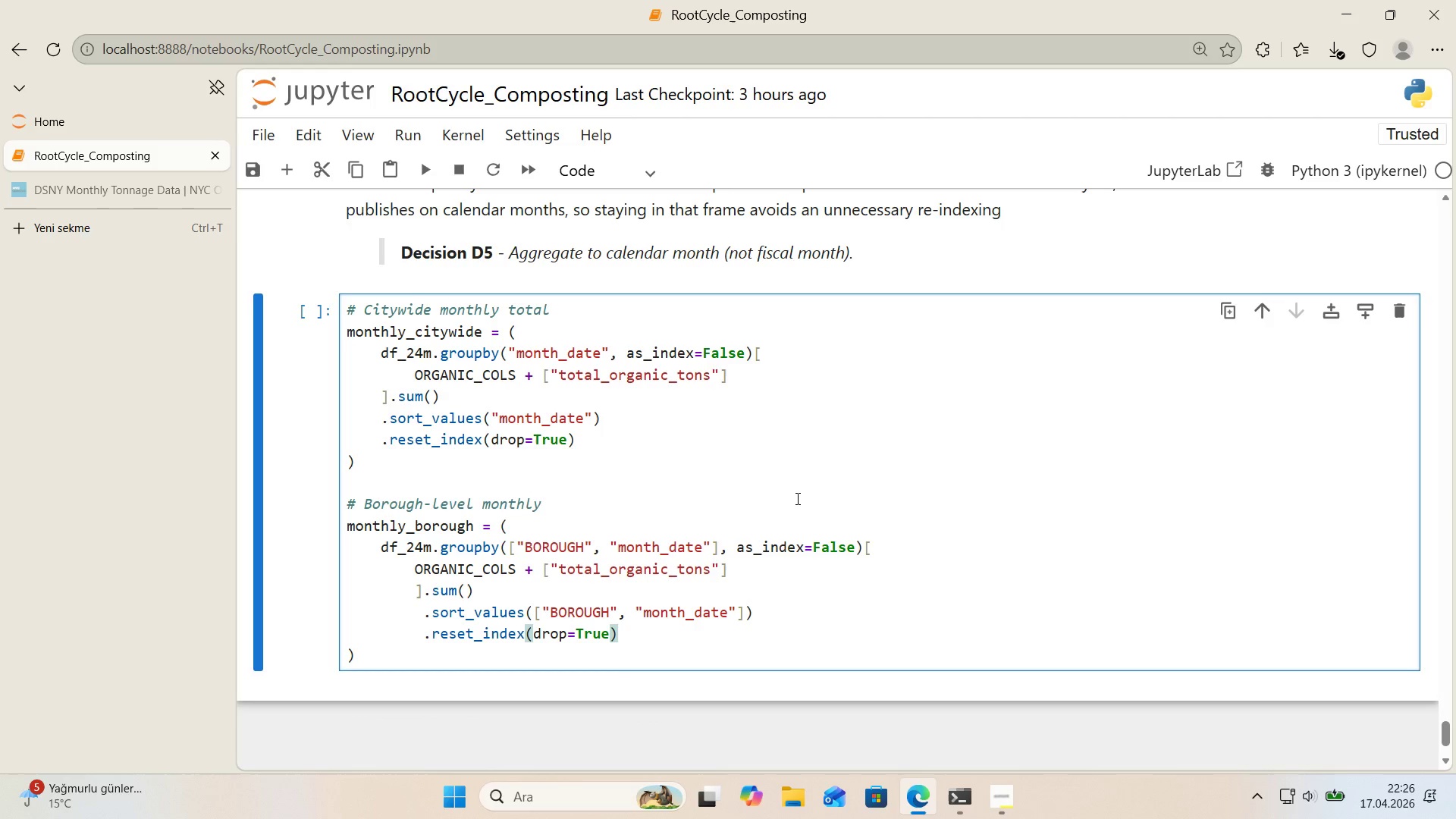 
key(ArrowDown)
 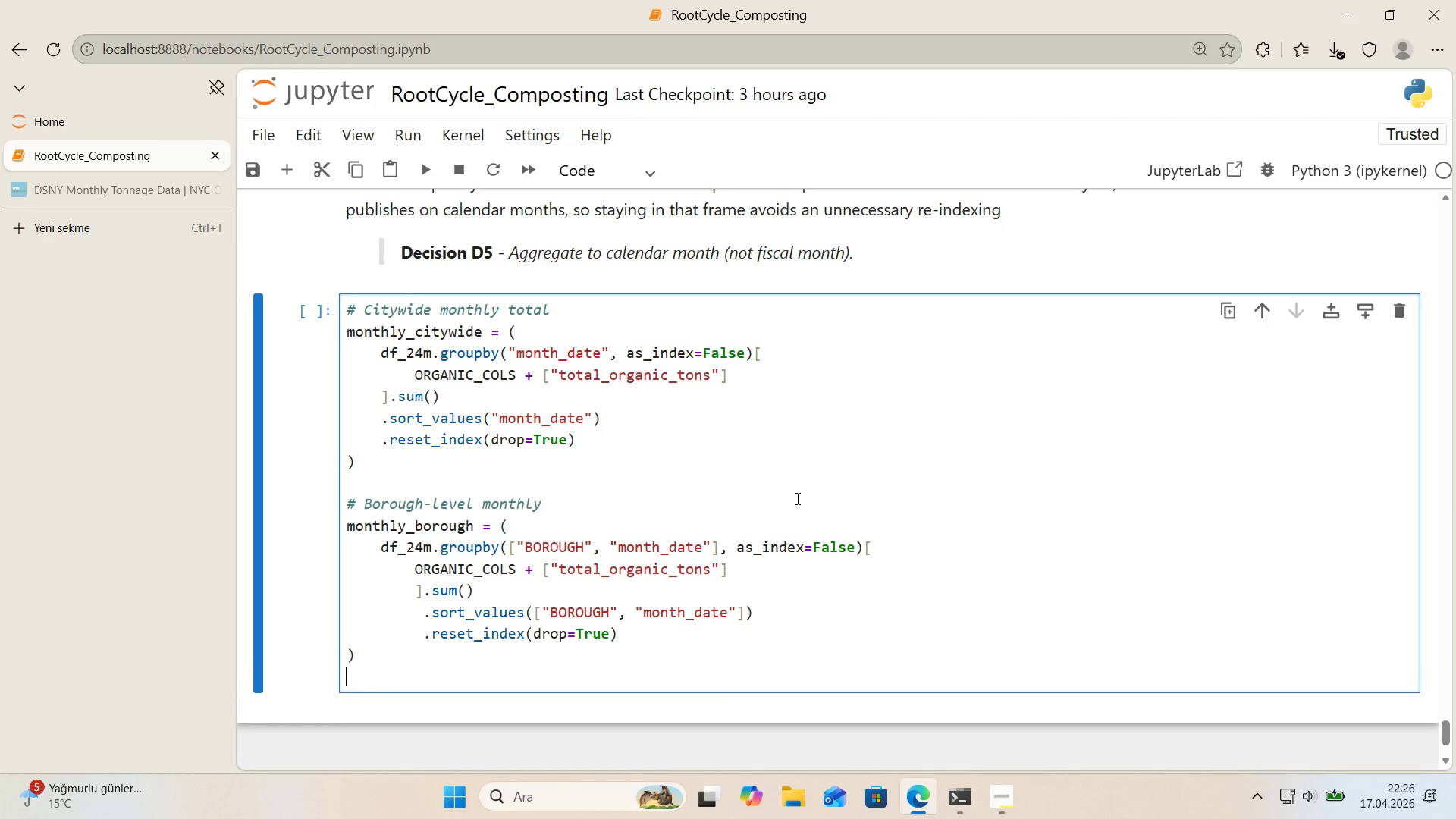 
key(Enter)
 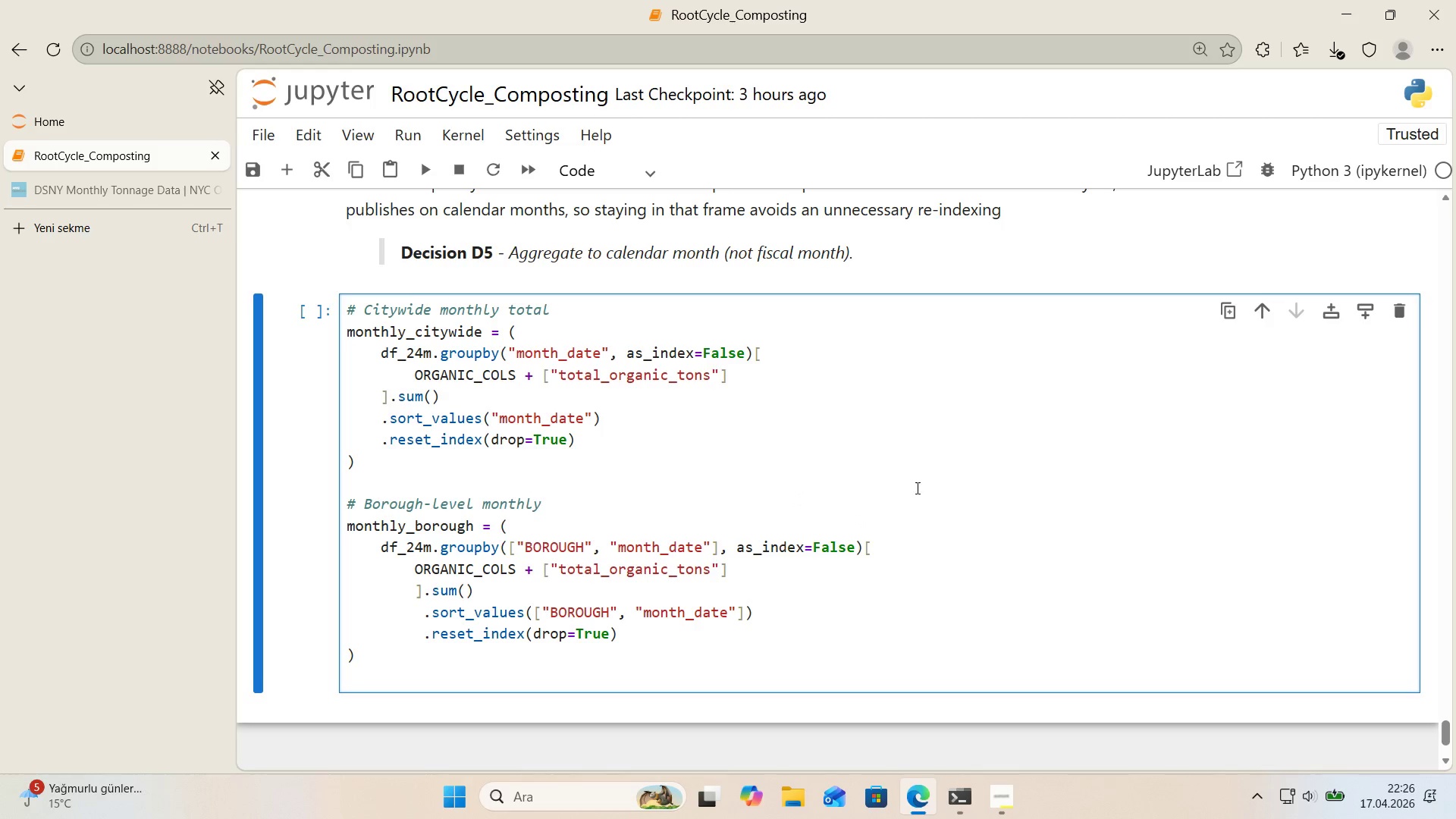 
scroll: coordinate [886, 469], scroll_direction: down, amount: 1.0
 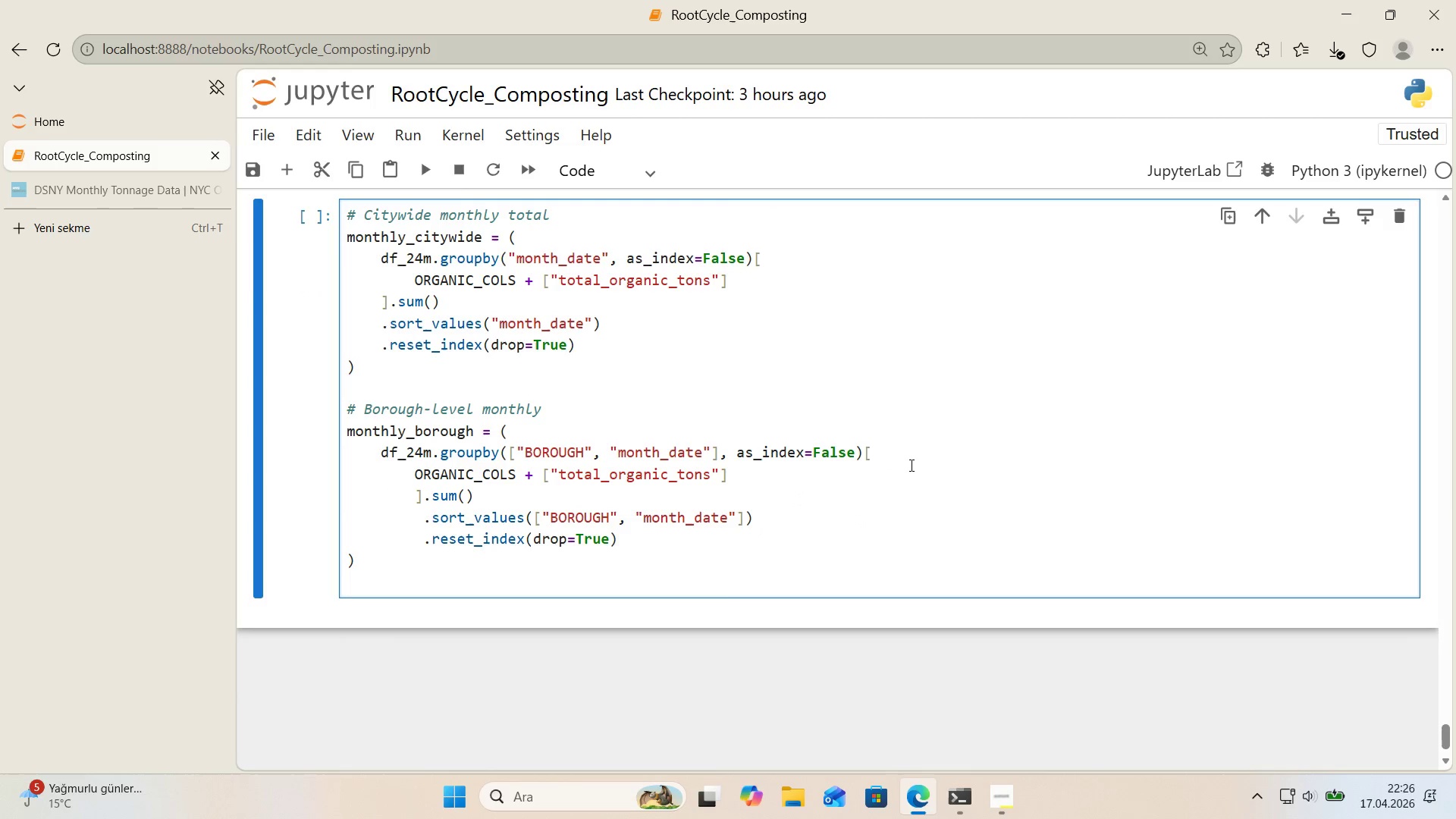 
key(Alt+Control+AltRight)
 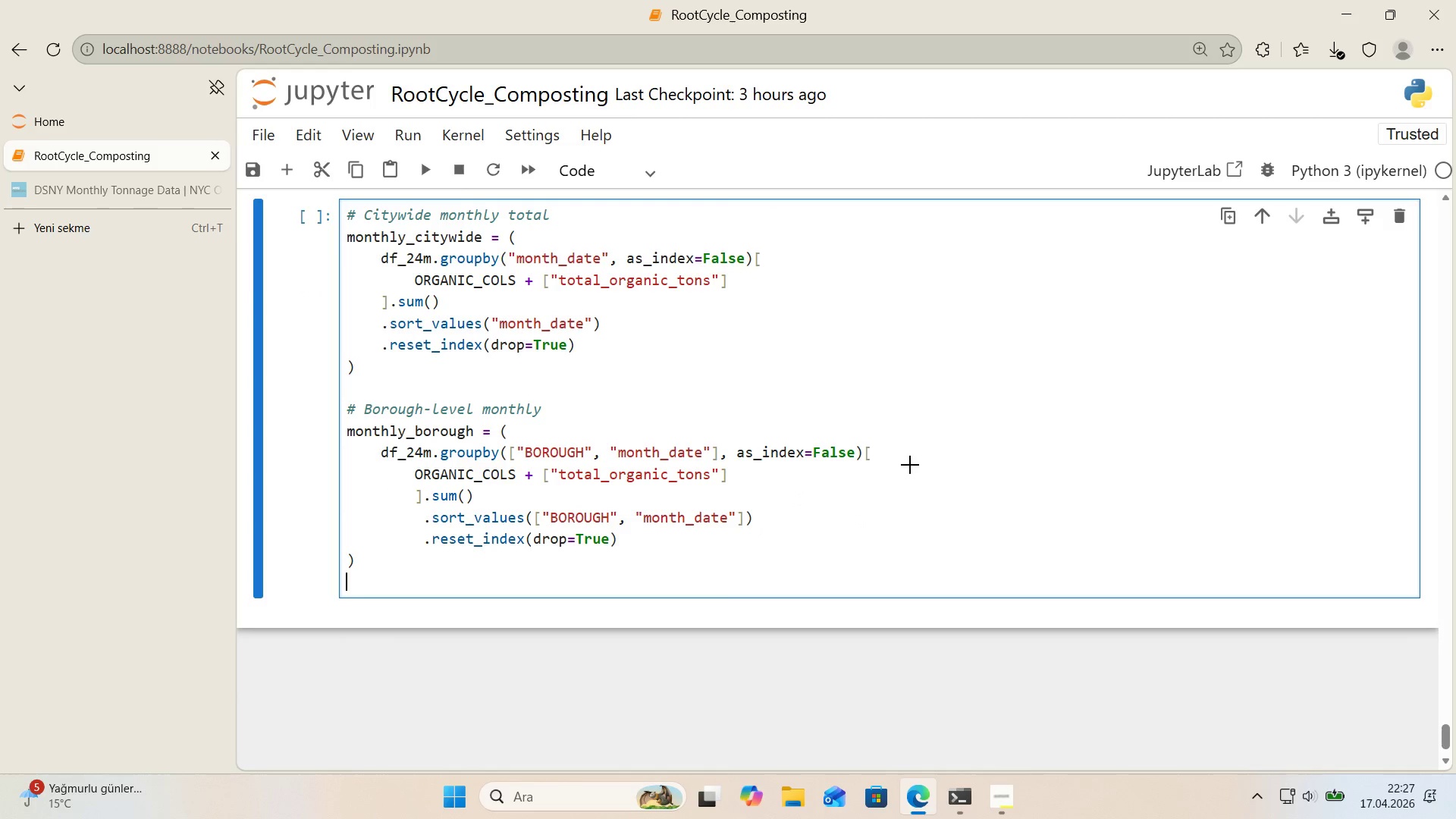 
key(Control+ControlLeft)
 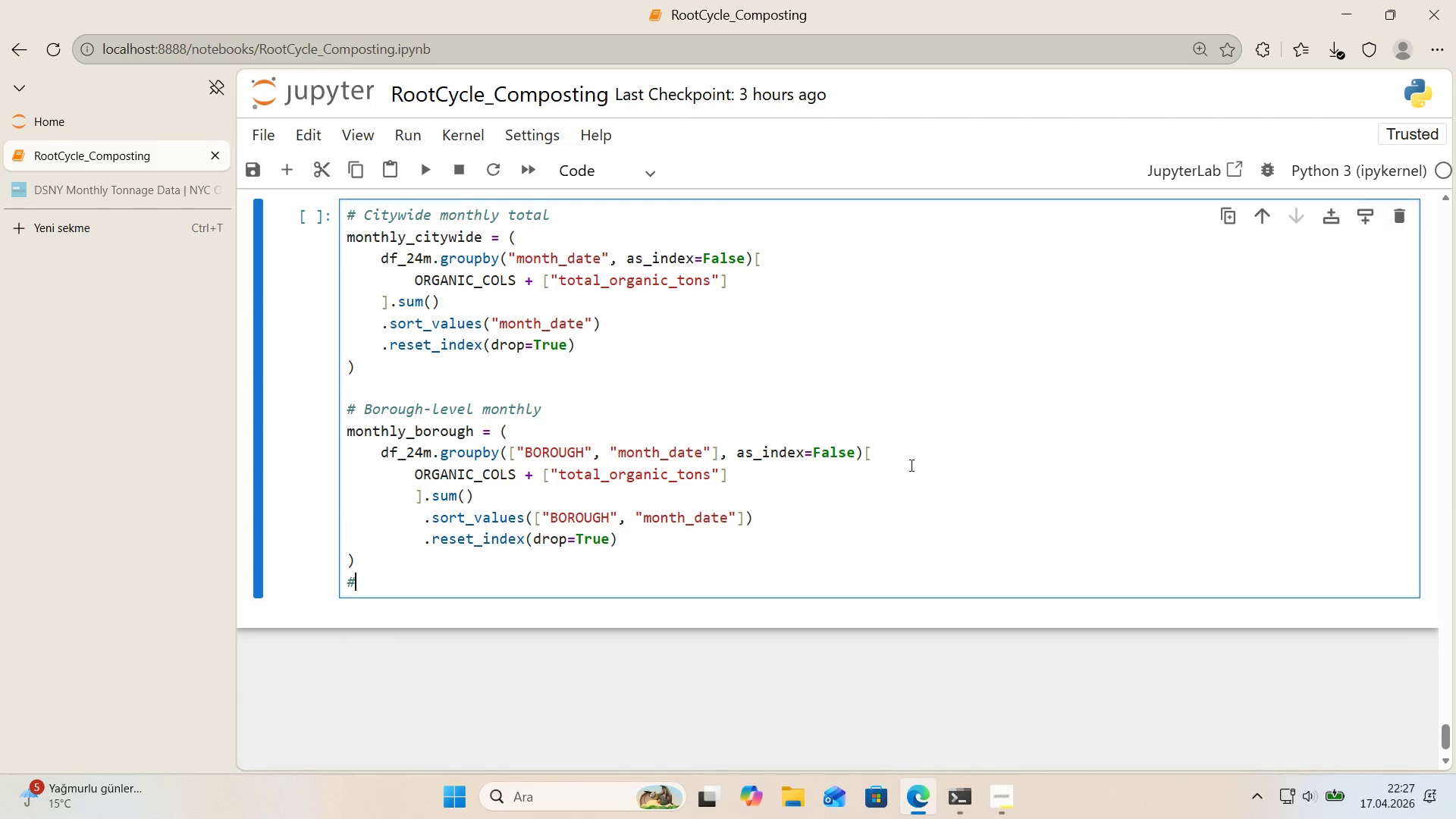 
key(Alt+Control+3)
 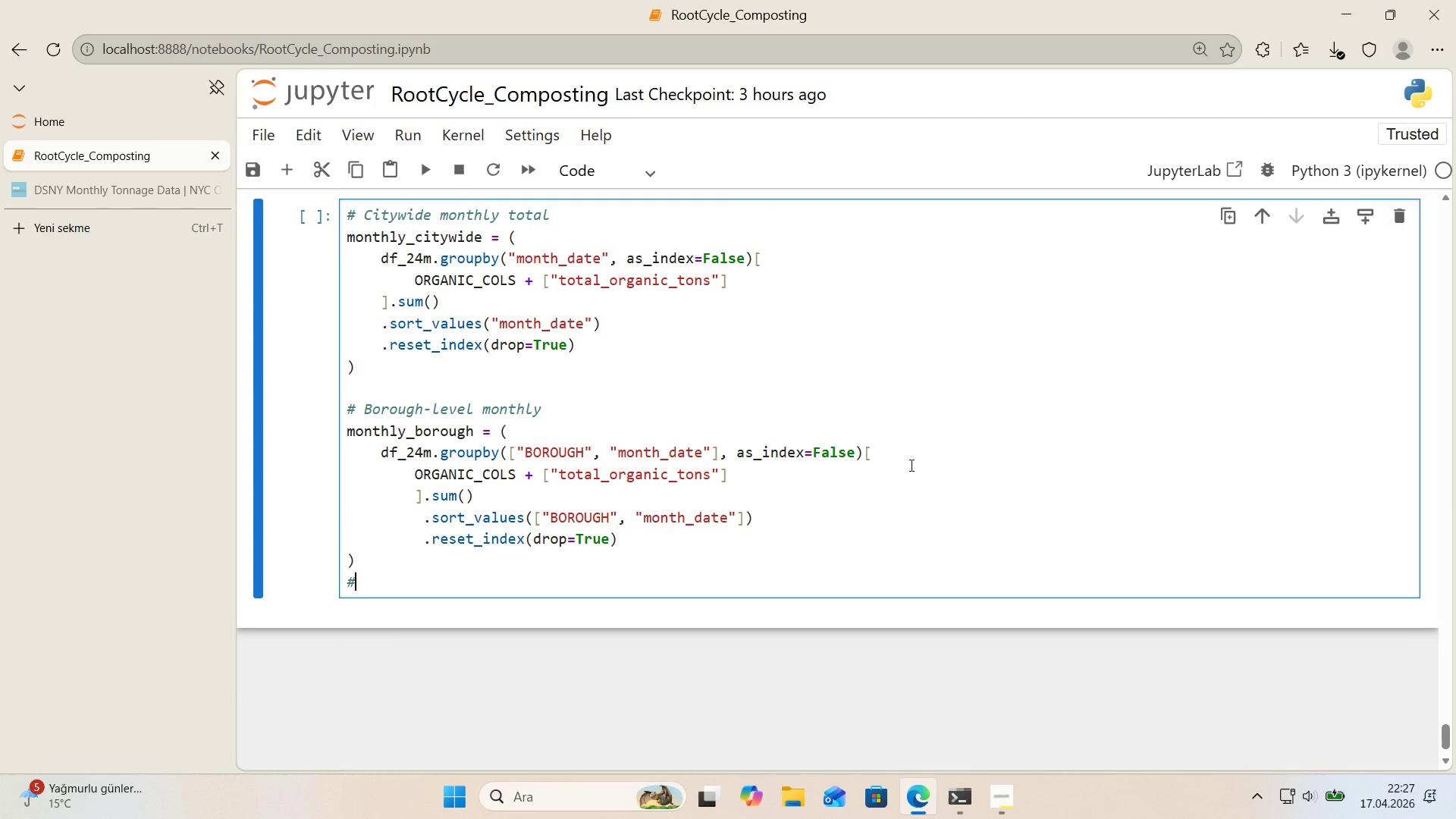 
type( Commun'ty-d'str'ct monthly *()
 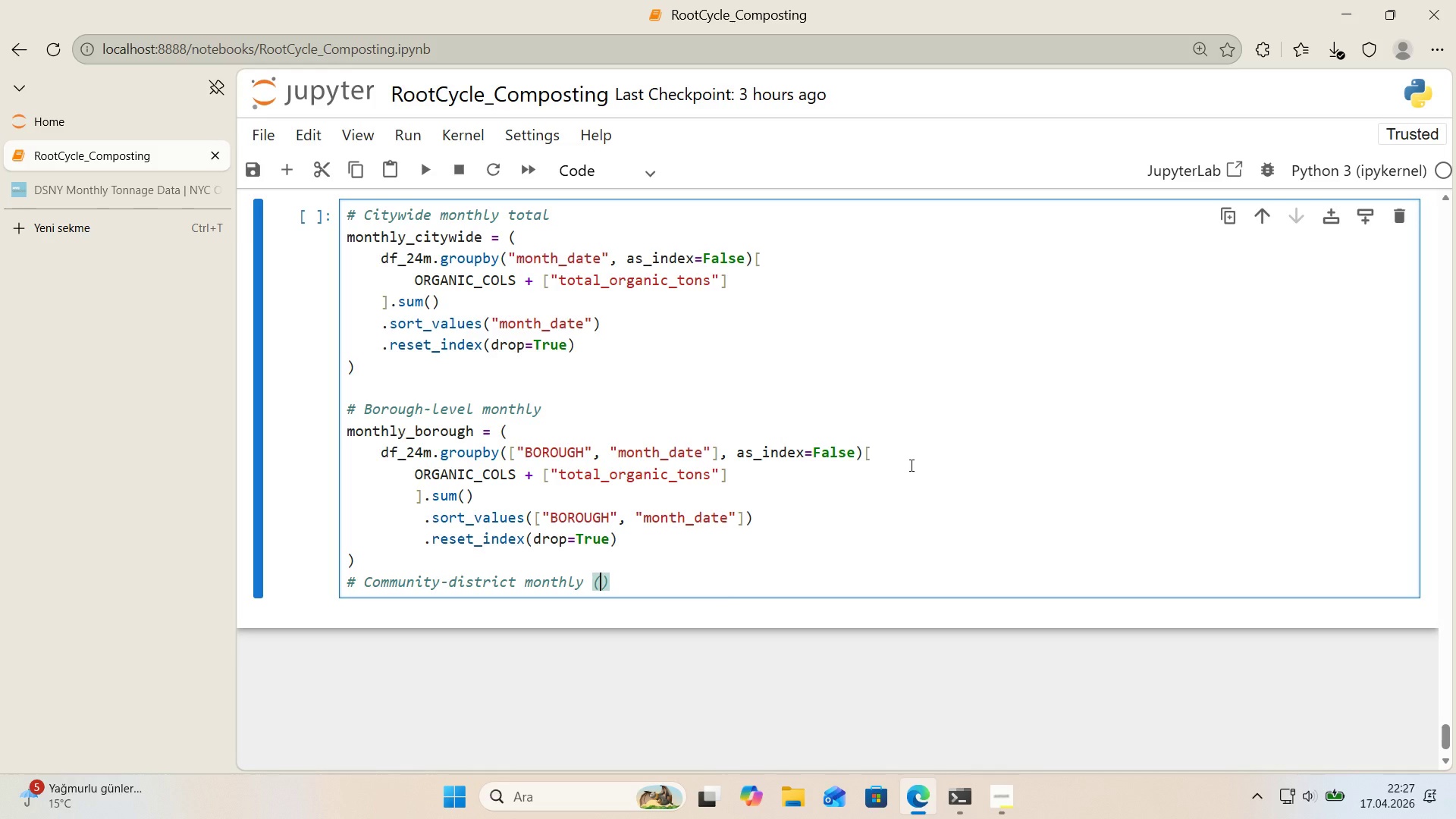 
 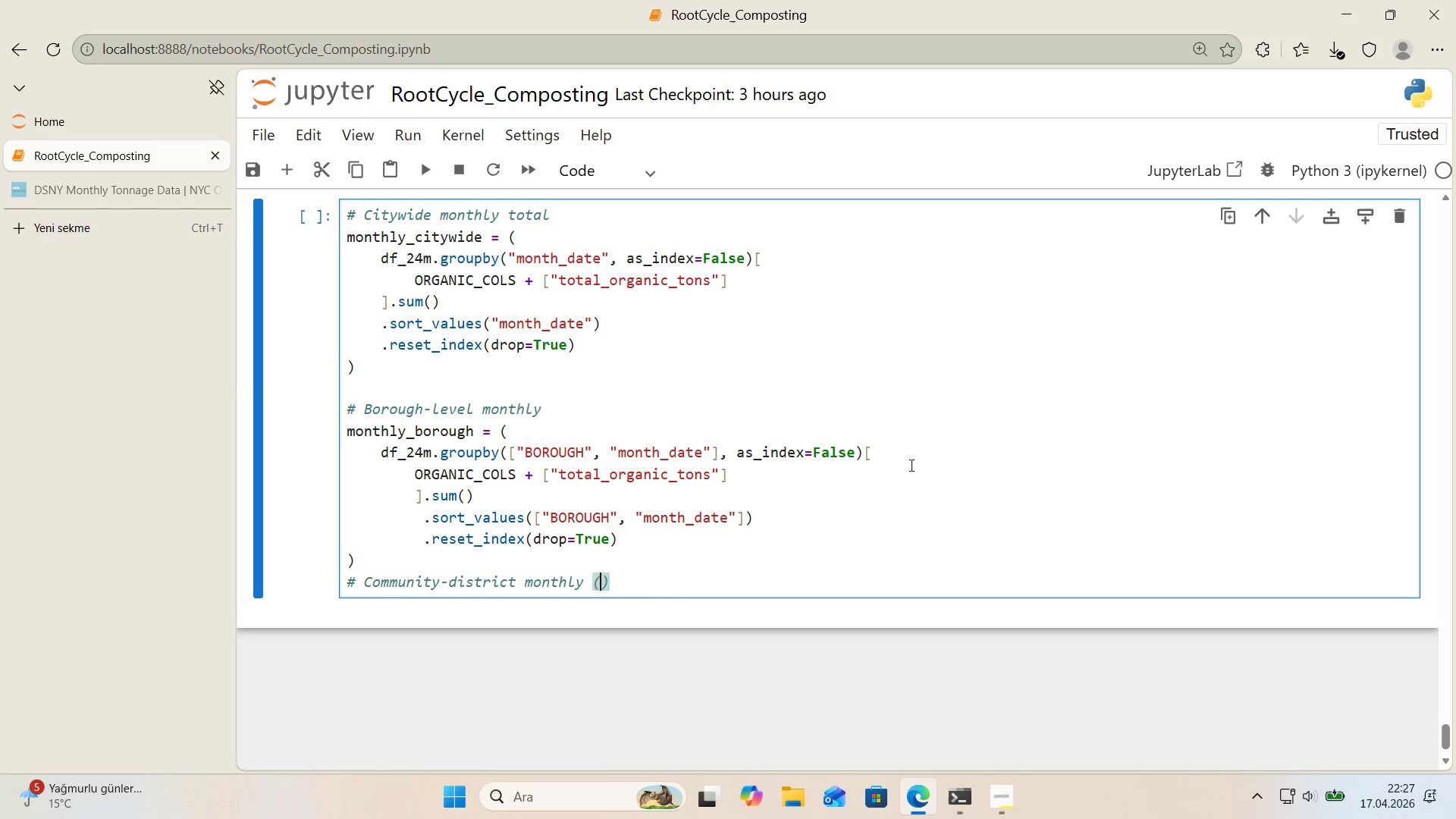 
key(ArrowLeft)
 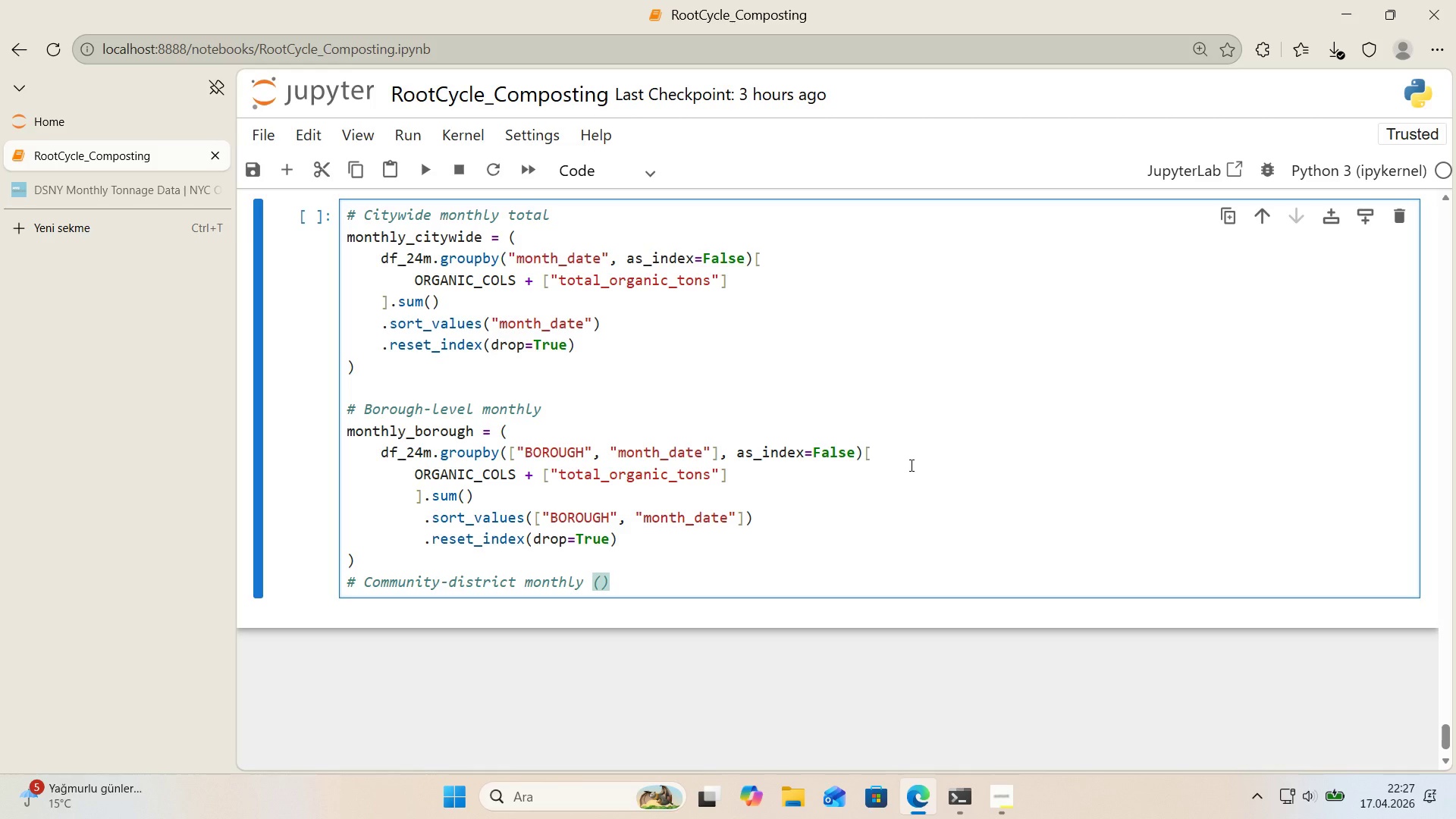 
type(for dr'll-down chart)
 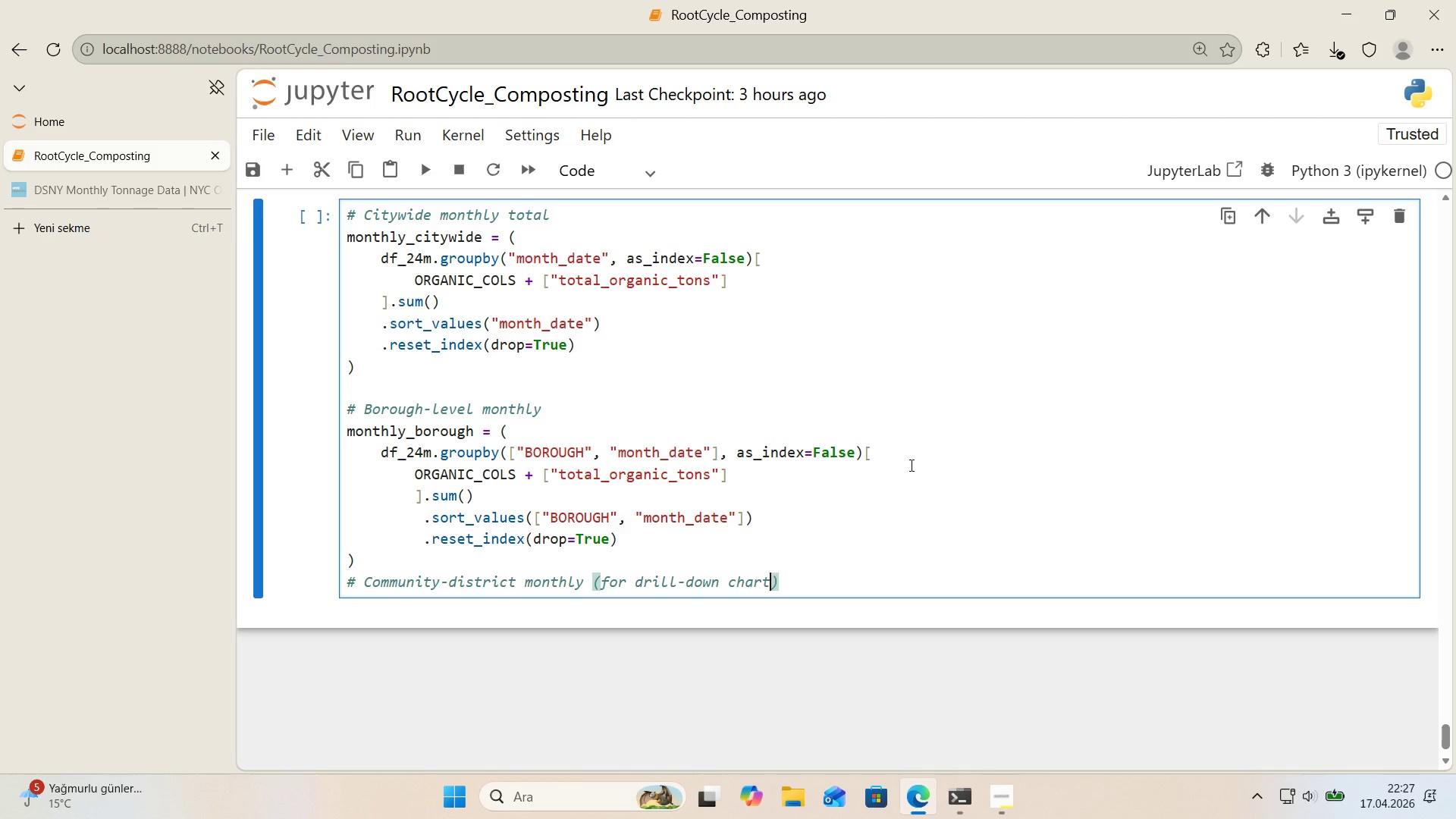 
key(ArrowRight)
 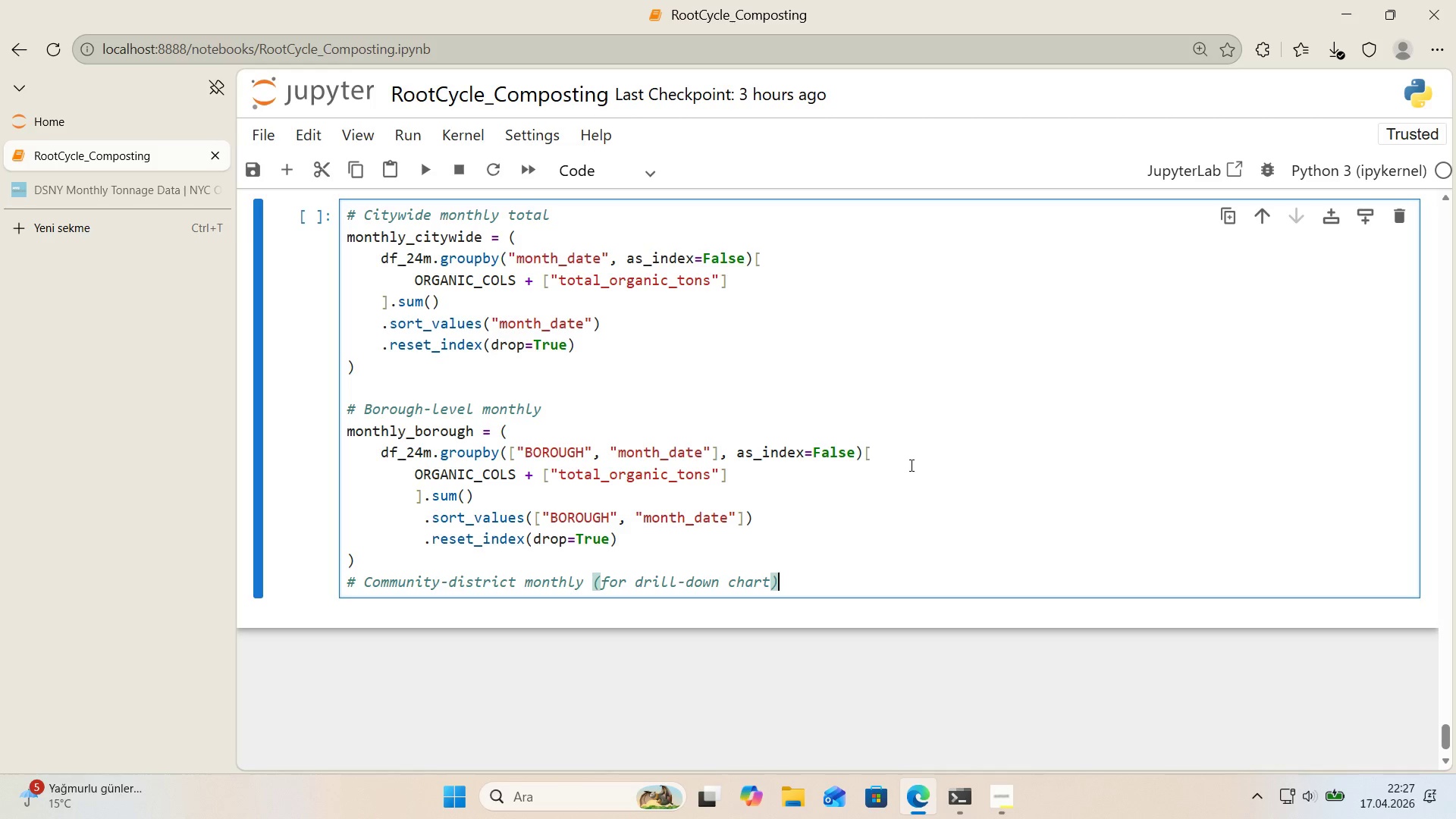 
key(Enter)
 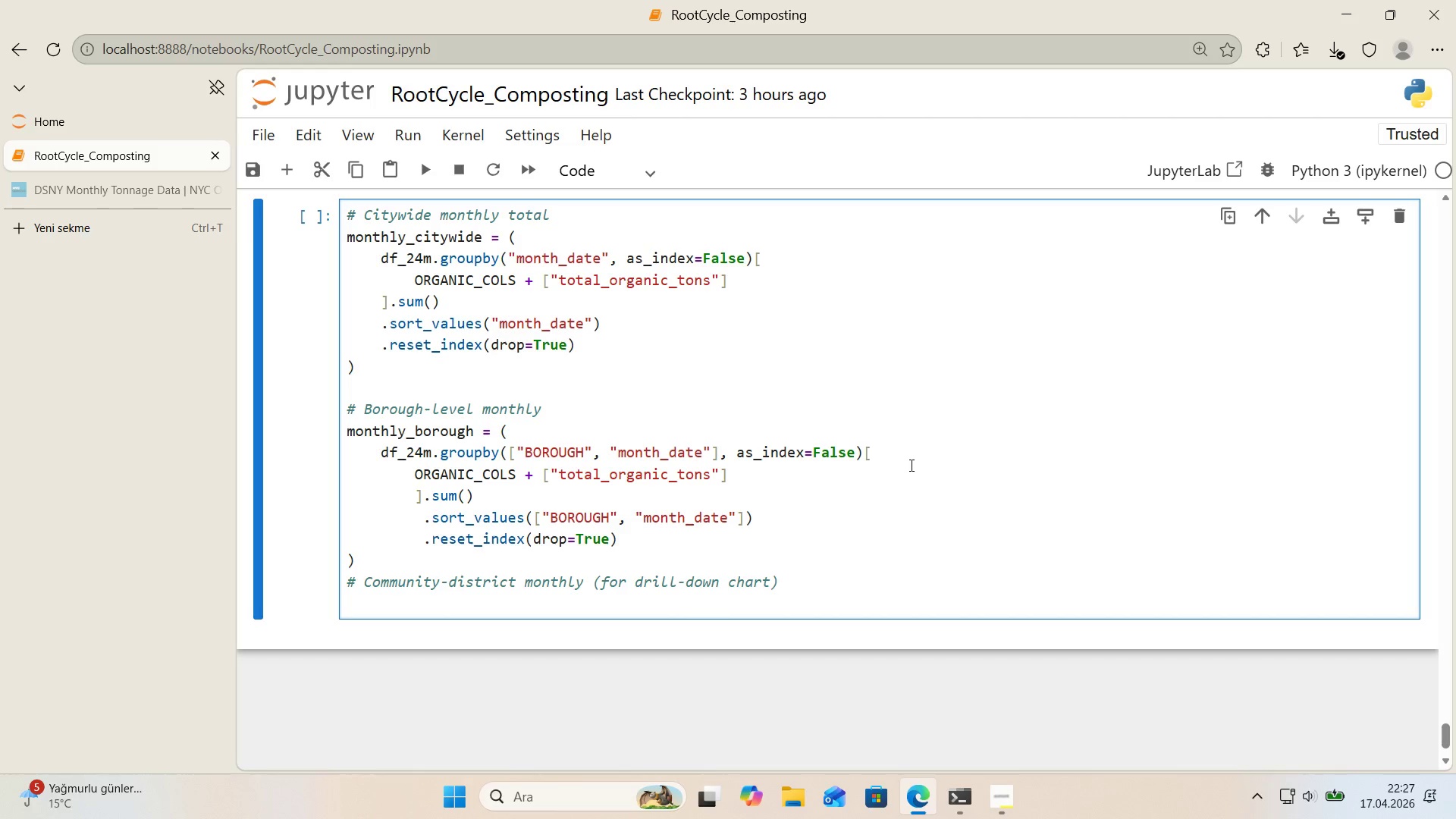 
type(monthly_cd ) *()
 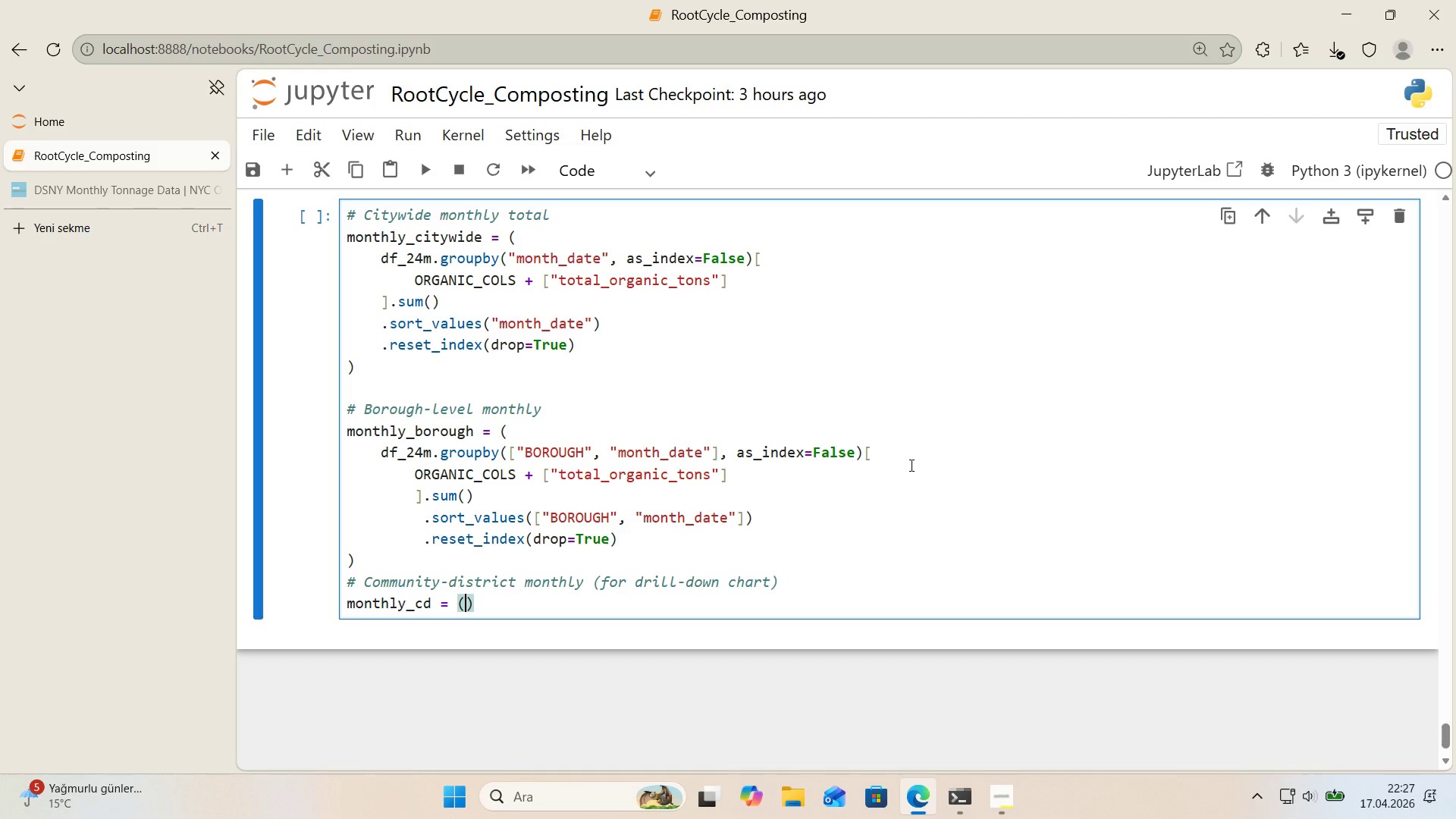 
 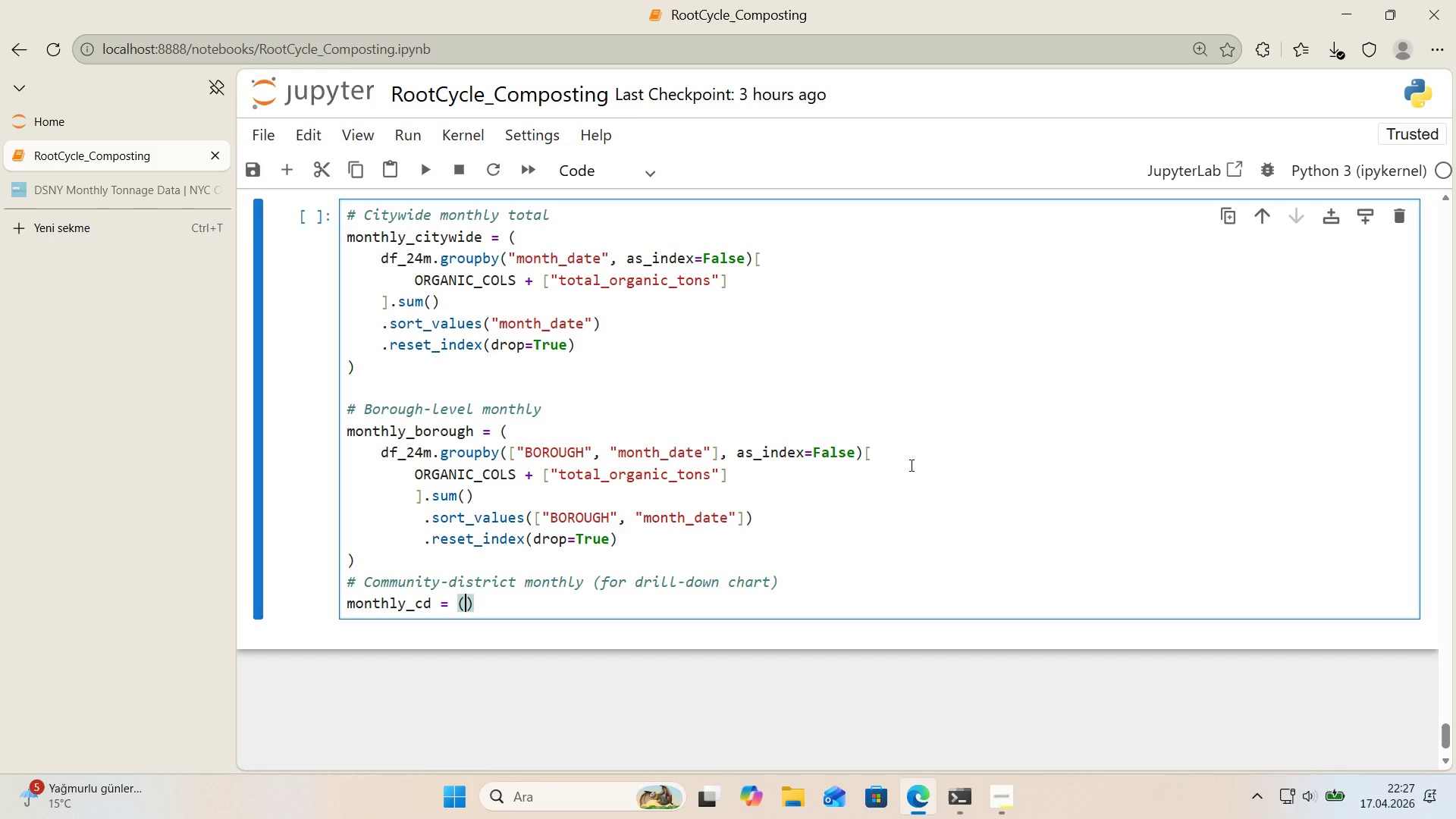 
key(ArrowLeft)
 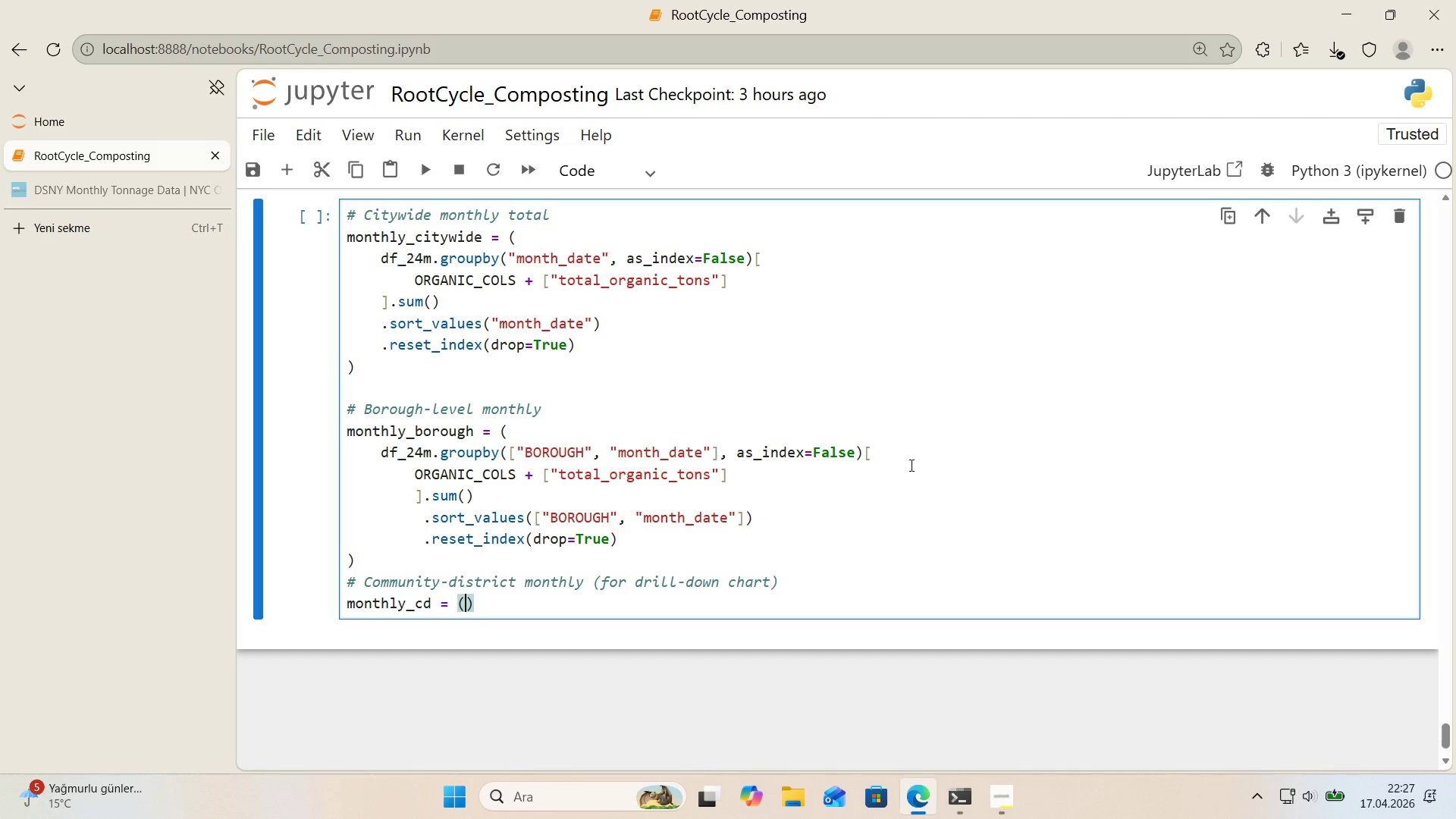 
key(Enter)
 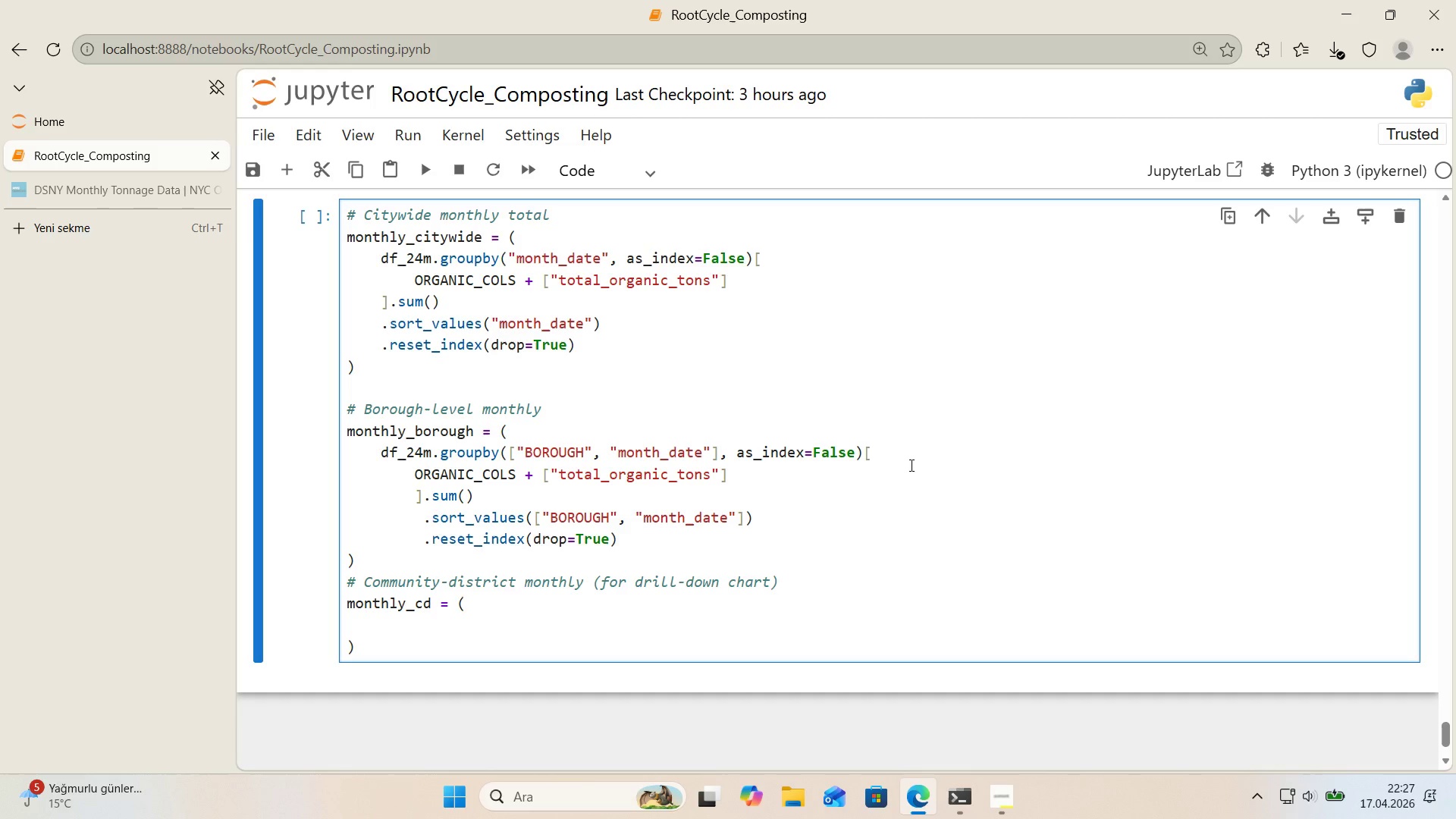 
type(fg)
key(Backspace)
key(Backspace)
type(df_24m.groupby*()
 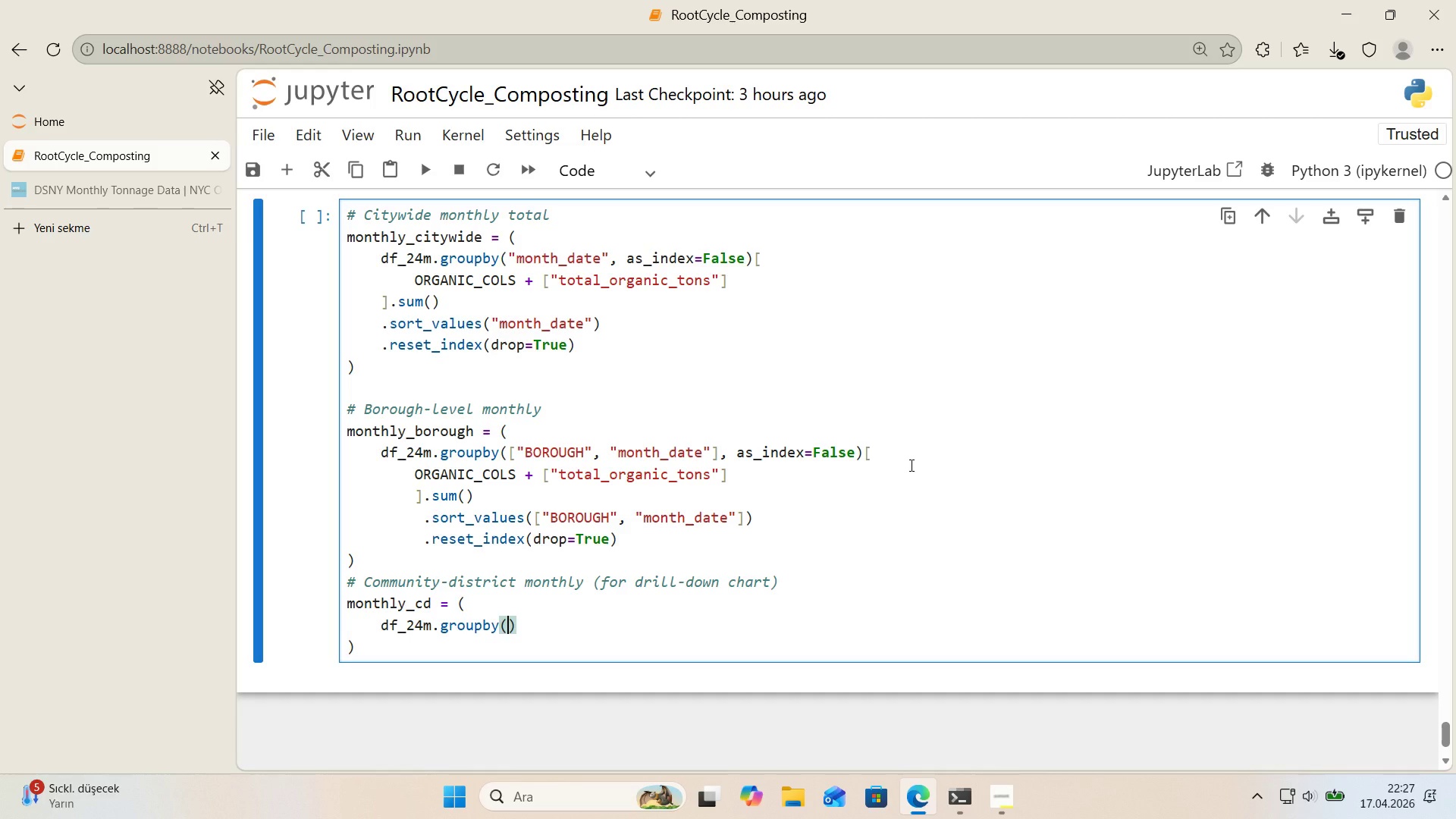 
 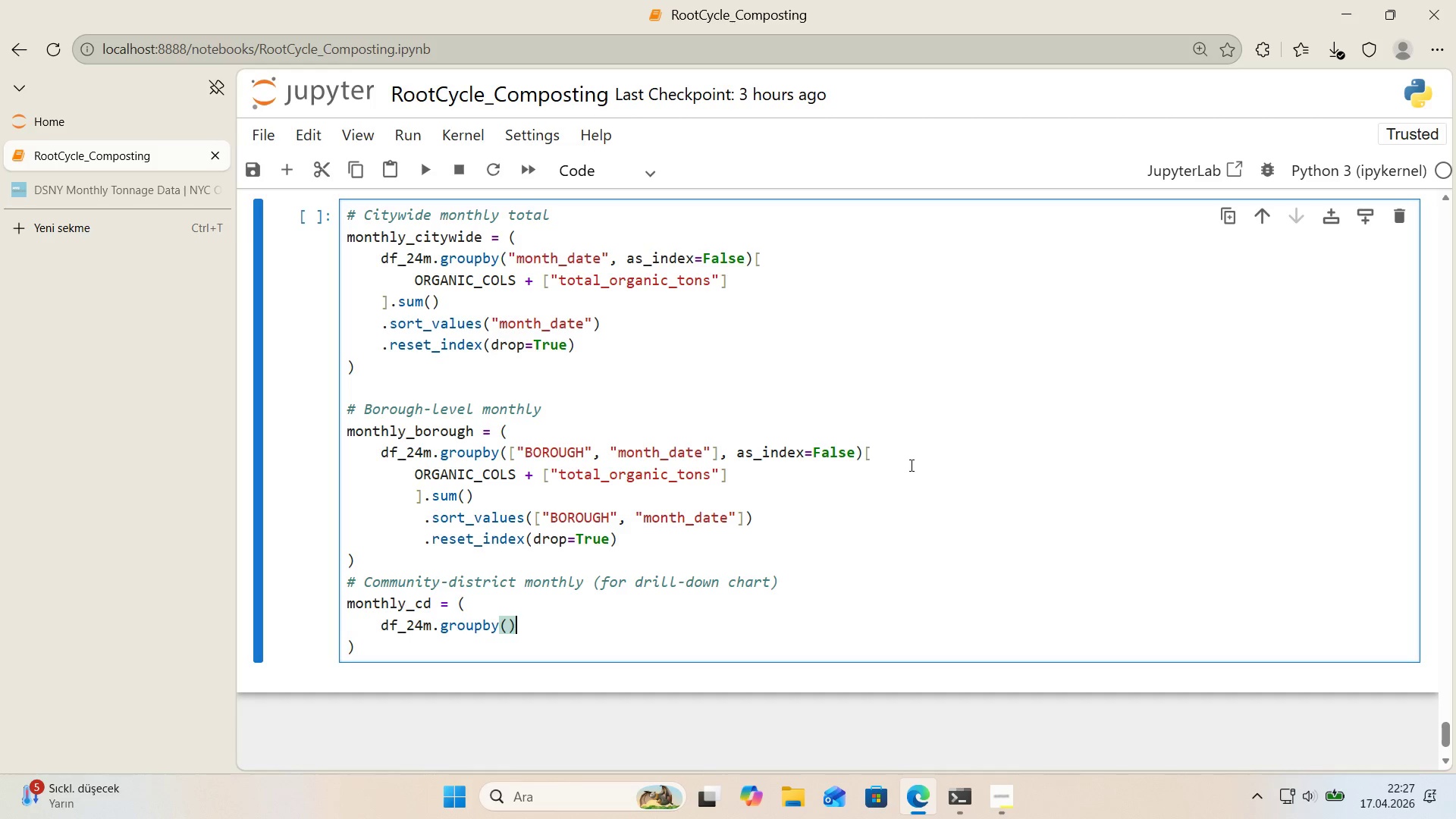 
key(ArrowLeft)
 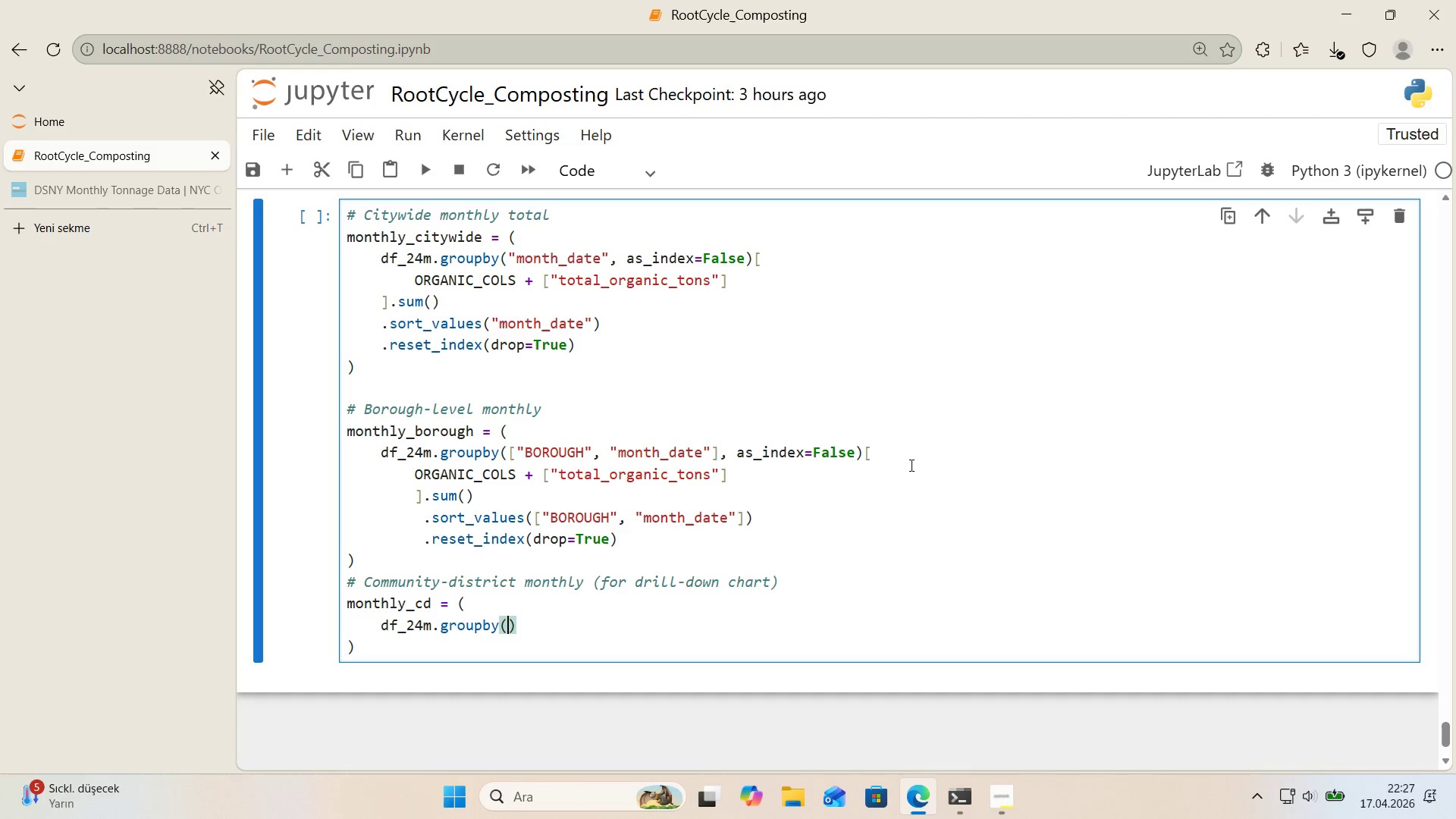 
key(Alt+Control+8)
 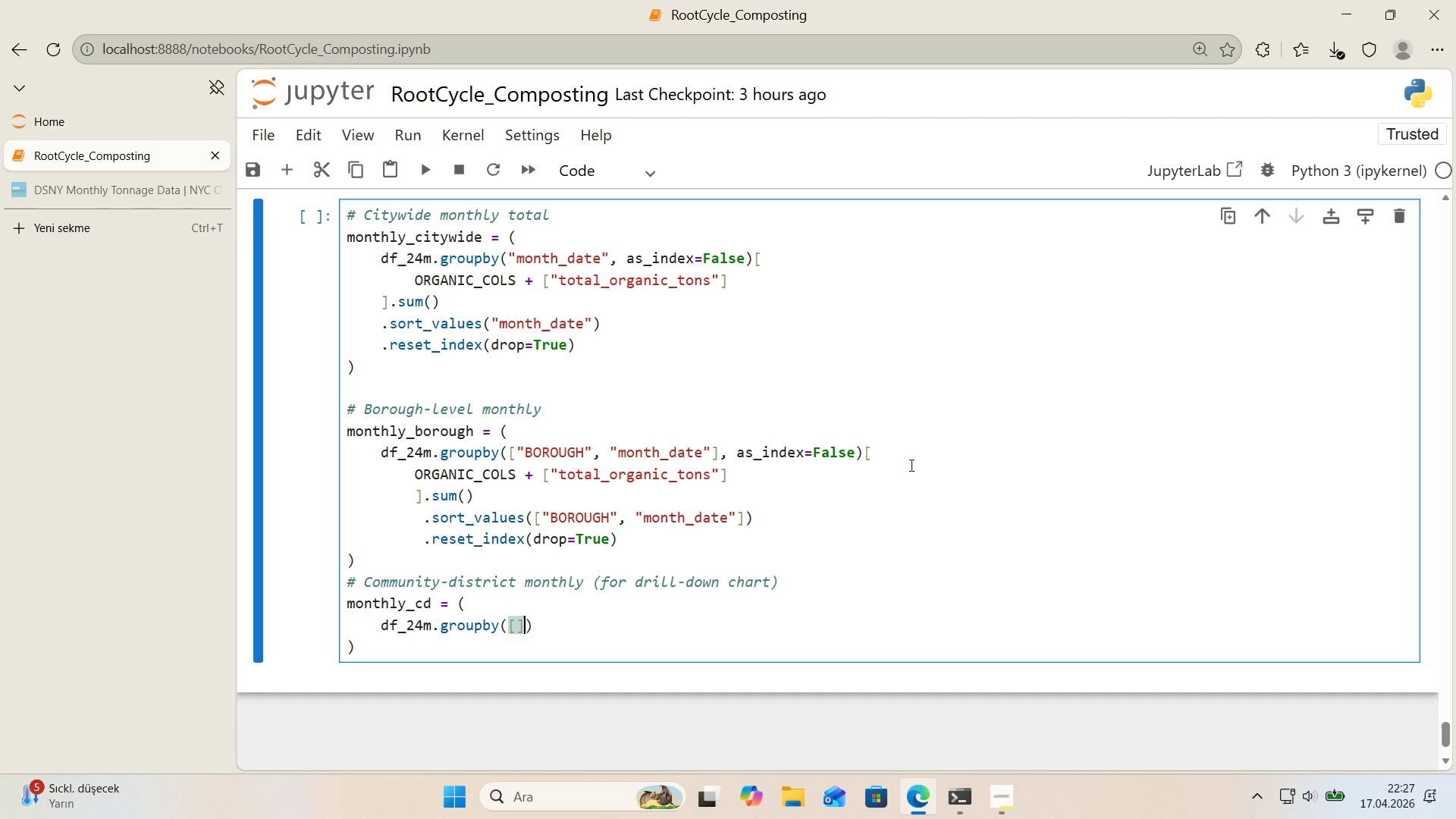 
key(Alt+Control+9)
 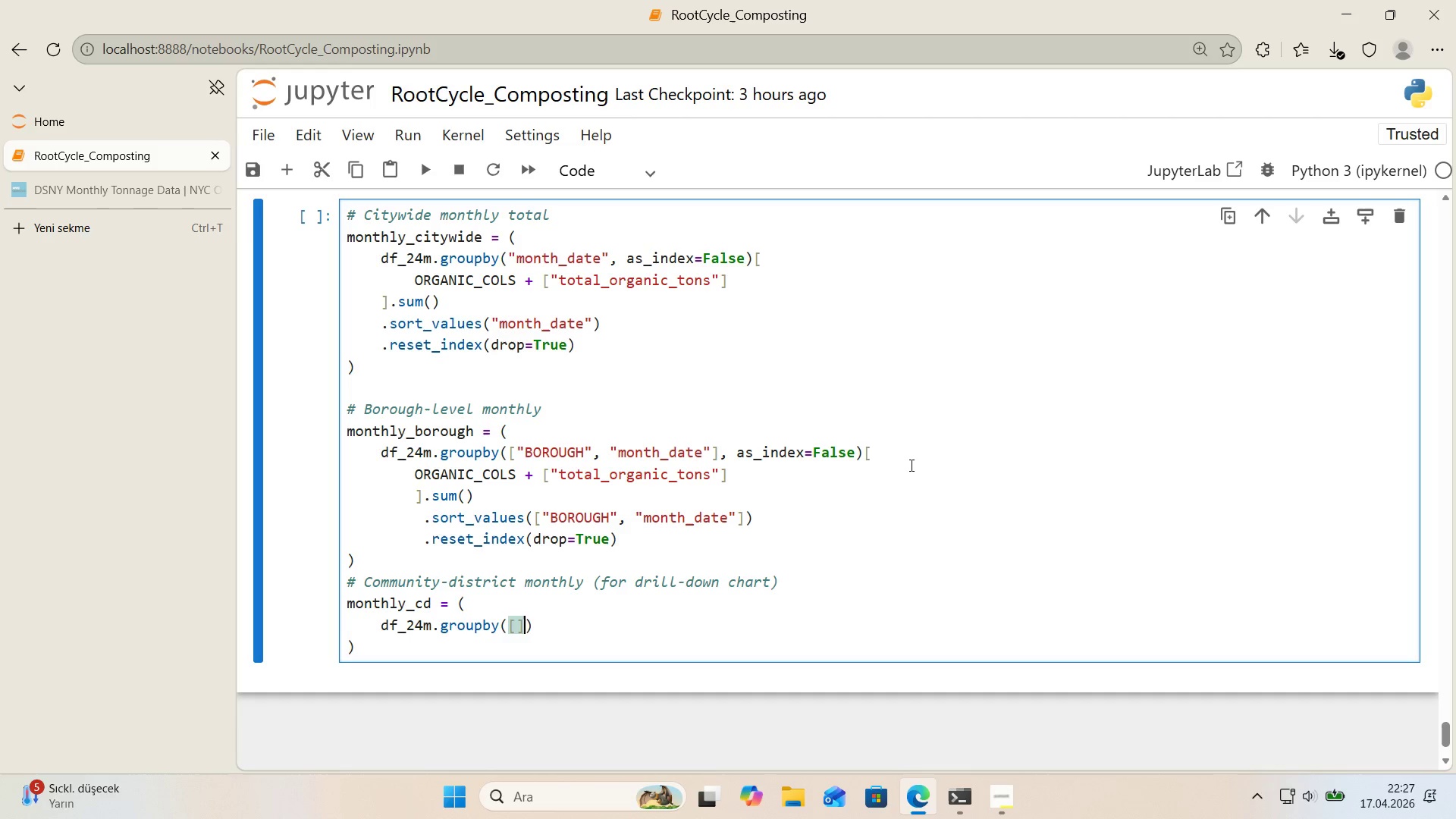 
key(ArrowLeft)
 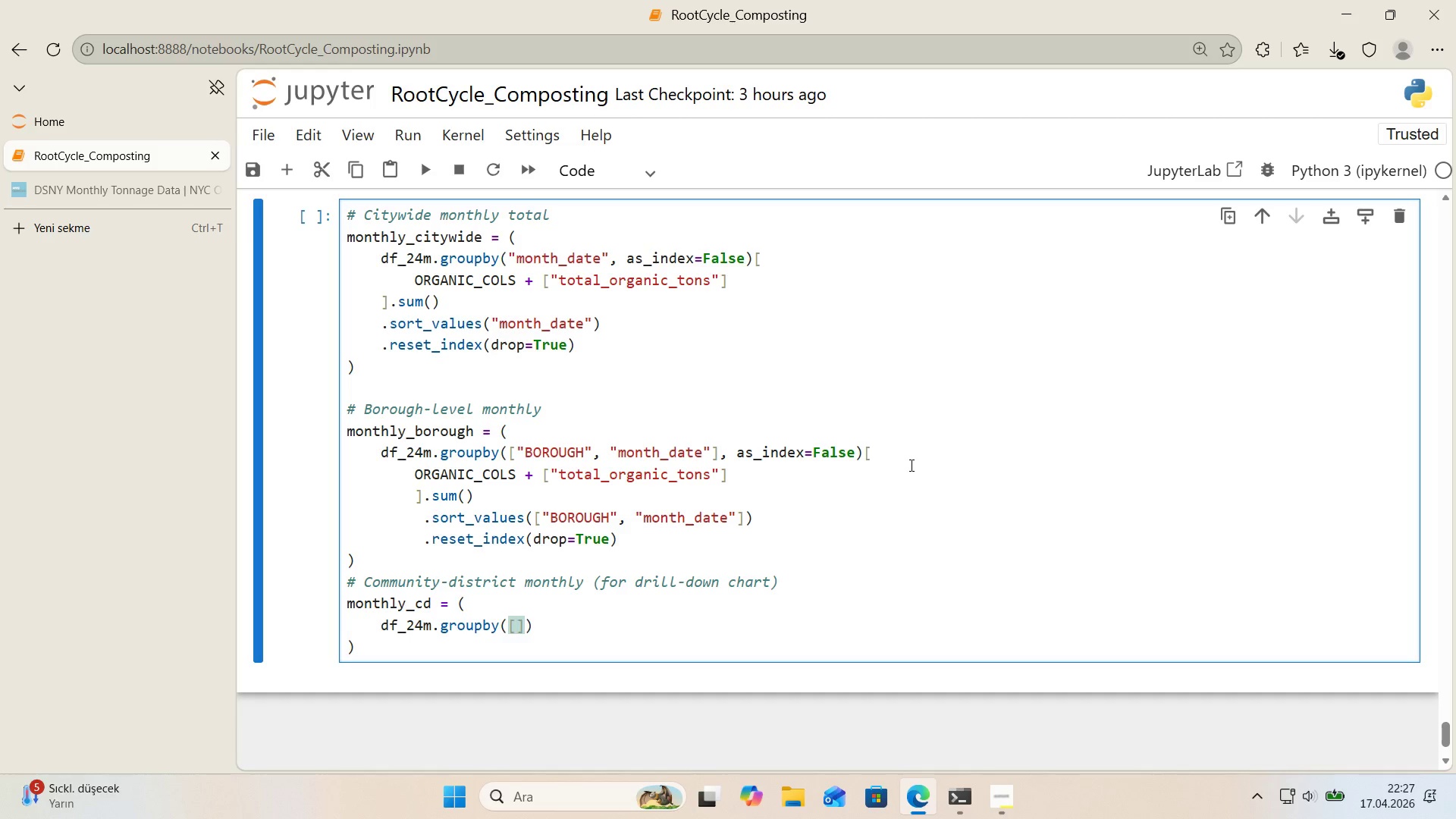 
key(Backquote)
 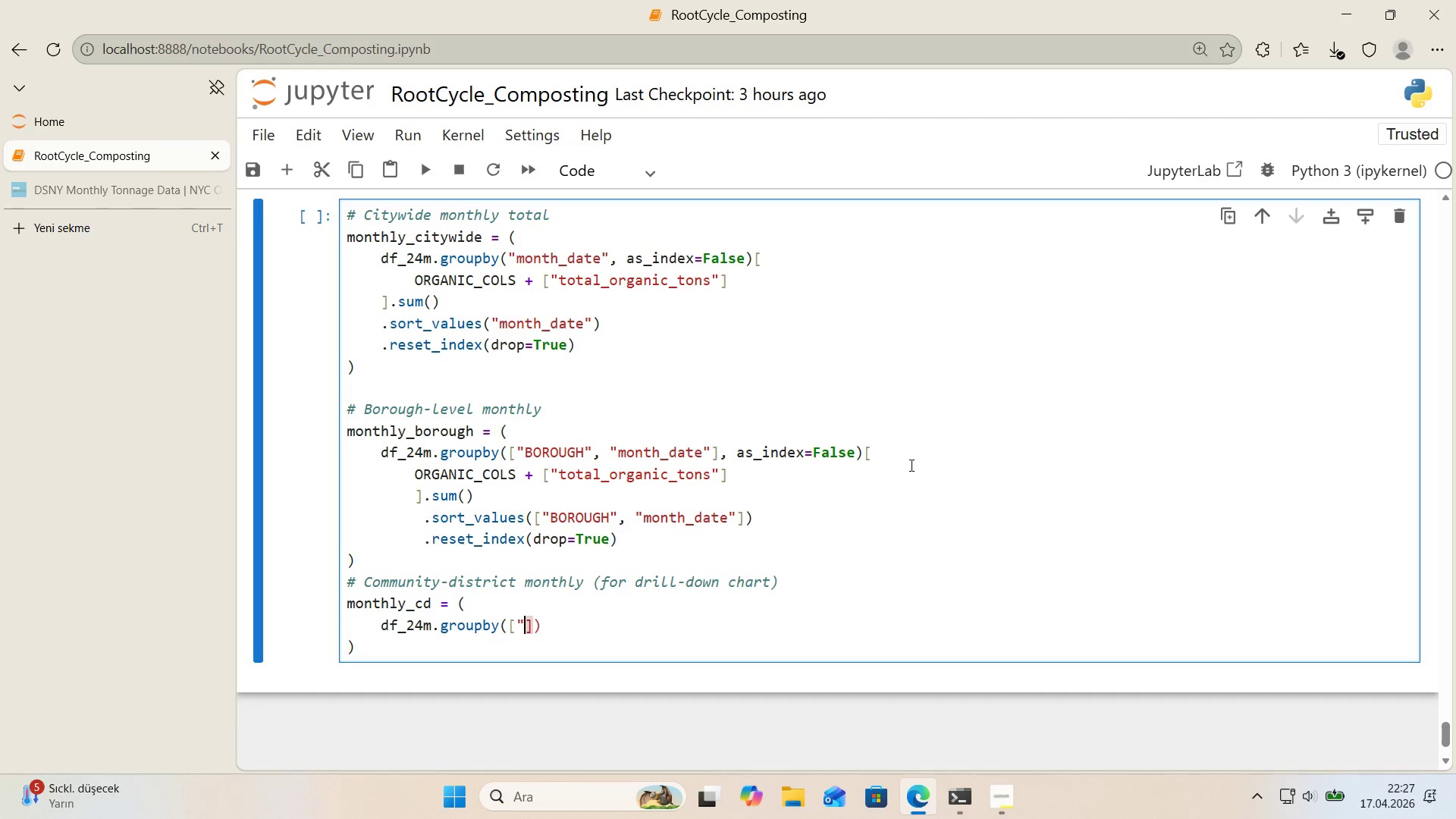 
key(Backquote)
 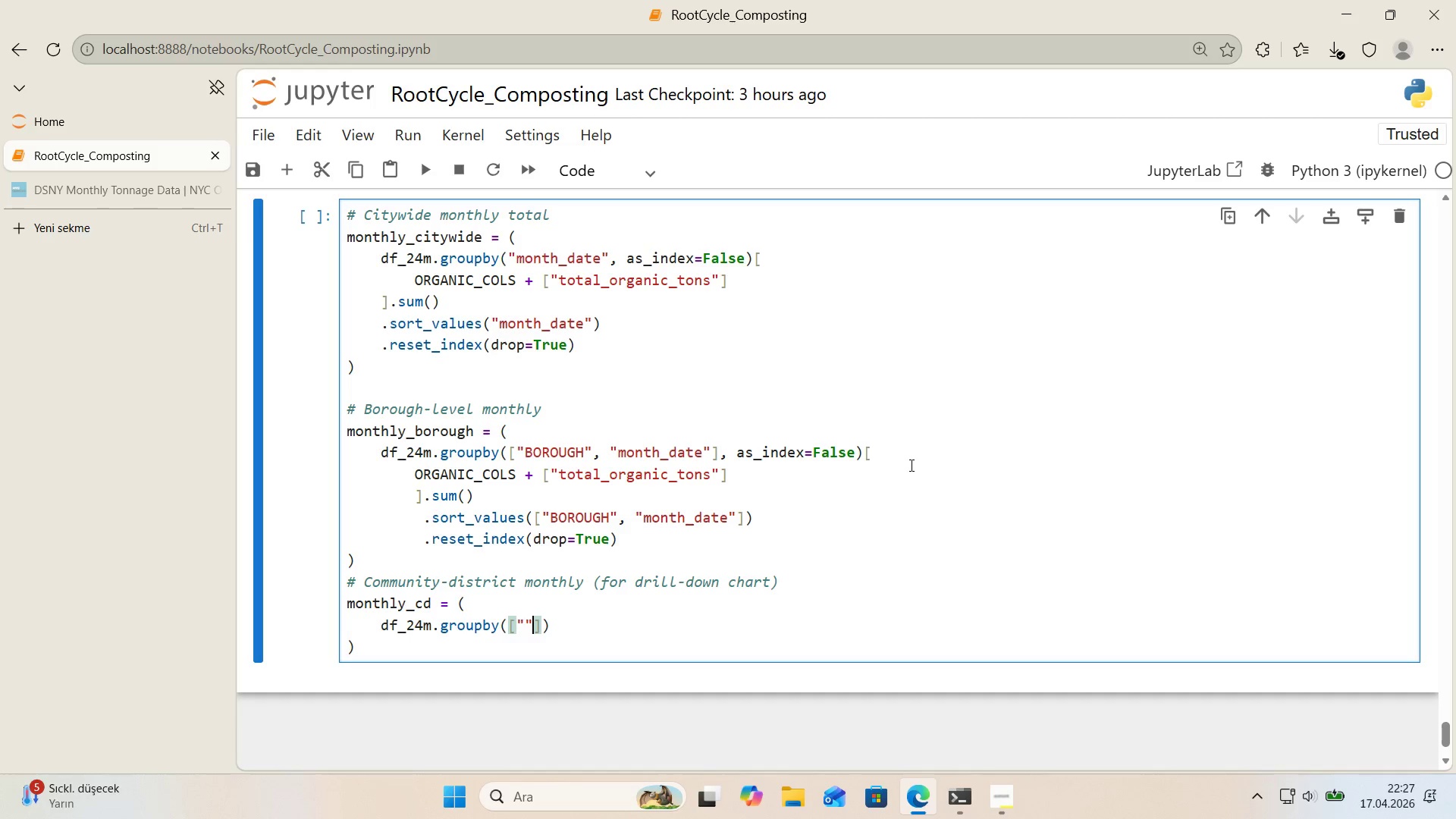 
key(ArrowLeft)
 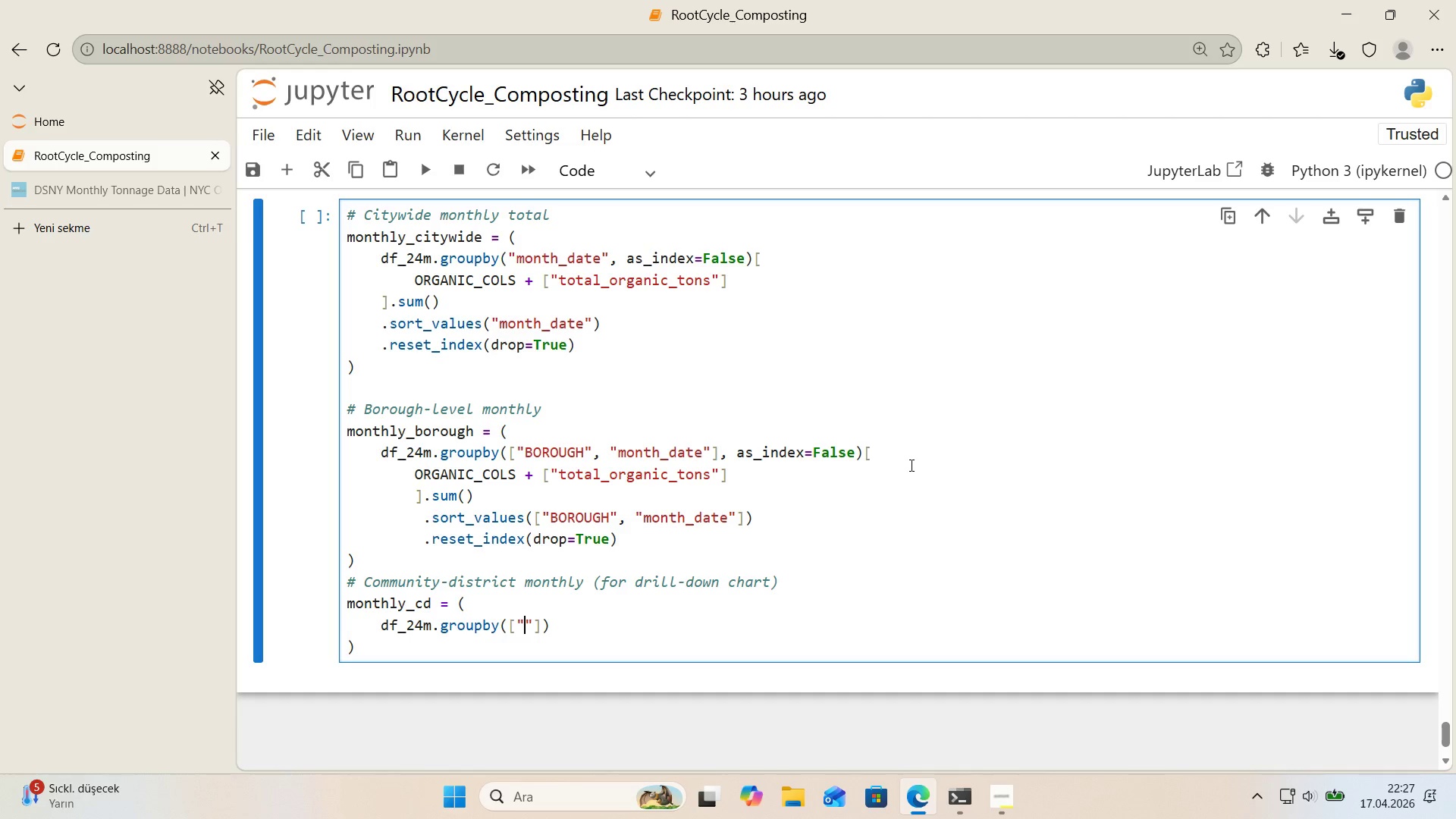 
type(BOROUGH)
 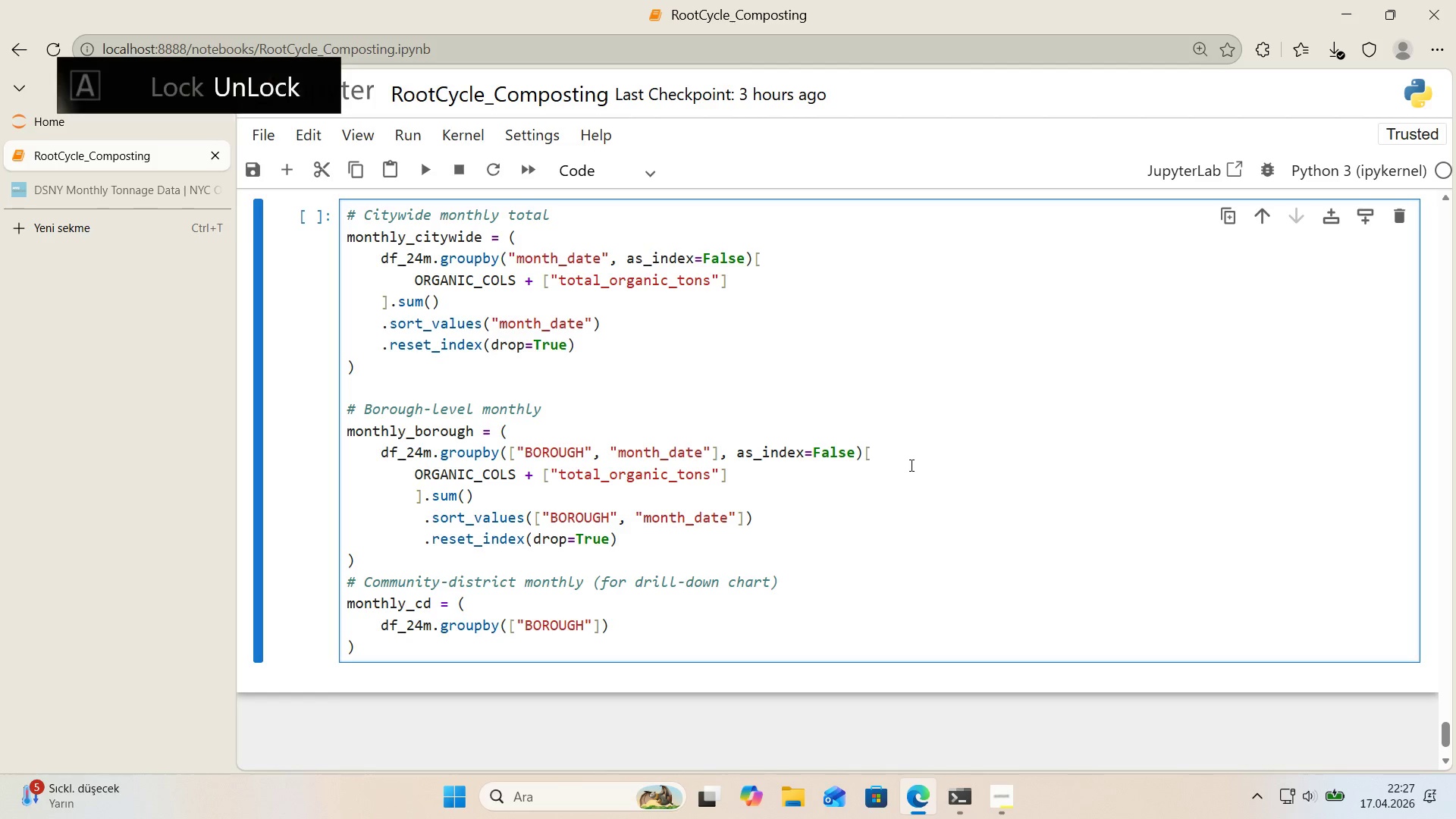 
key(ArrowRight)
 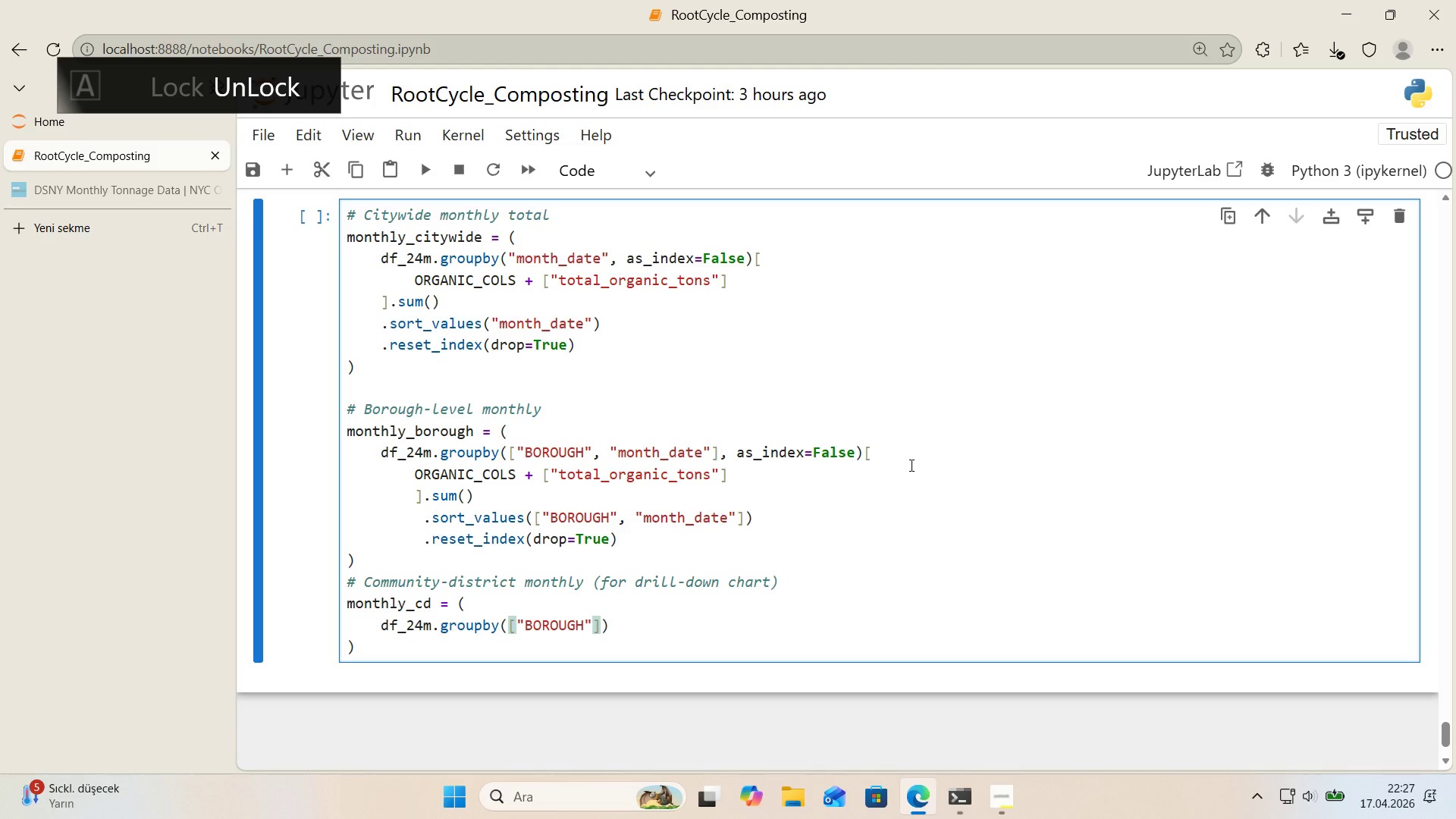 
key(Comma)
 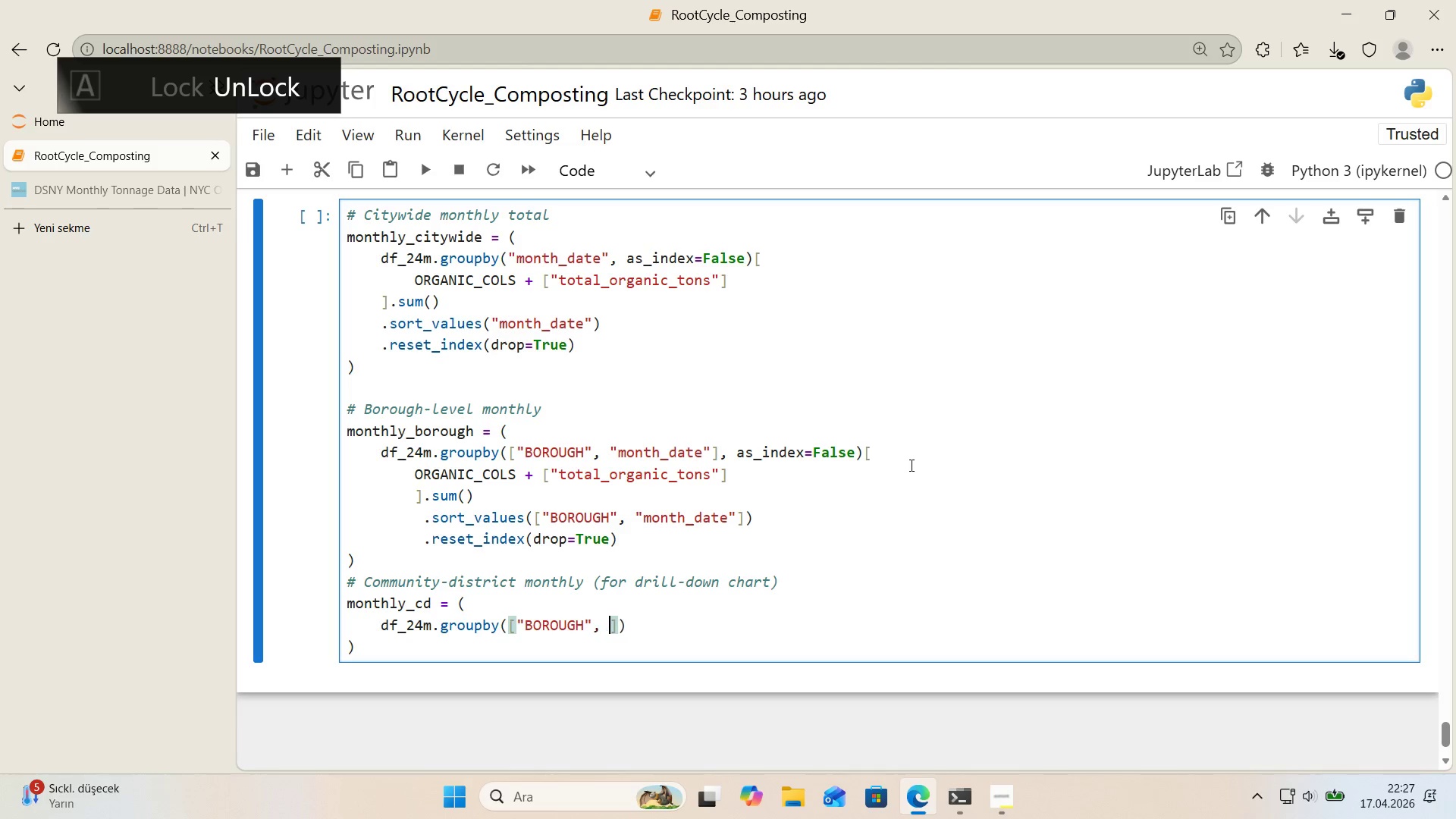 
key(Space)
 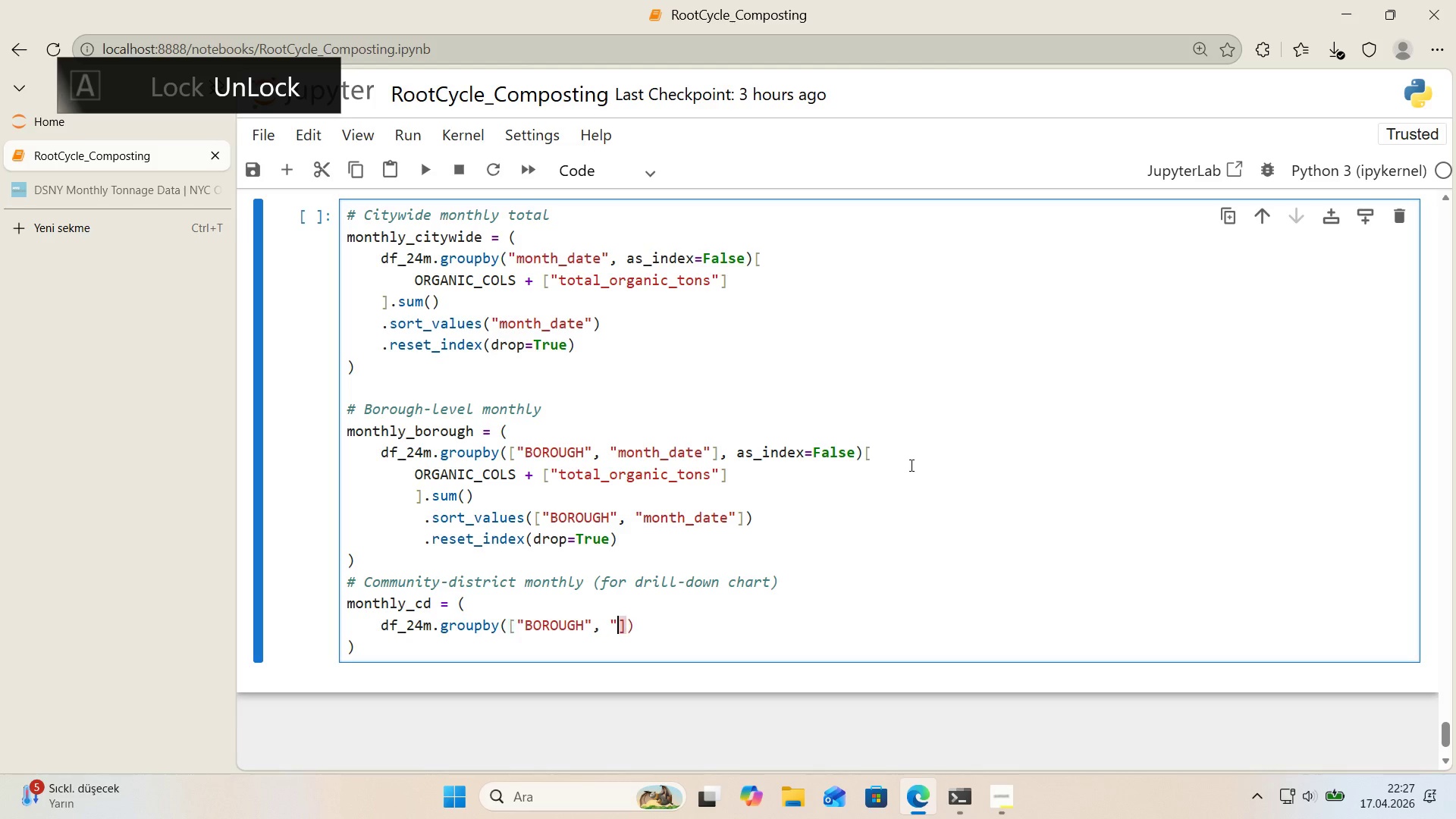 
key(Backquote)
 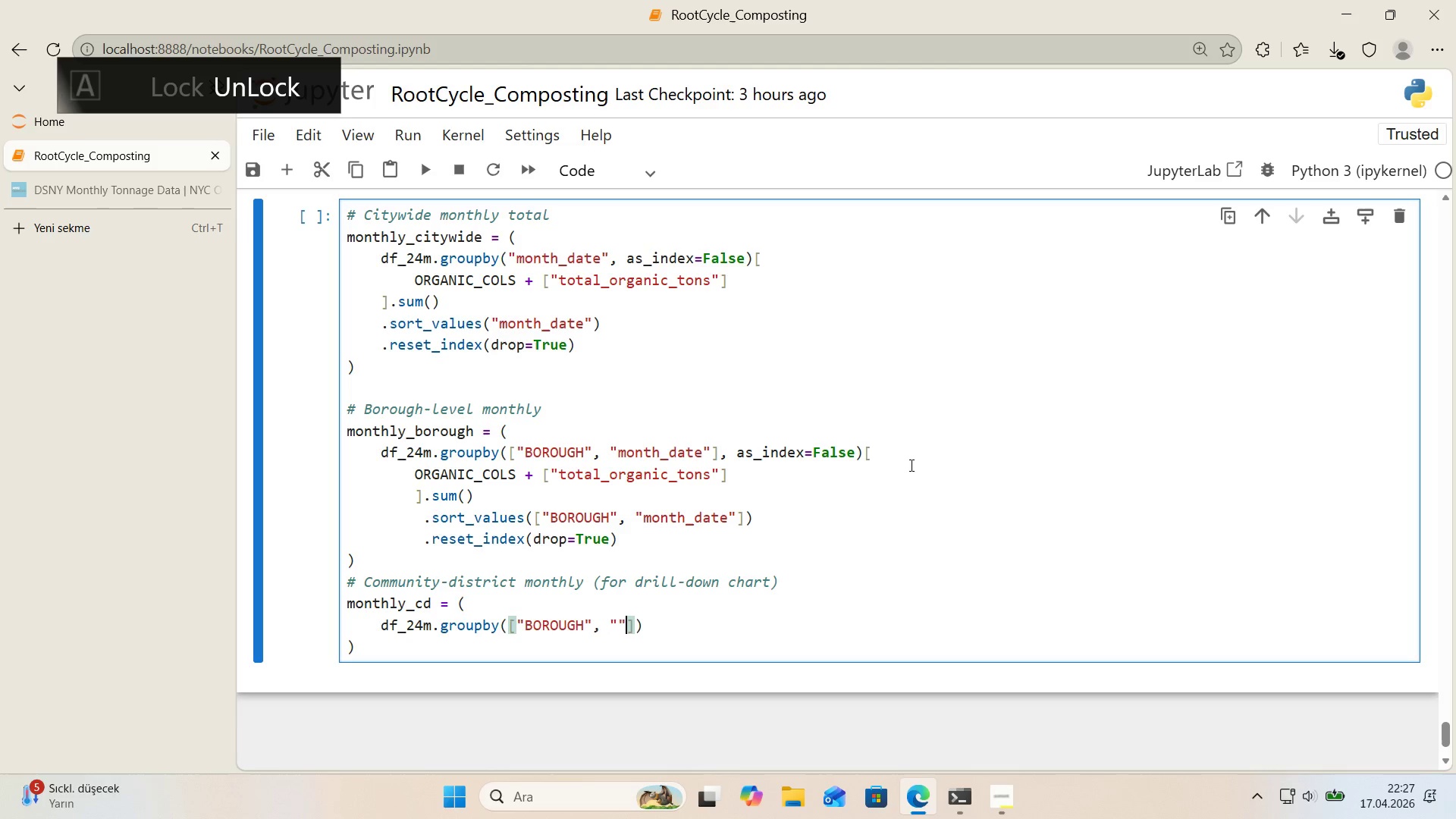 
key(Backquote)
 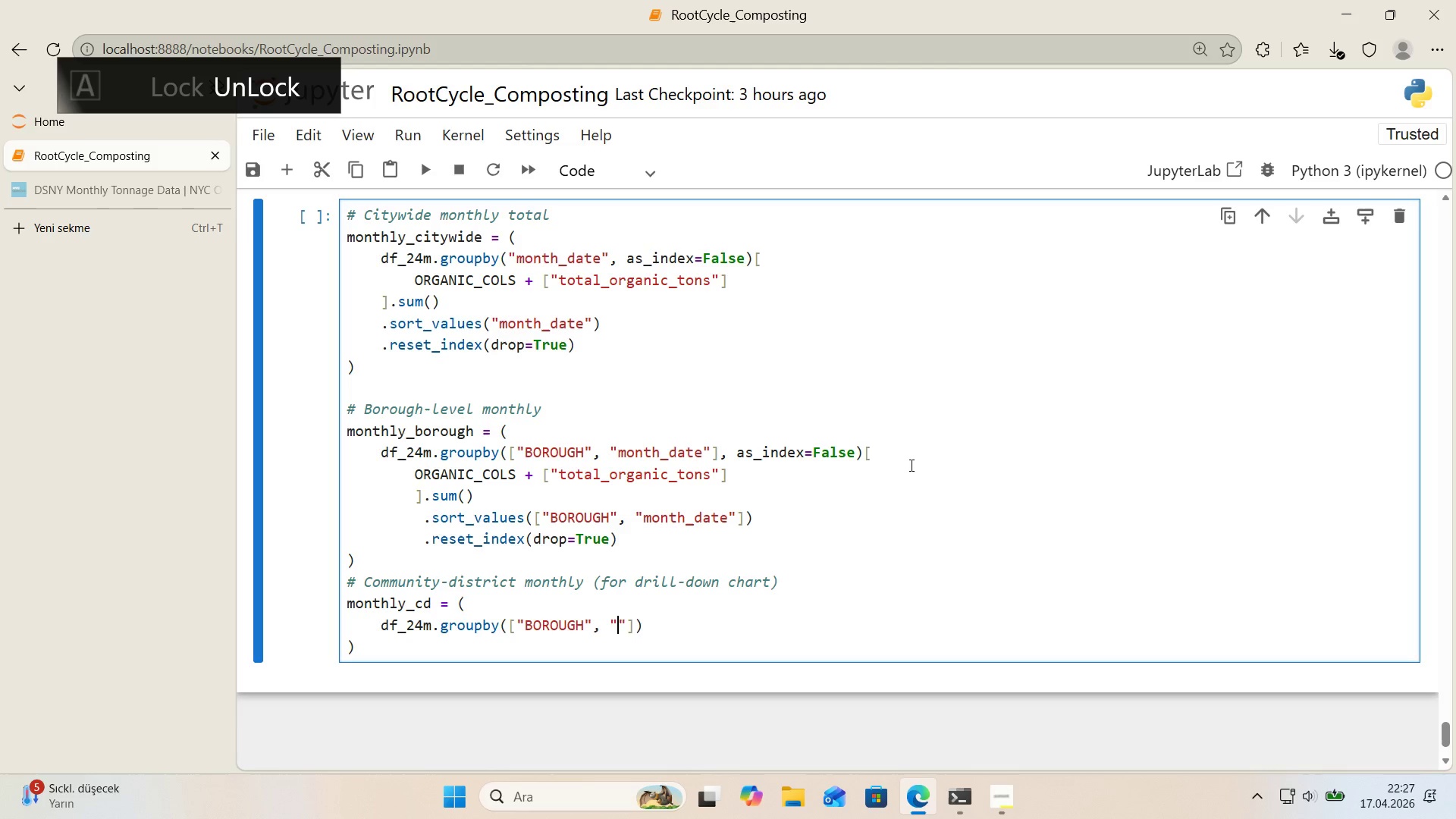 
key(ArrowLeft)
 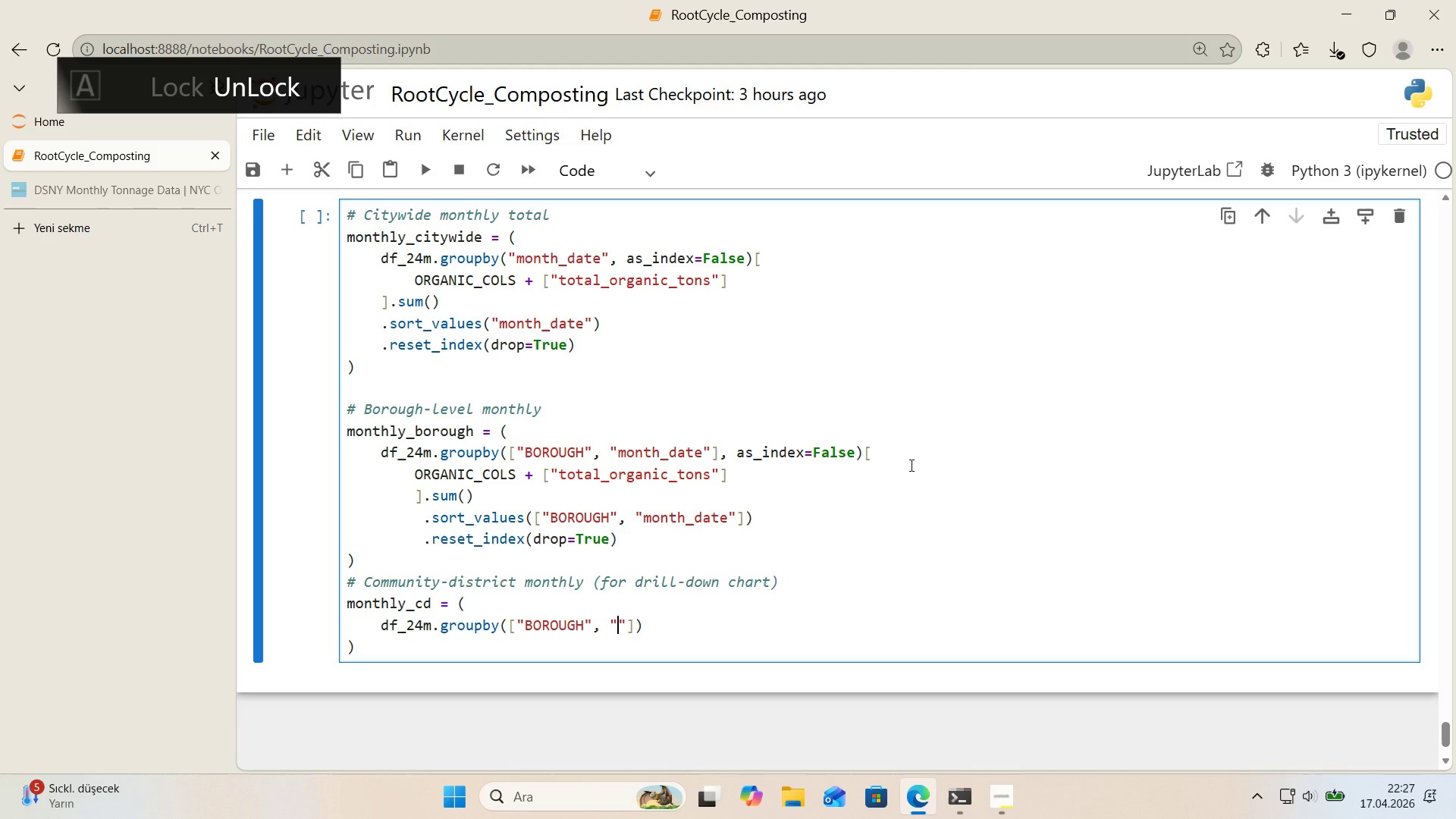 
type(CD_GLOBAL)
 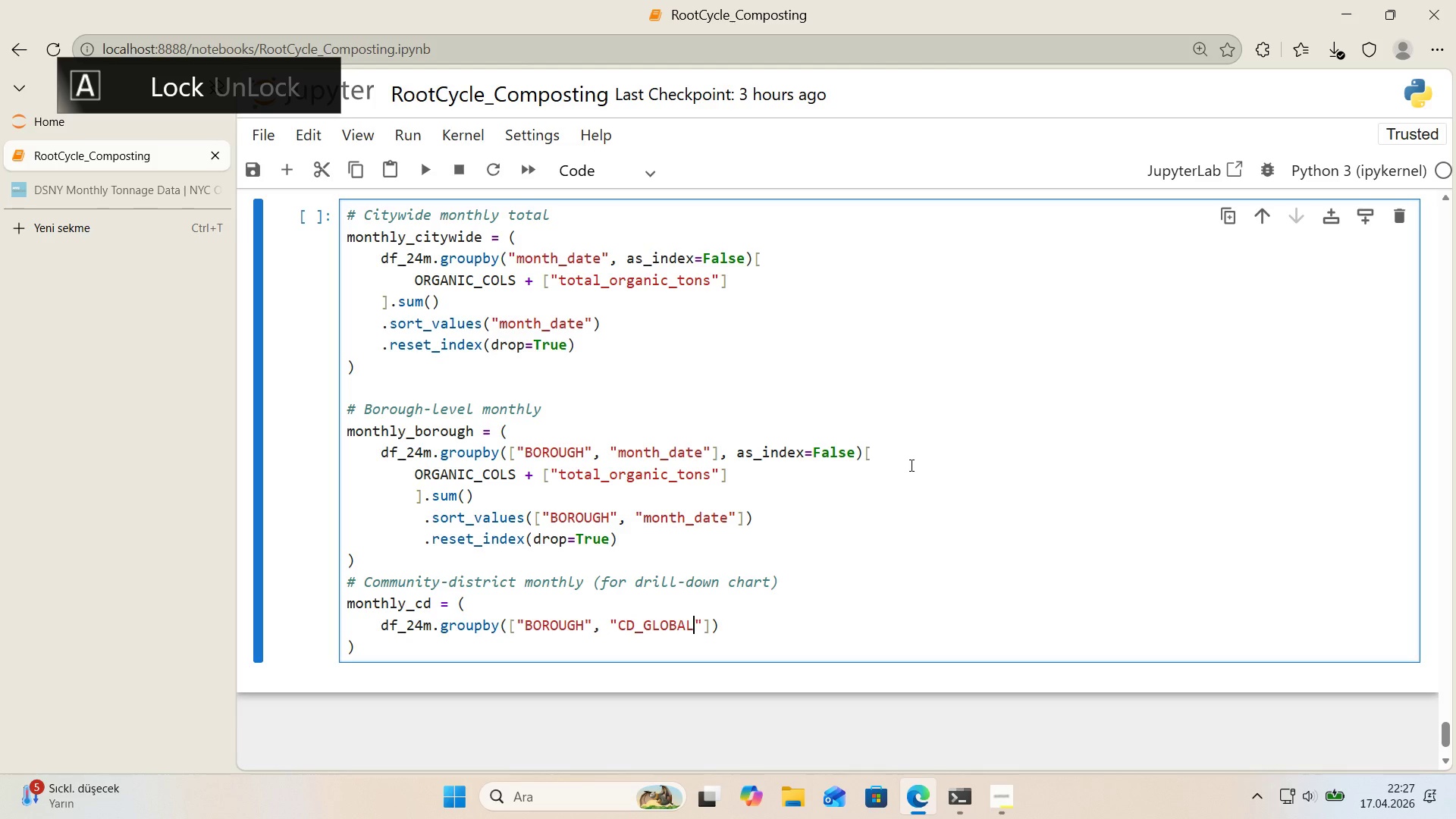 
key(ArrowRight)
 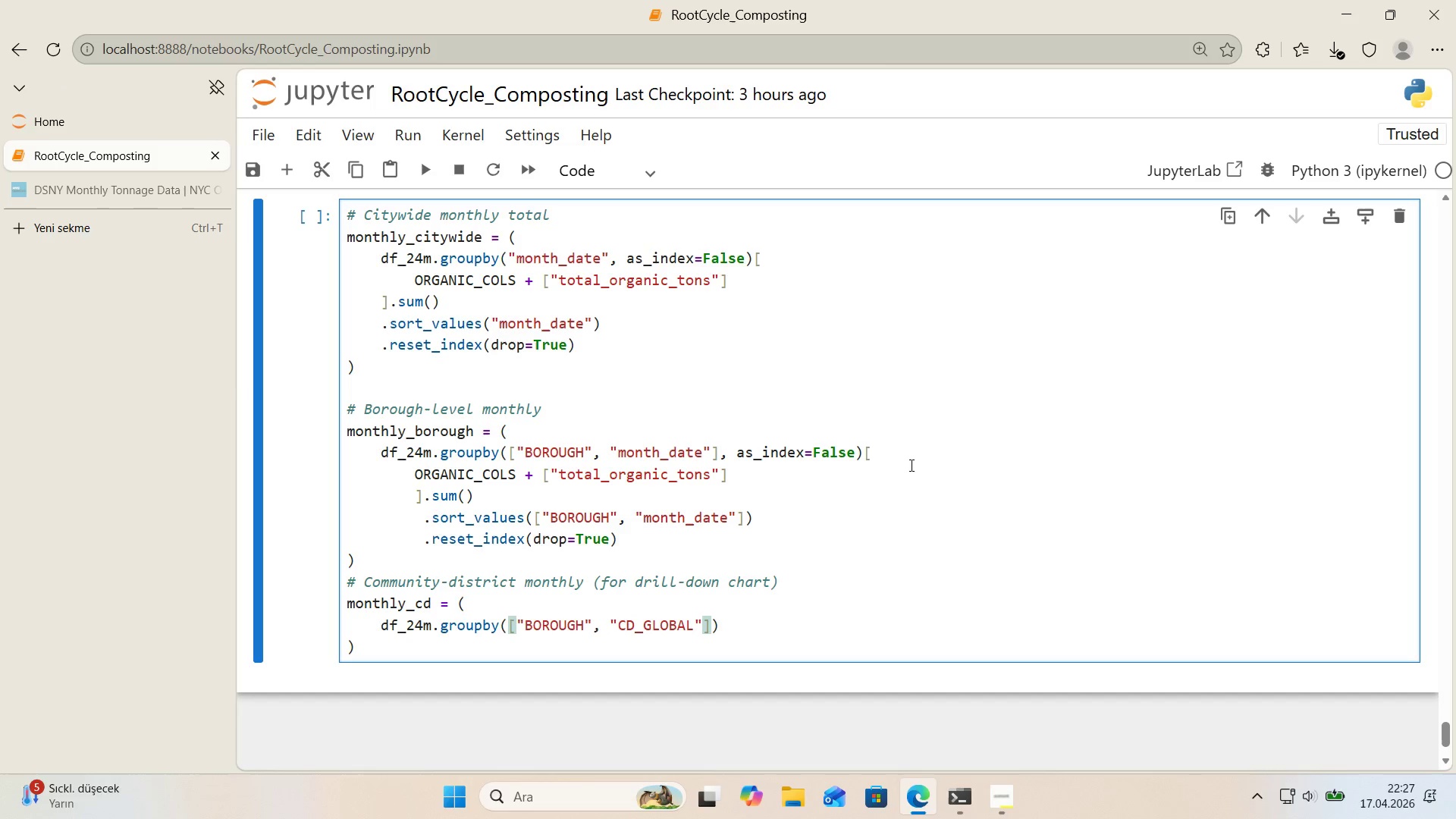 
key(Comma)
 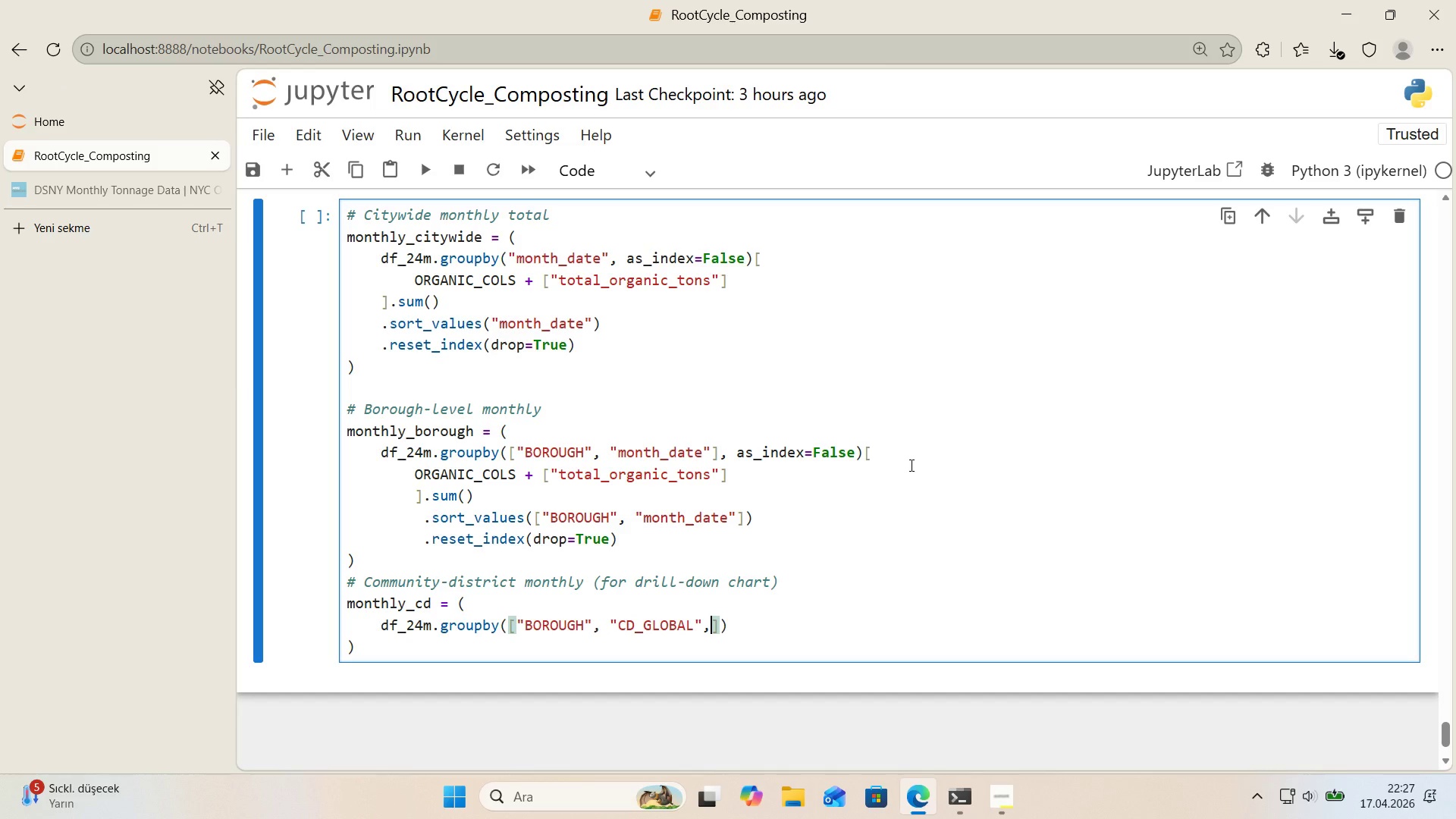 
key(Space)
 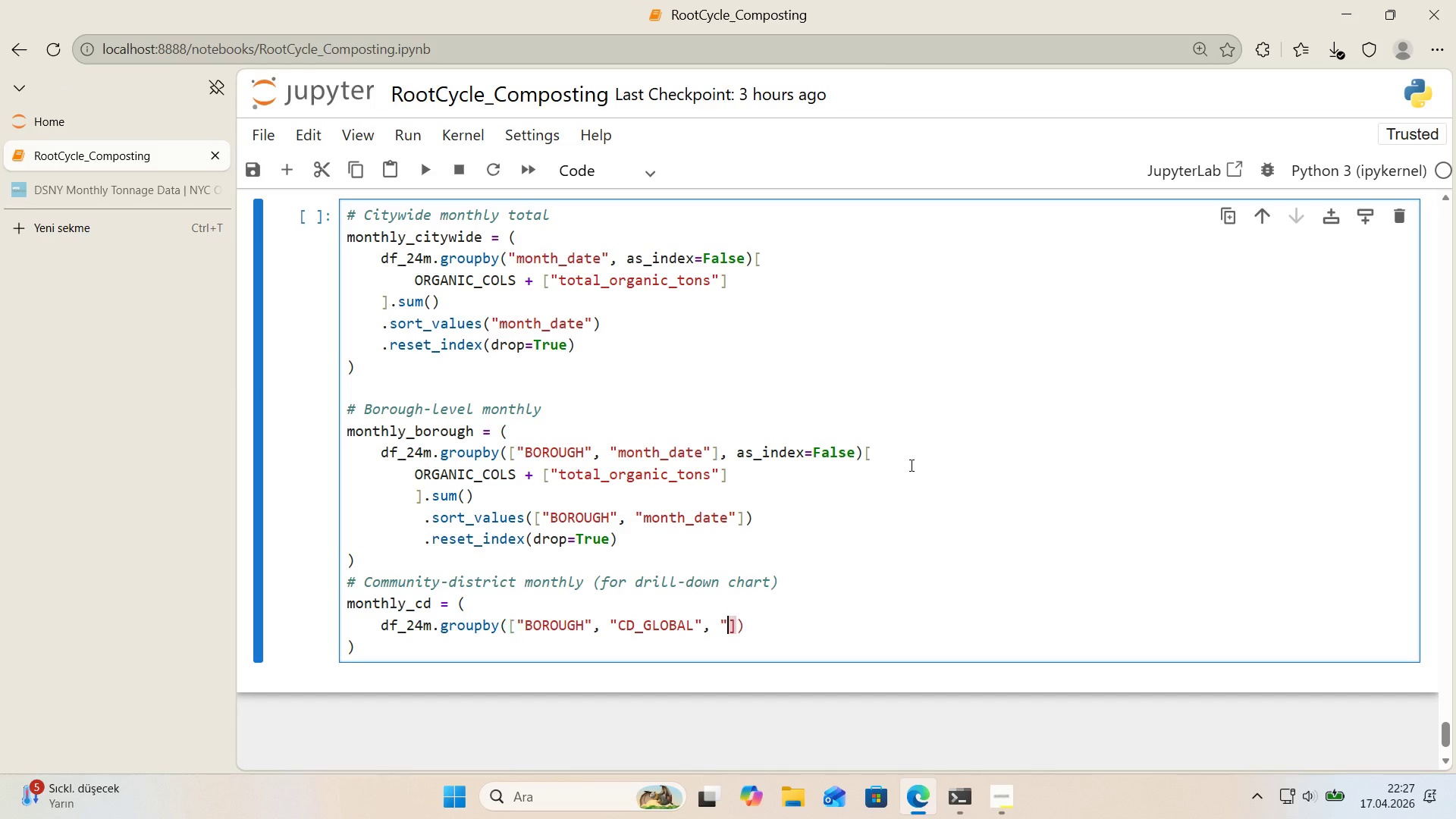 
key(Backquote)
 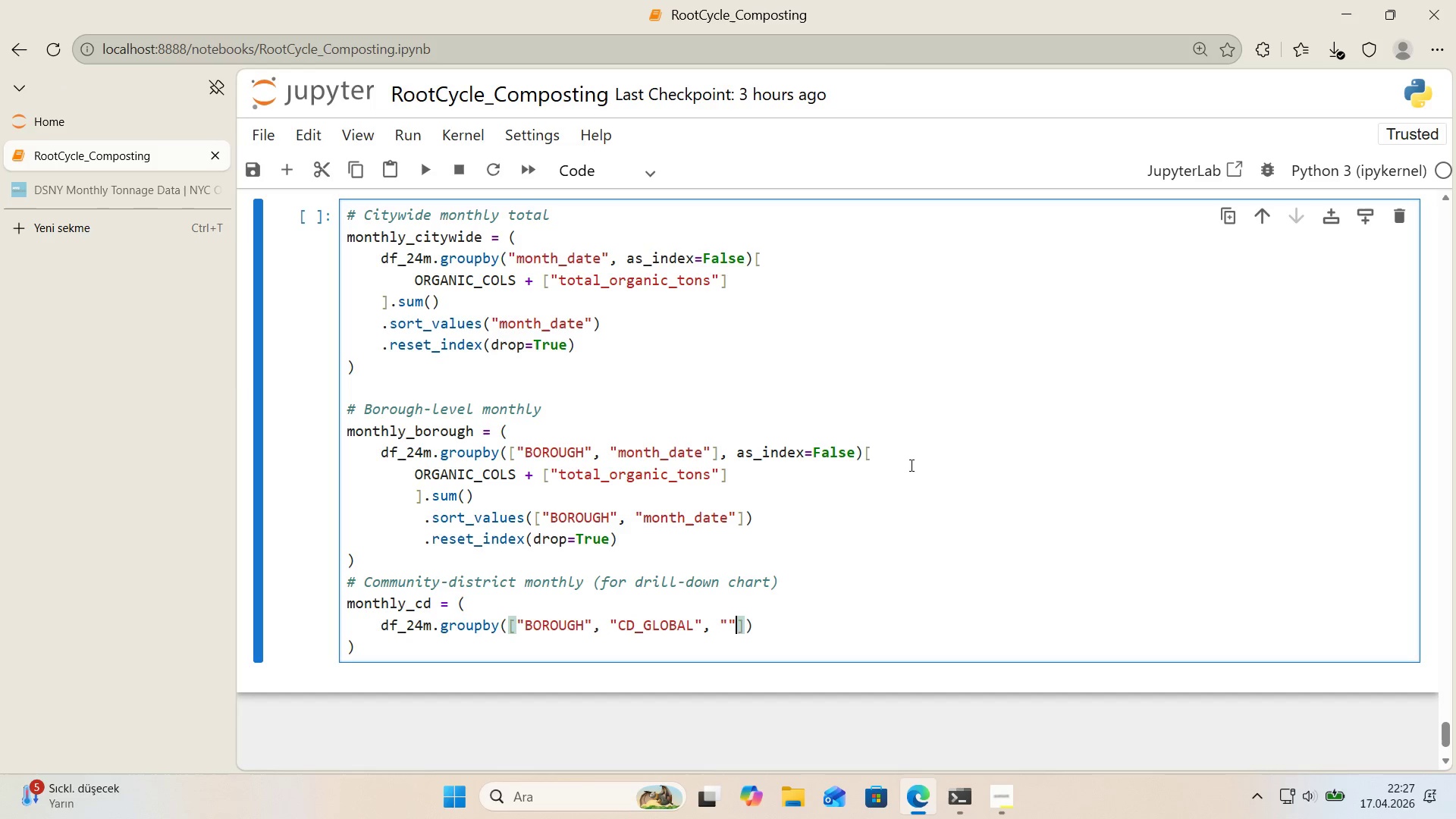 
key(Backquote)
 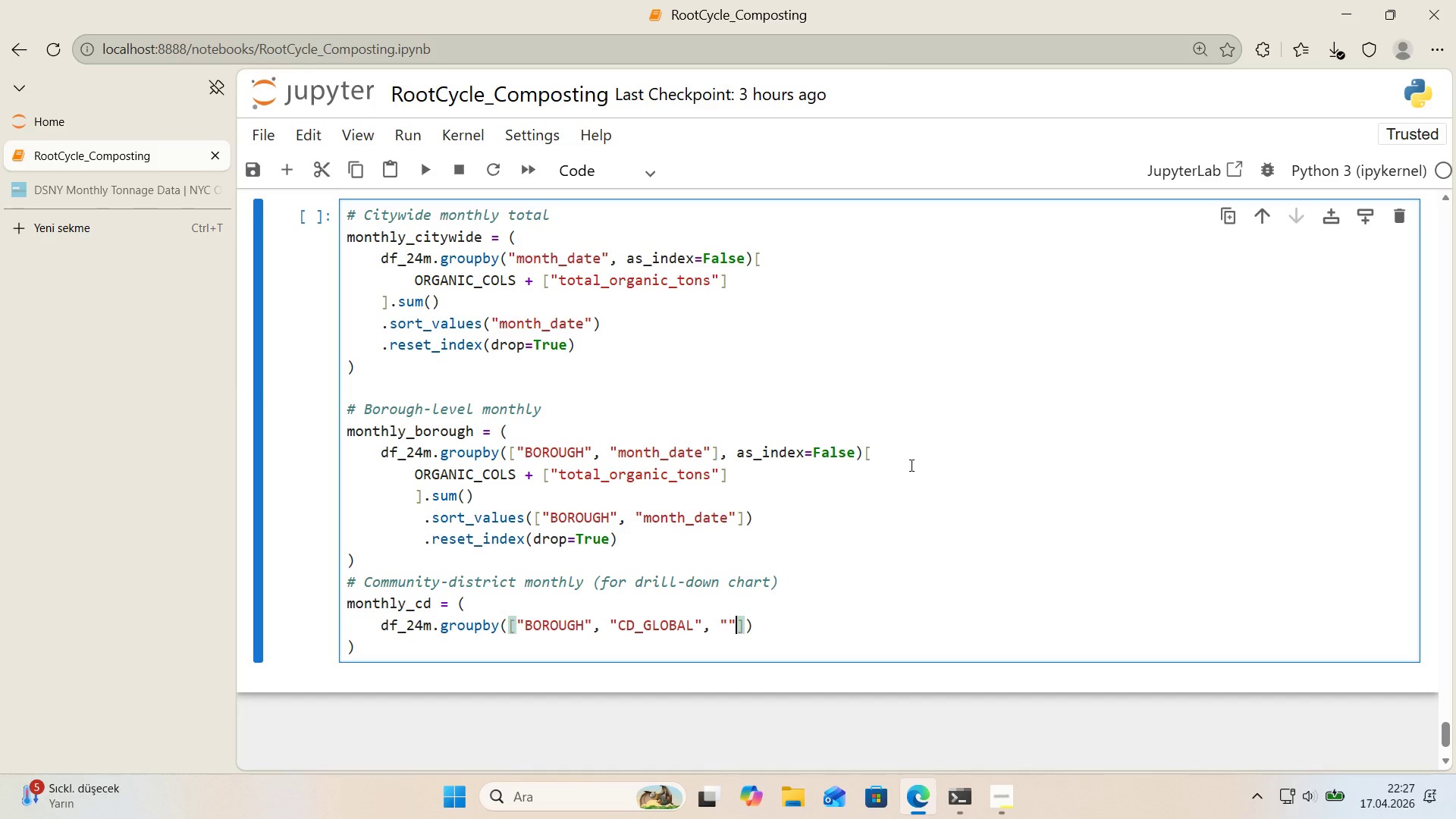 
key(ArrowLeft)
 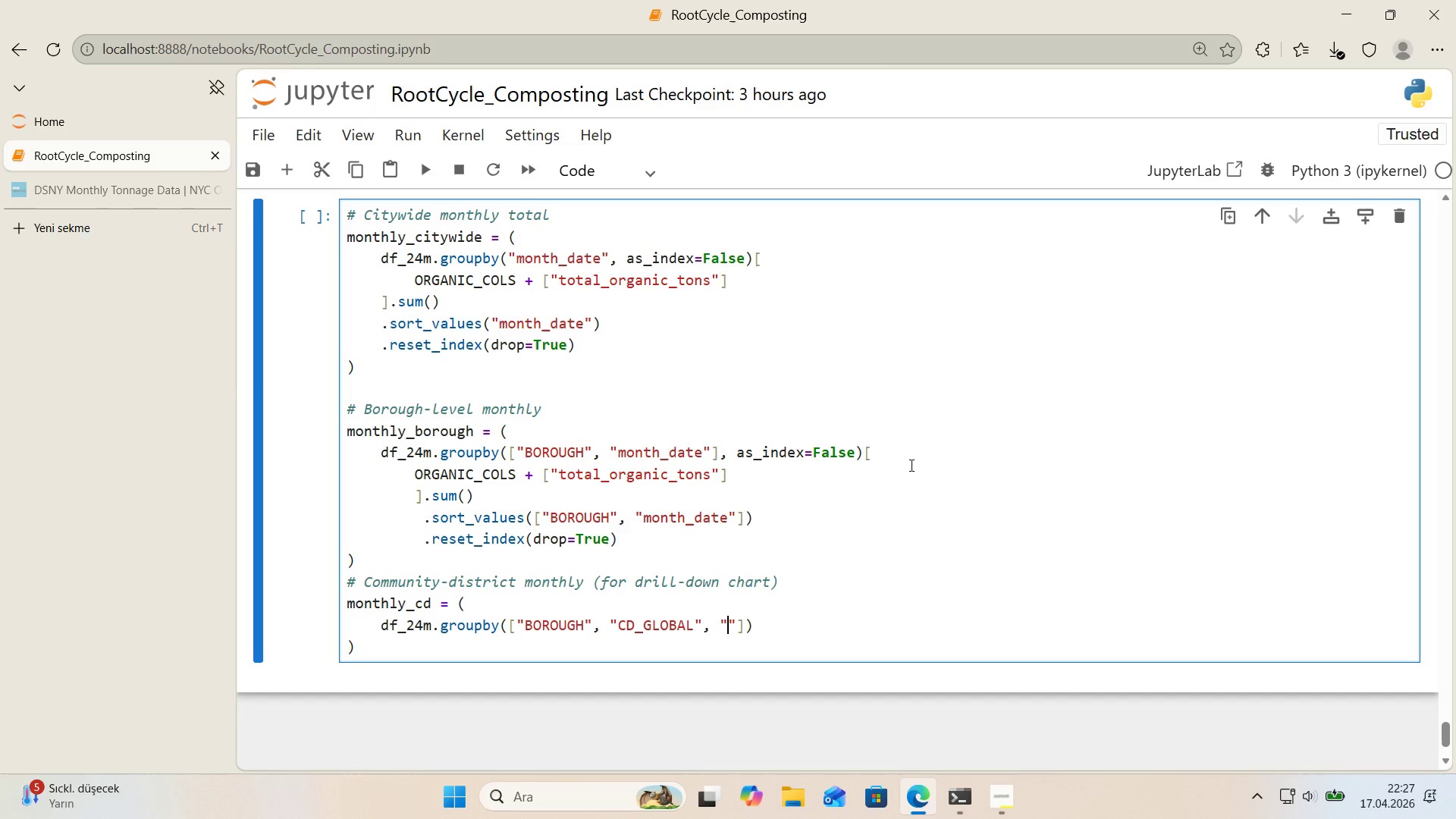 
type(month_date)
 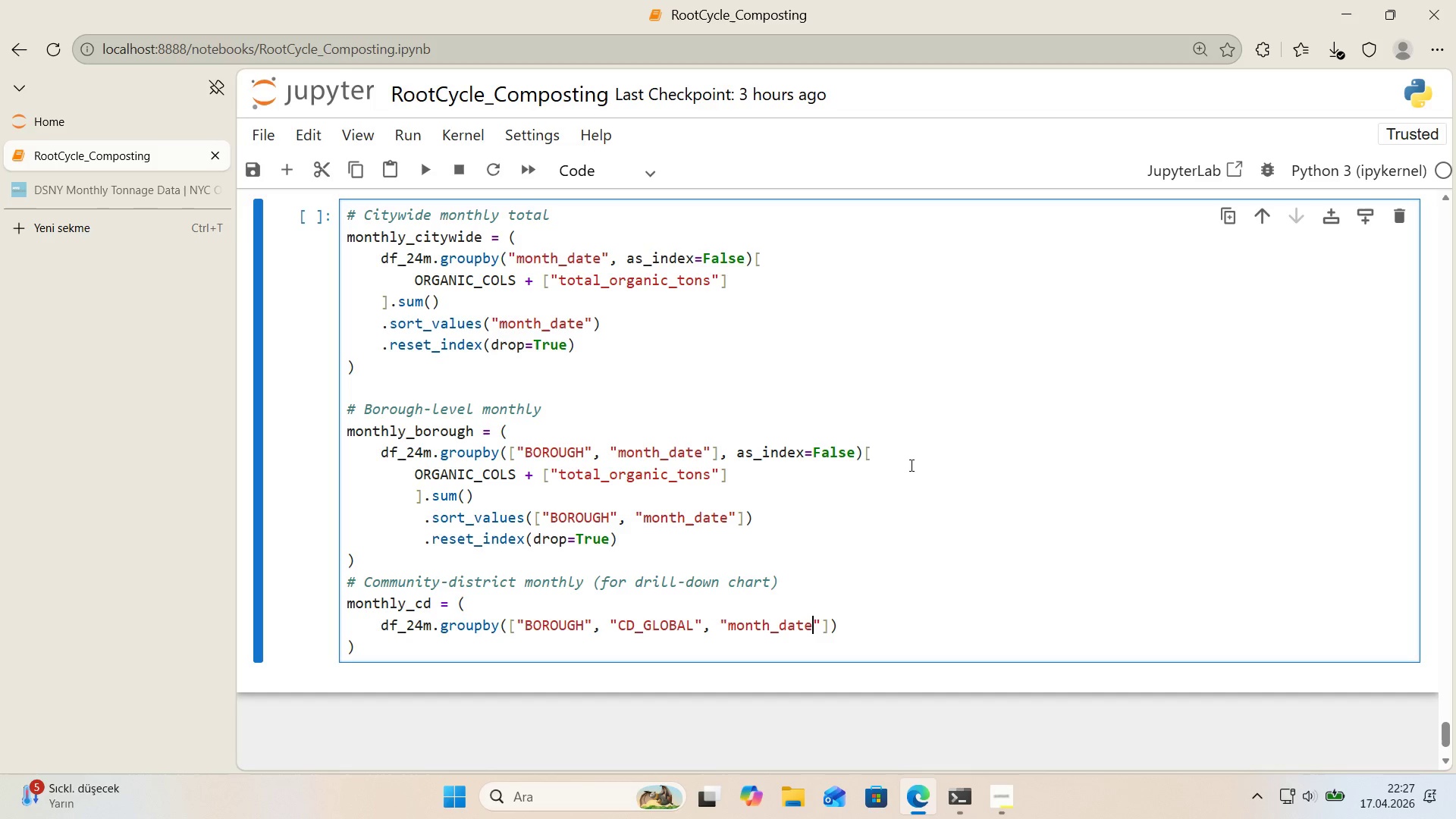 
key(ArrowRight)
 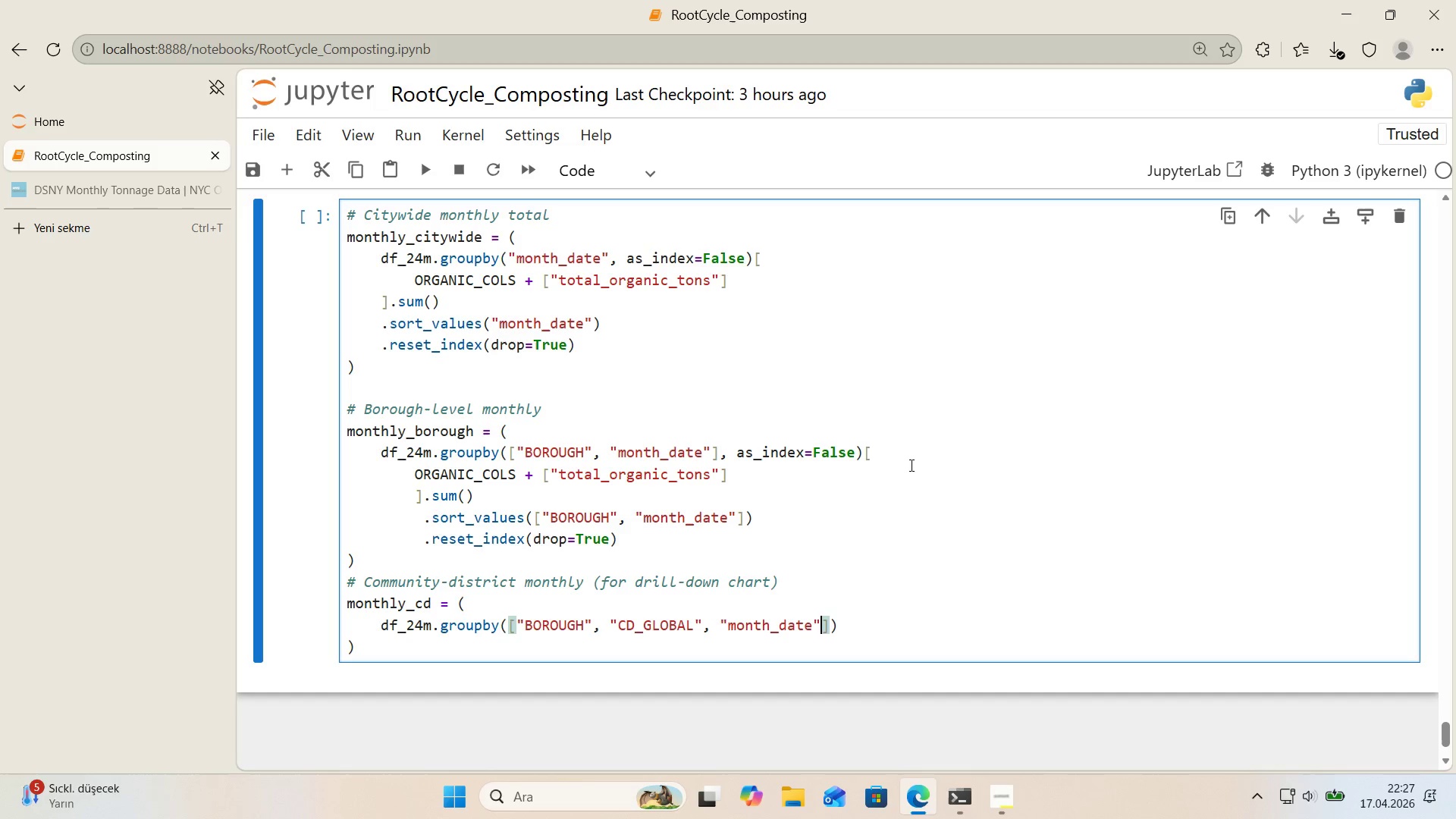 
key(ArrowRight)
 